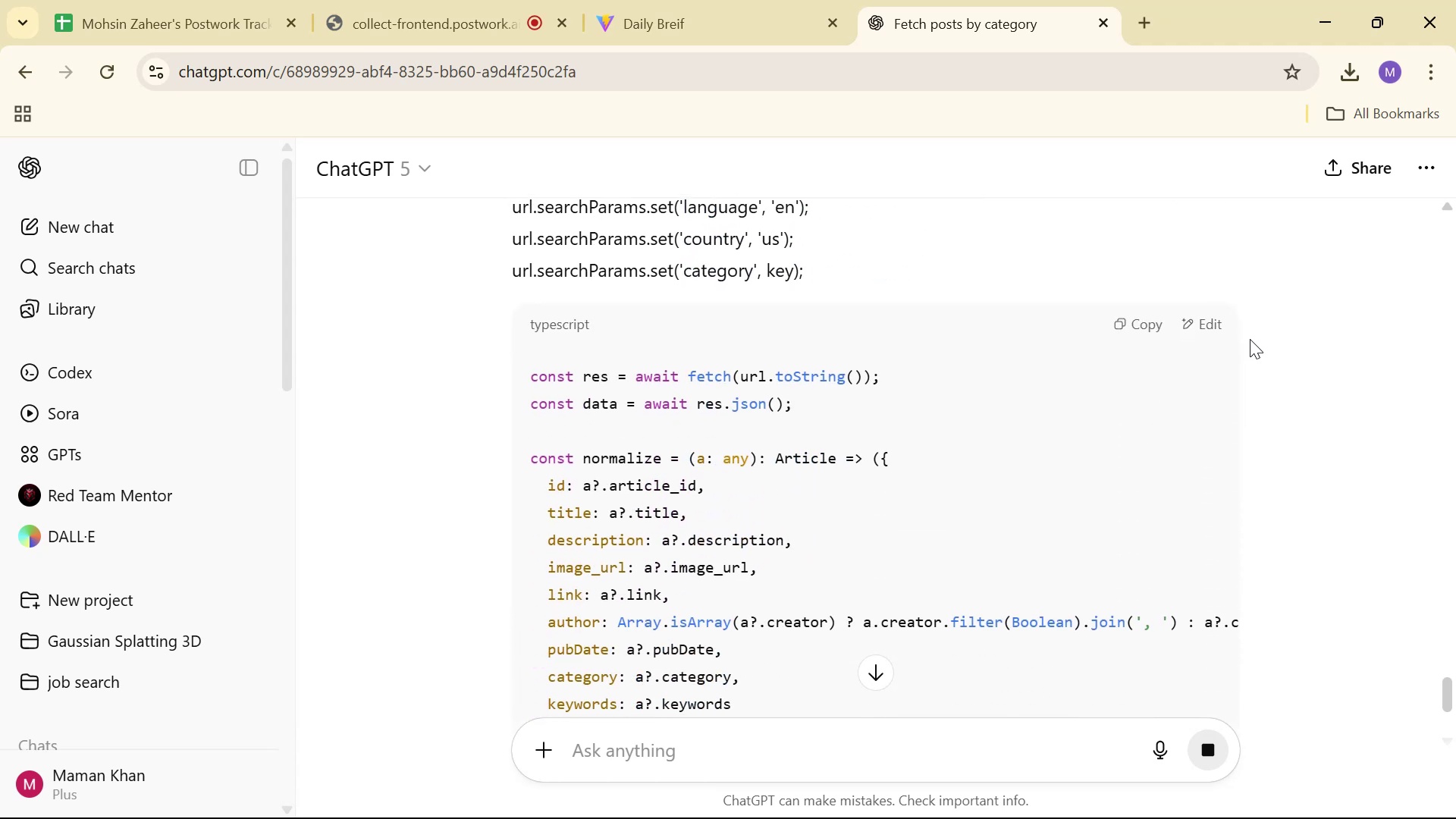 
scroll: coordinate [1262, 348], scroll_direction: up, amount: 6.0
 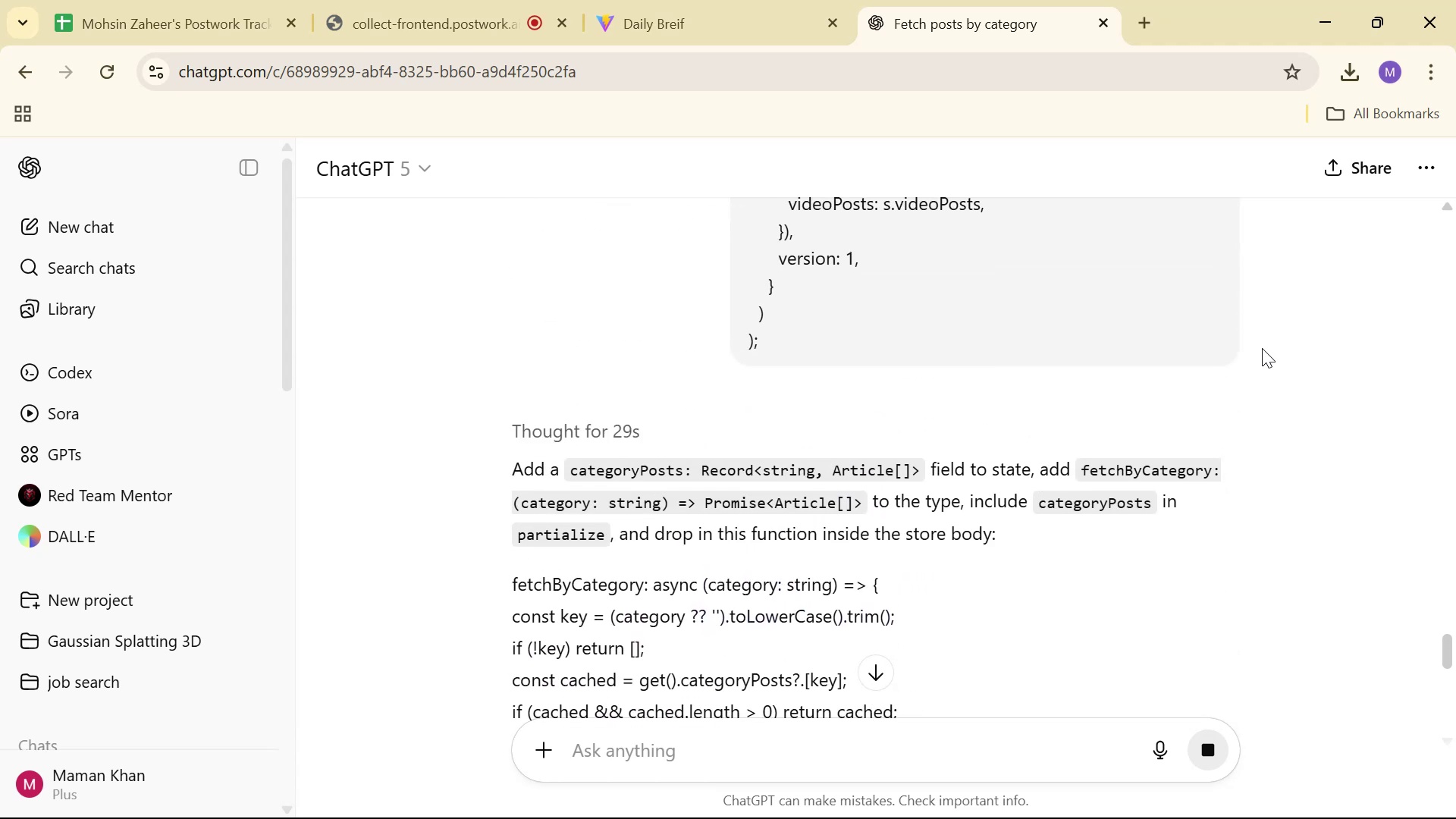 
scroll: coordinate [1272, 355], scroll_direction: down, amount: 8.0
 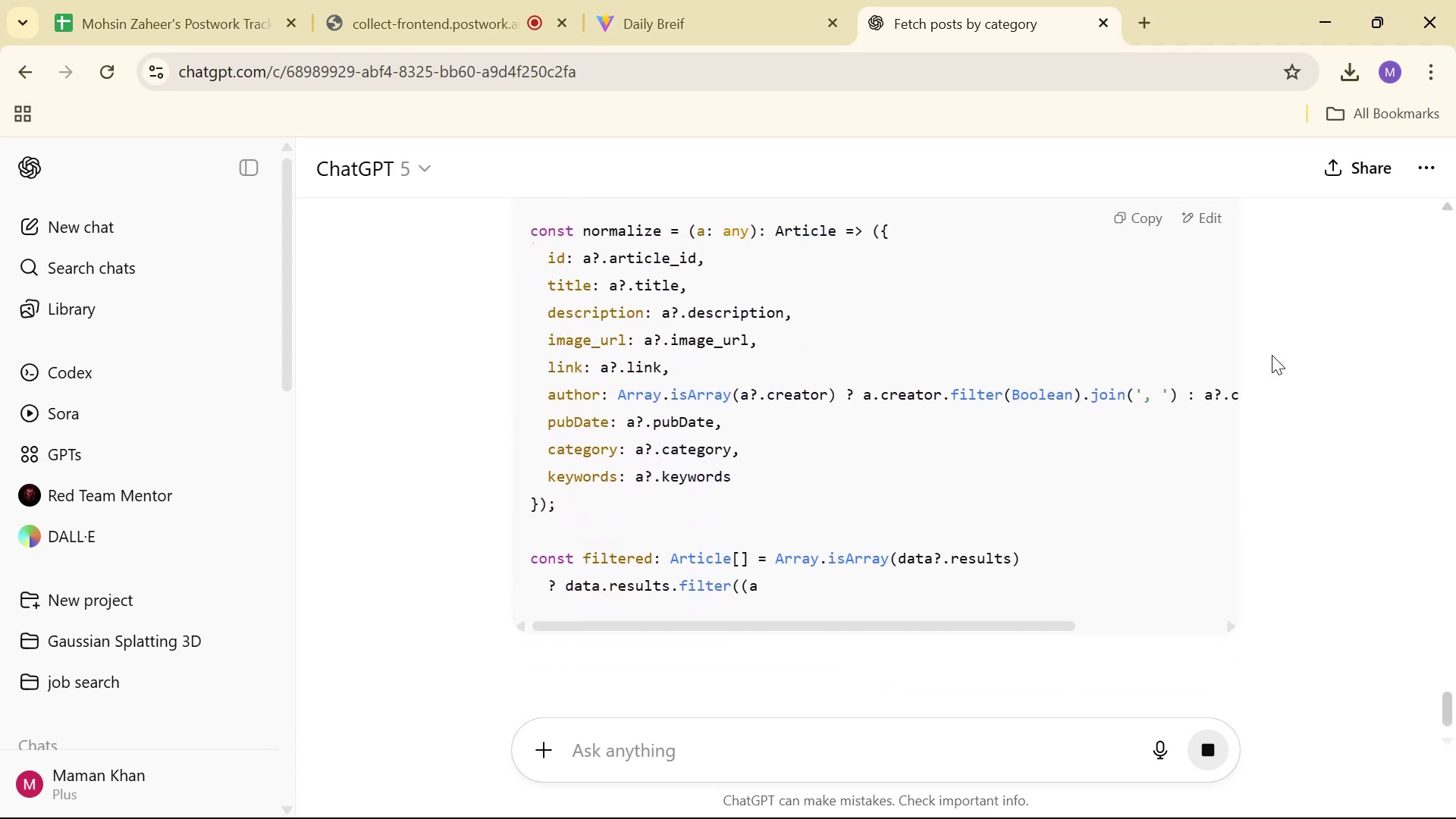 
scroll: coordinate [1262, 355], scroll_direction: up, amount: 4.0
 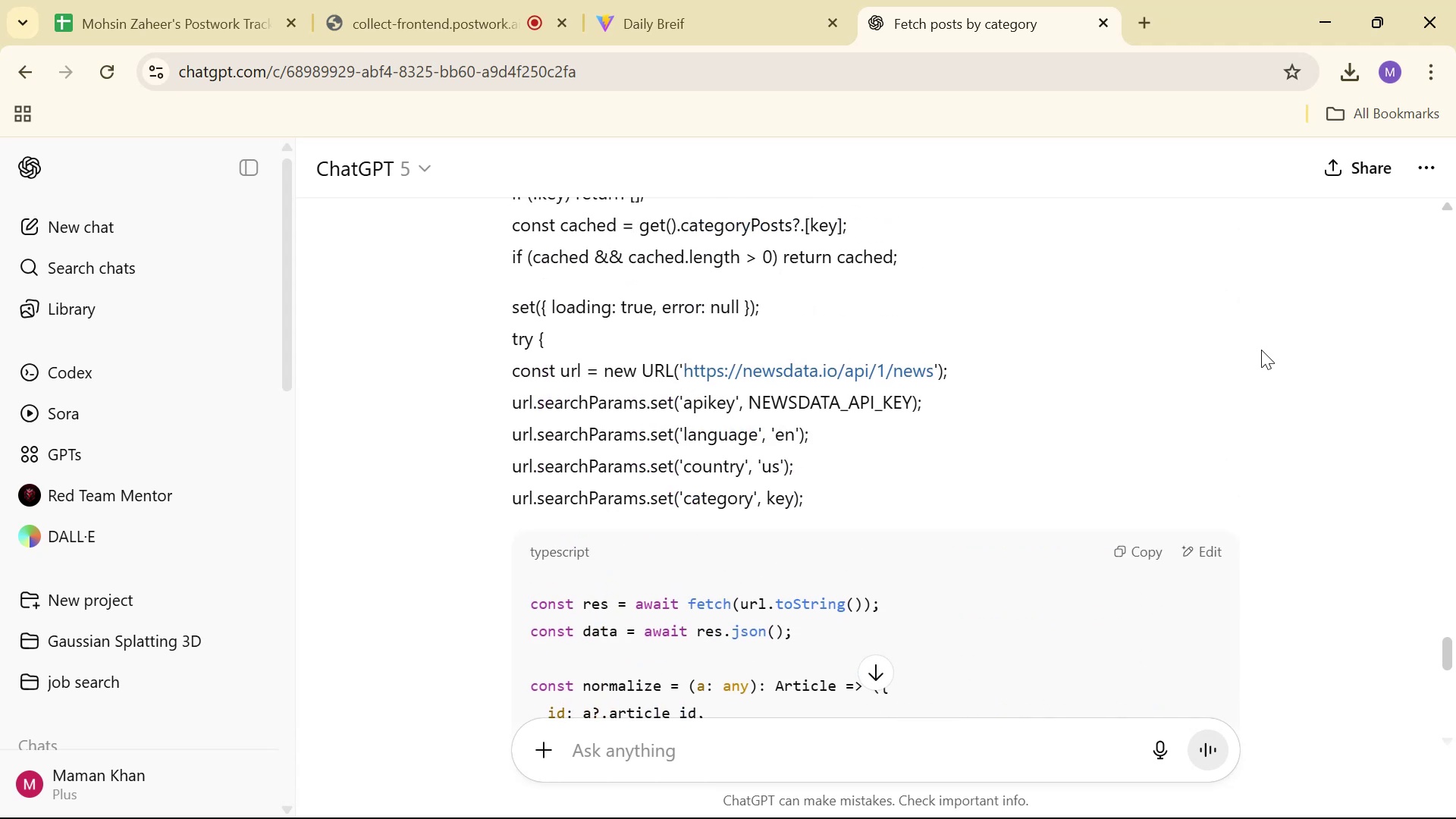 
scroll: coordinate [1239, 353], scroll_direction: down, amount: 12.0
 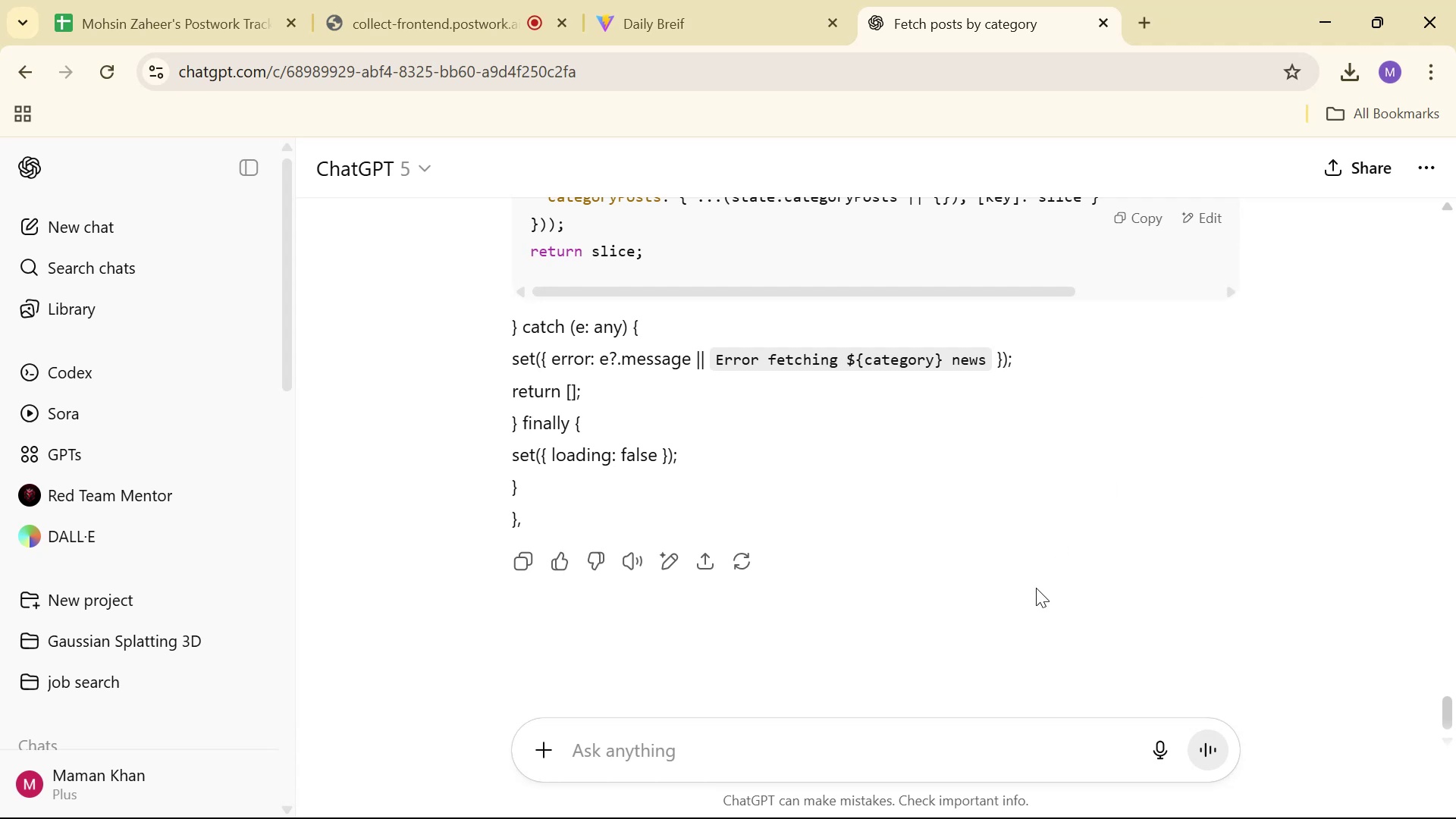 
left_click([979, 729])
 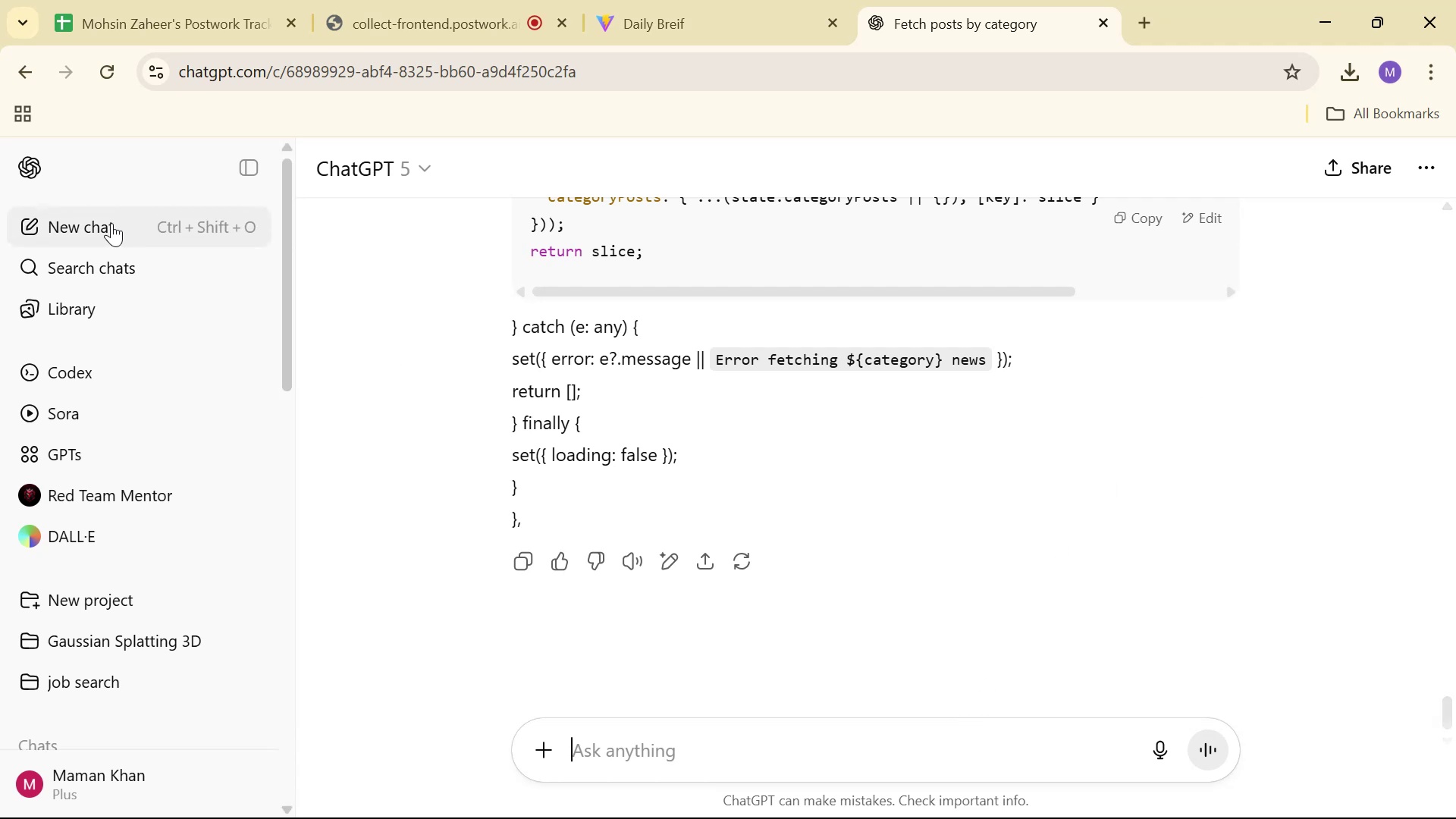 
left_click([110, 223])
 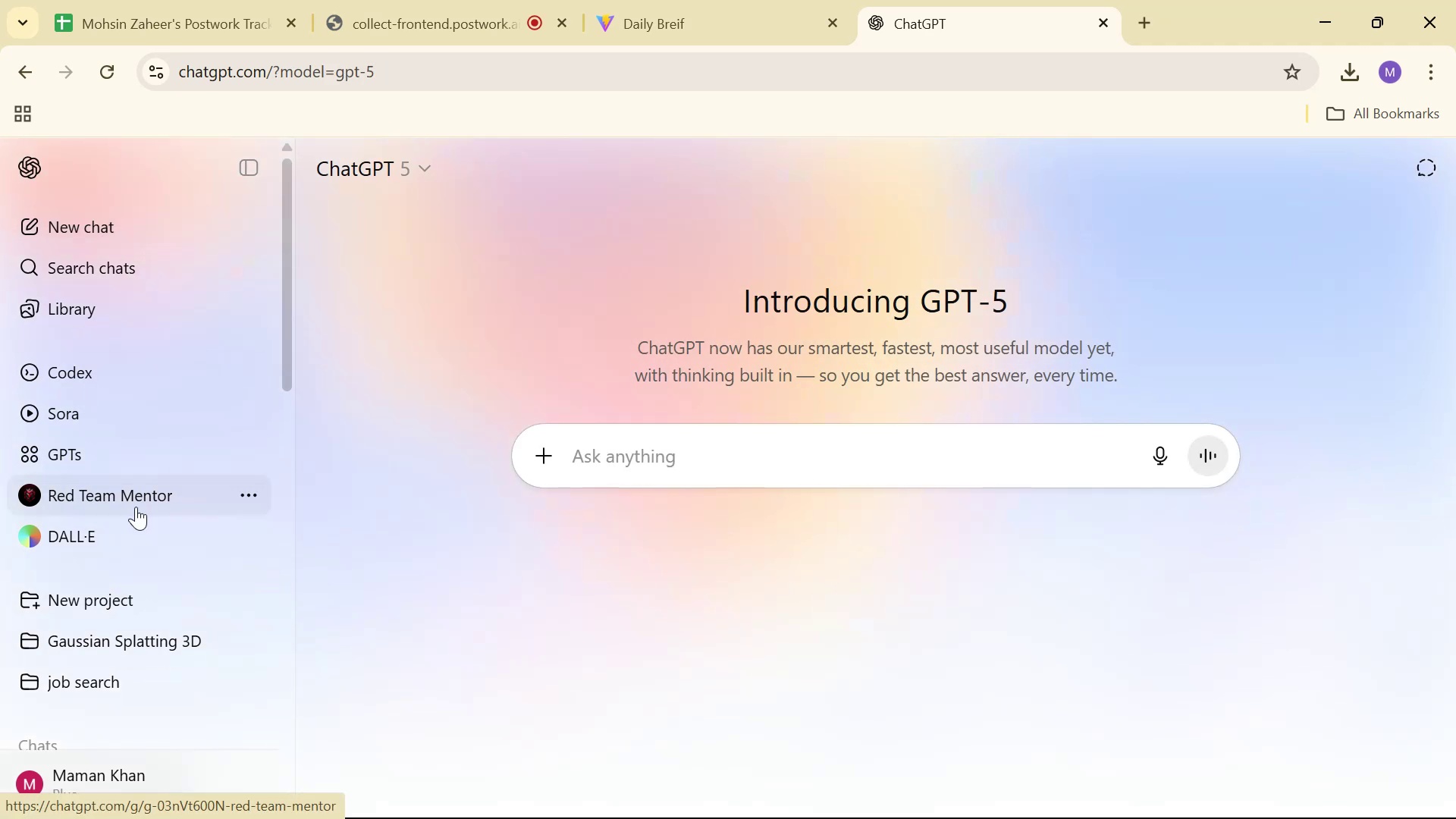 
scroll: coordinate [179, 569], scroll_direction: down, amount: 2.0
 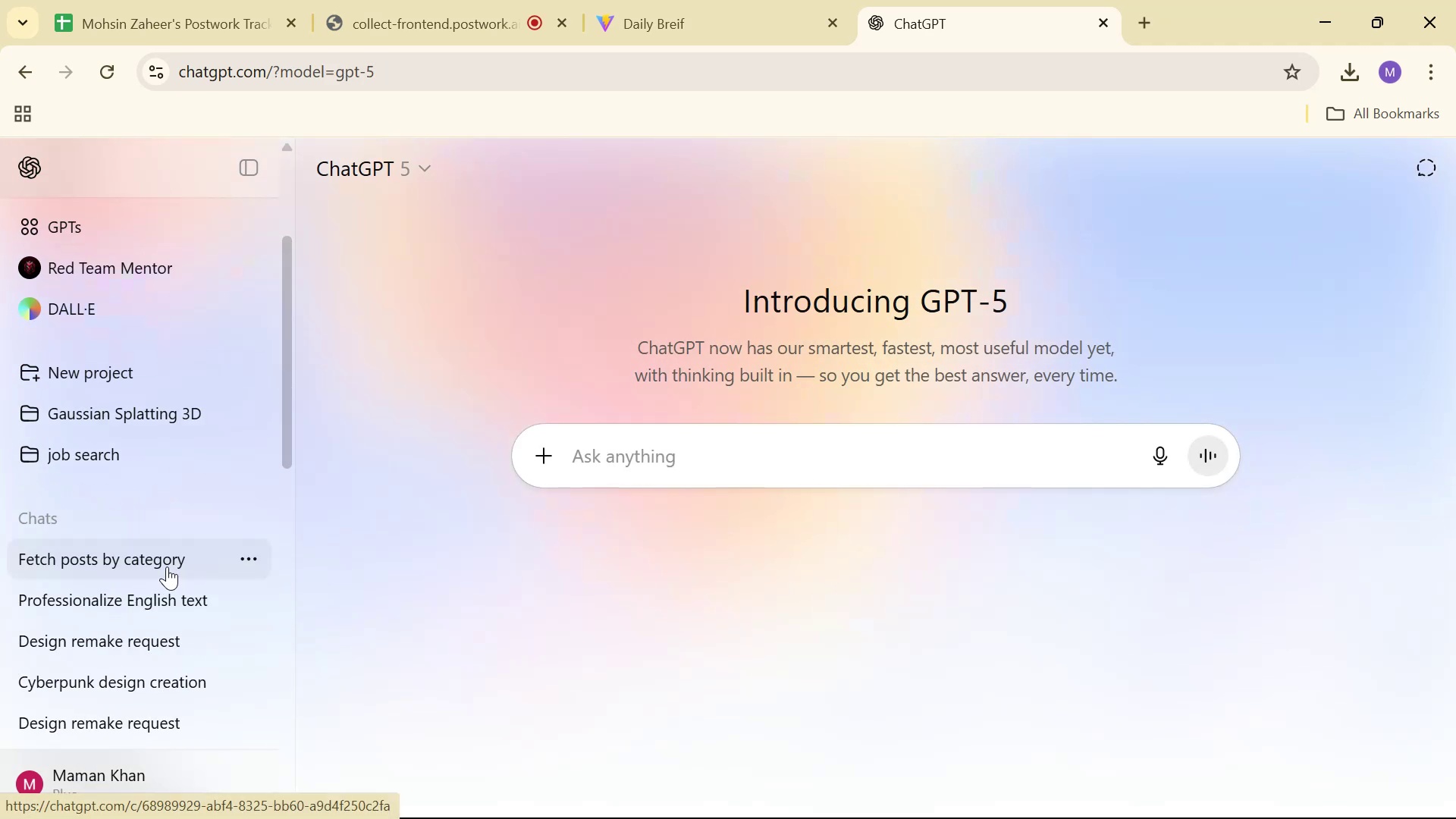 
left_click([158, 558])
 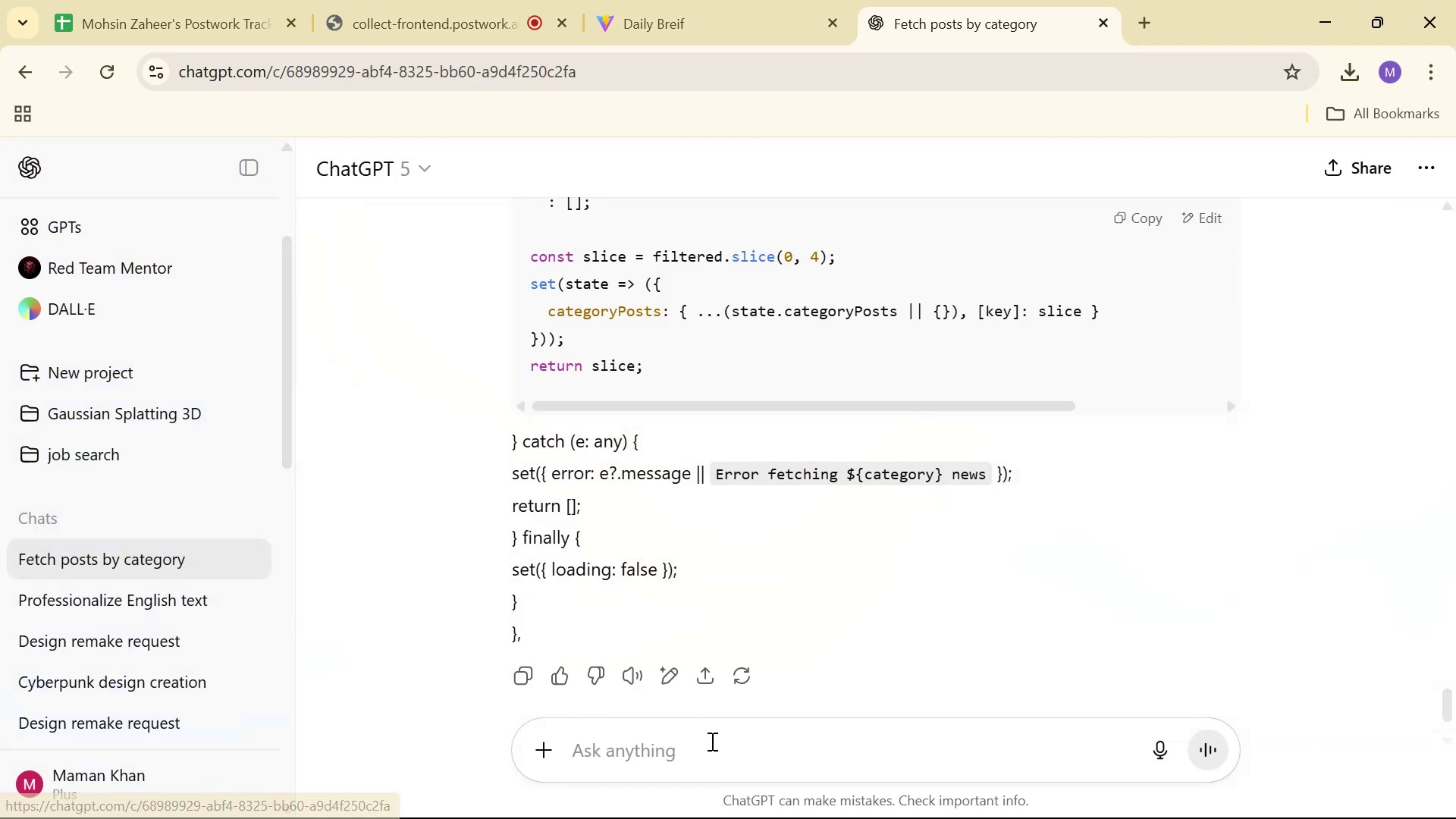 
left_click([712, 742])
 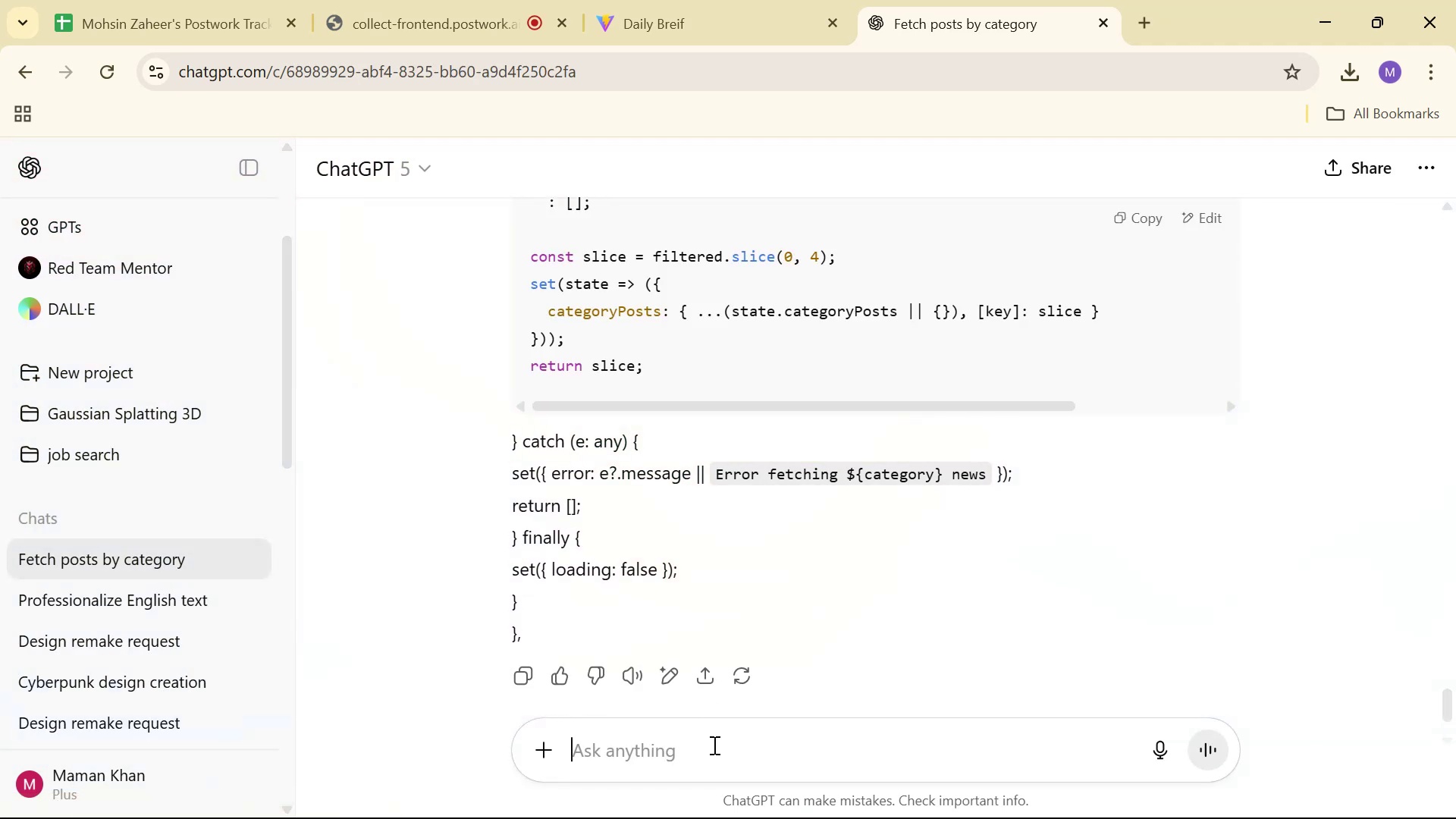 
key(Shift+Period)
 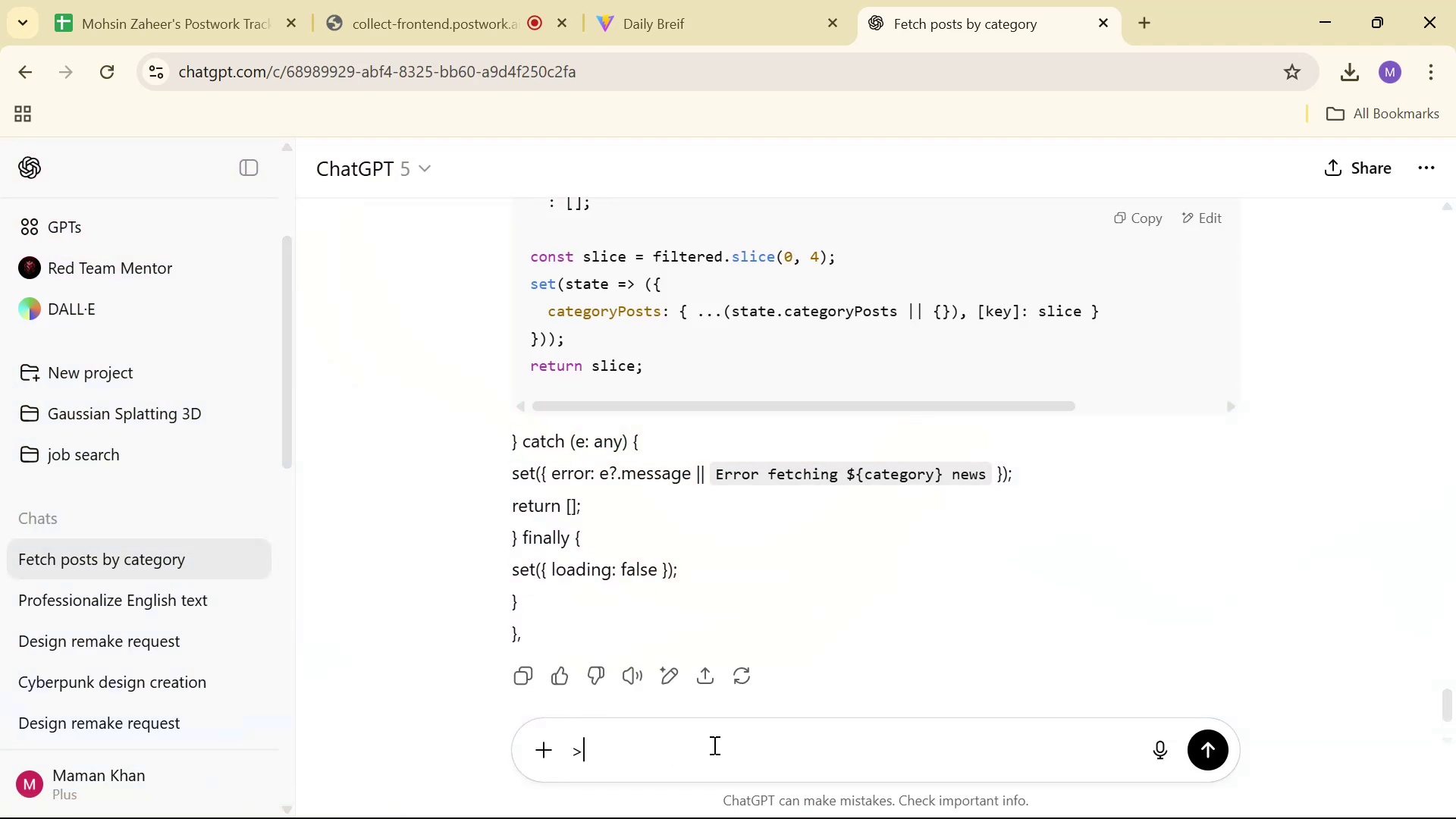 
key(Shift+Slash)
 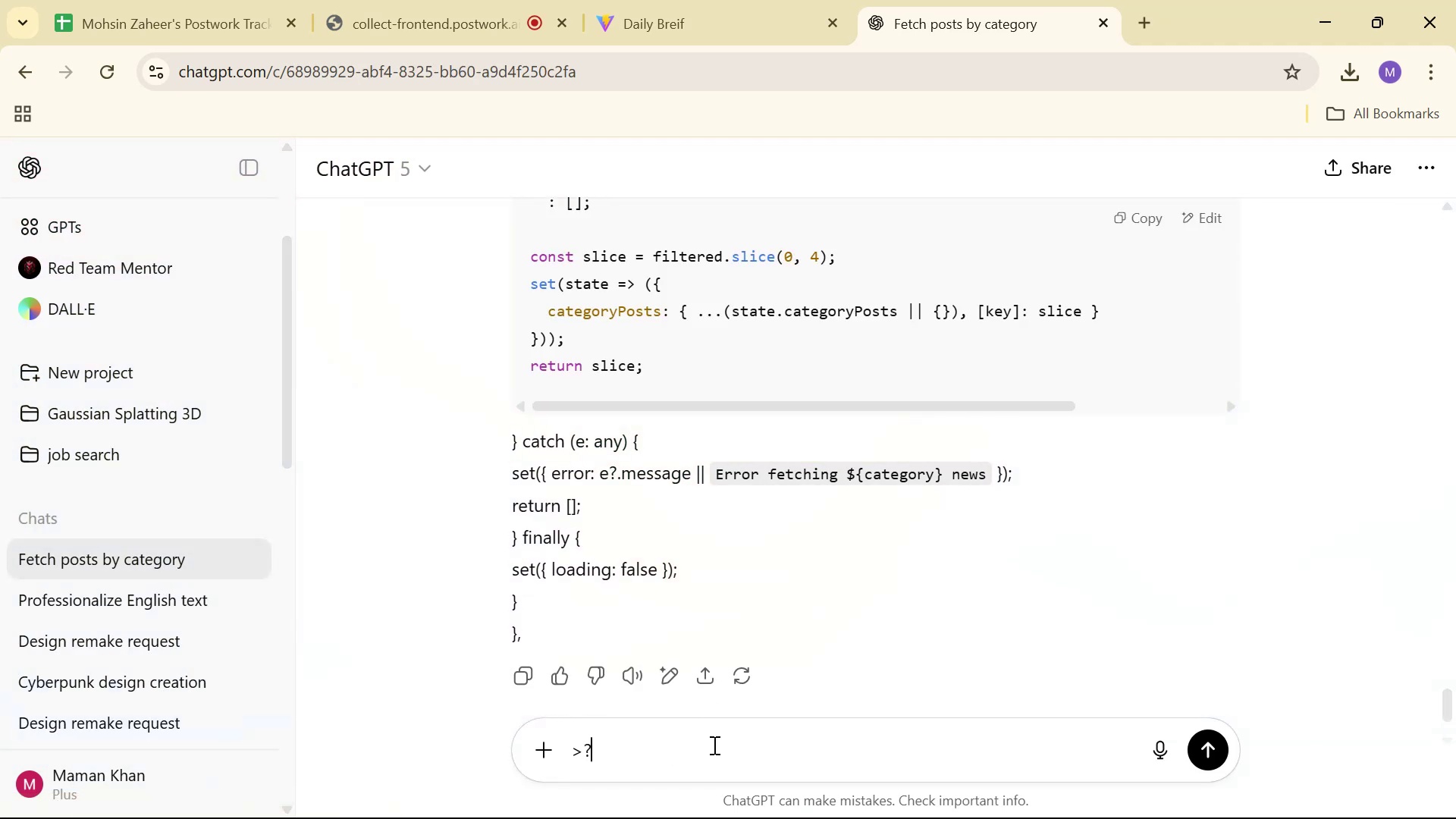 
key(Backspace)
 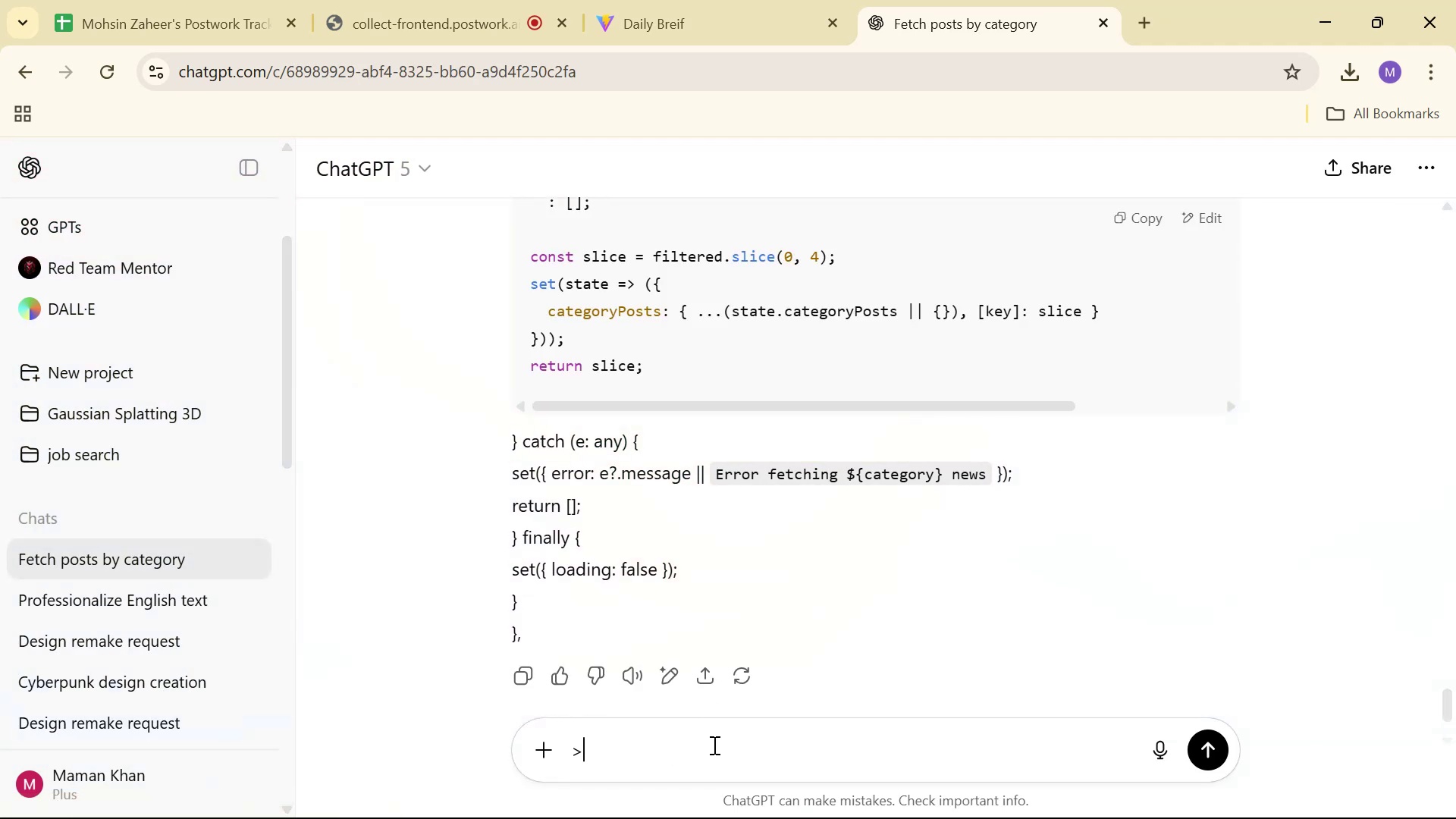 
key(Backspace)
 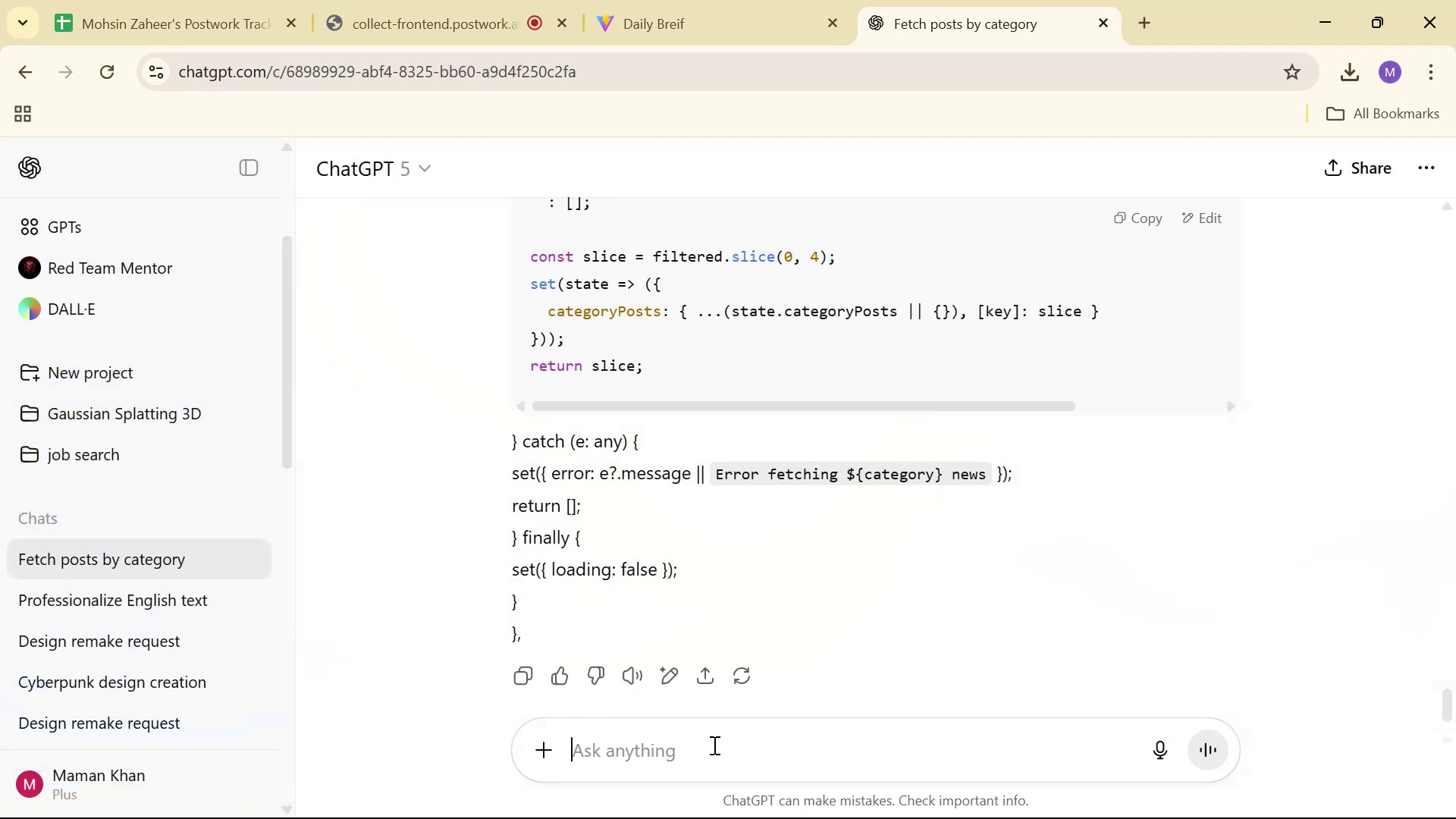 
key(Shift+Slash)
 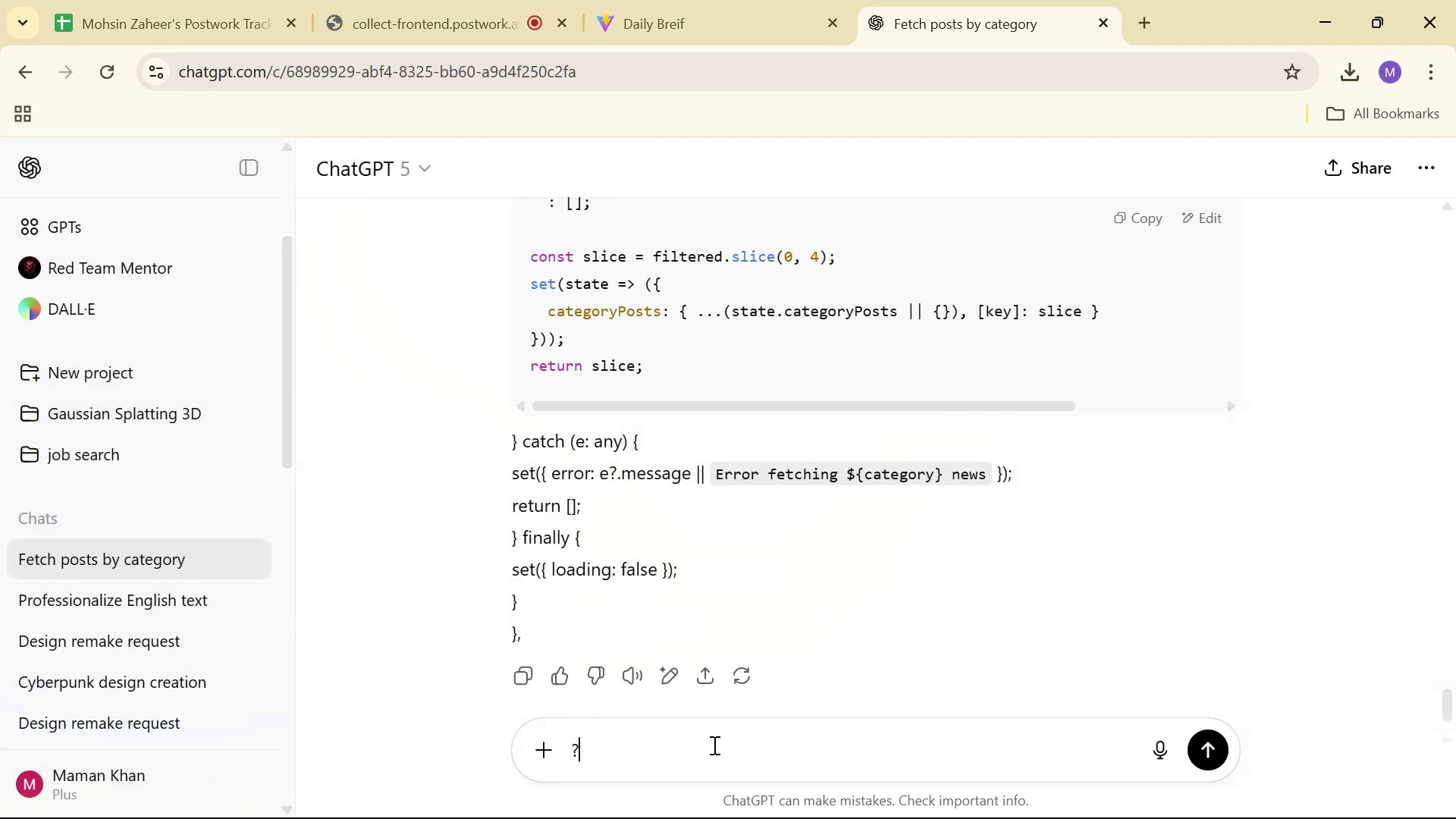 
key(Shift+Slash)
 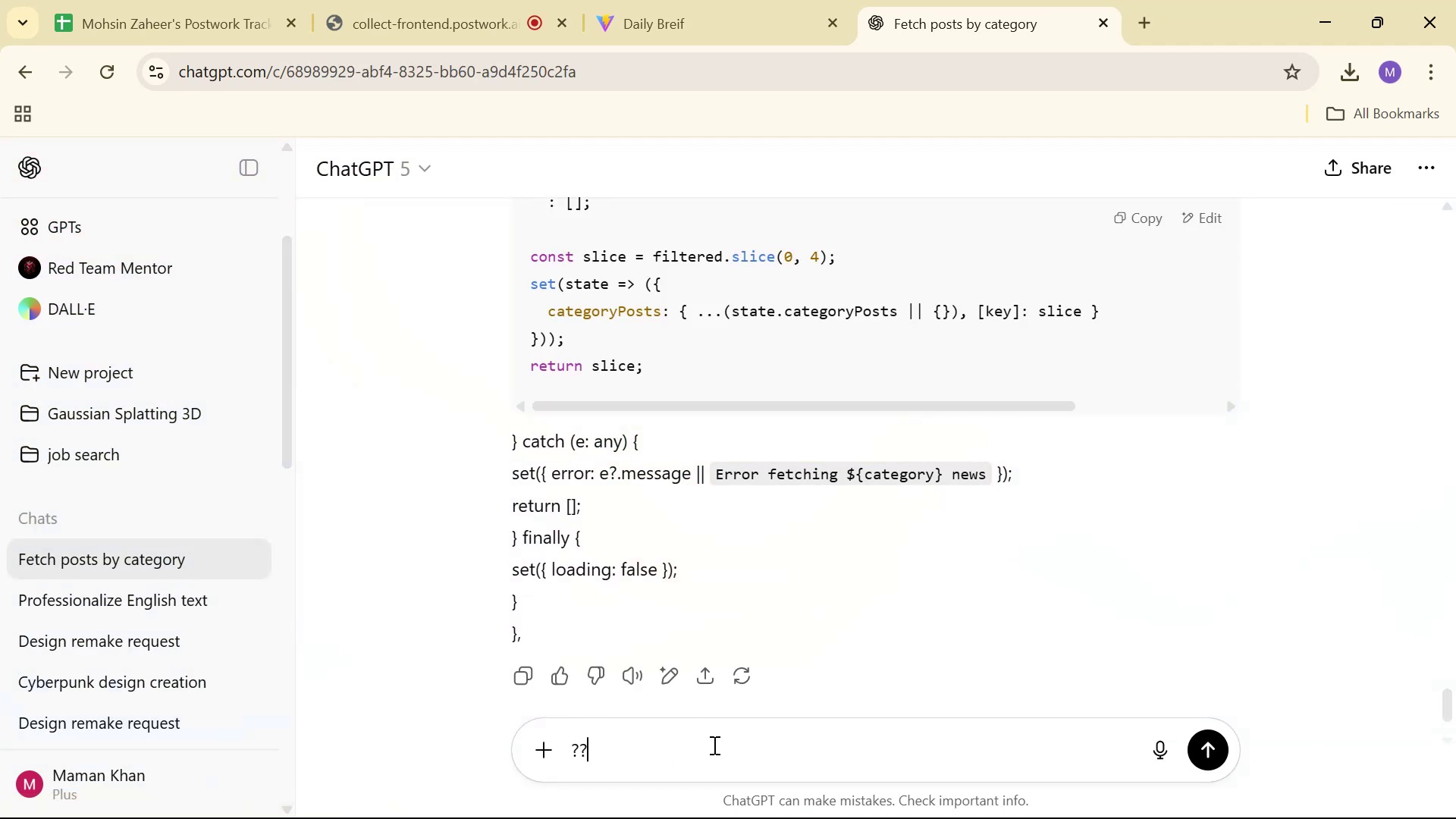 
key(Enter)
 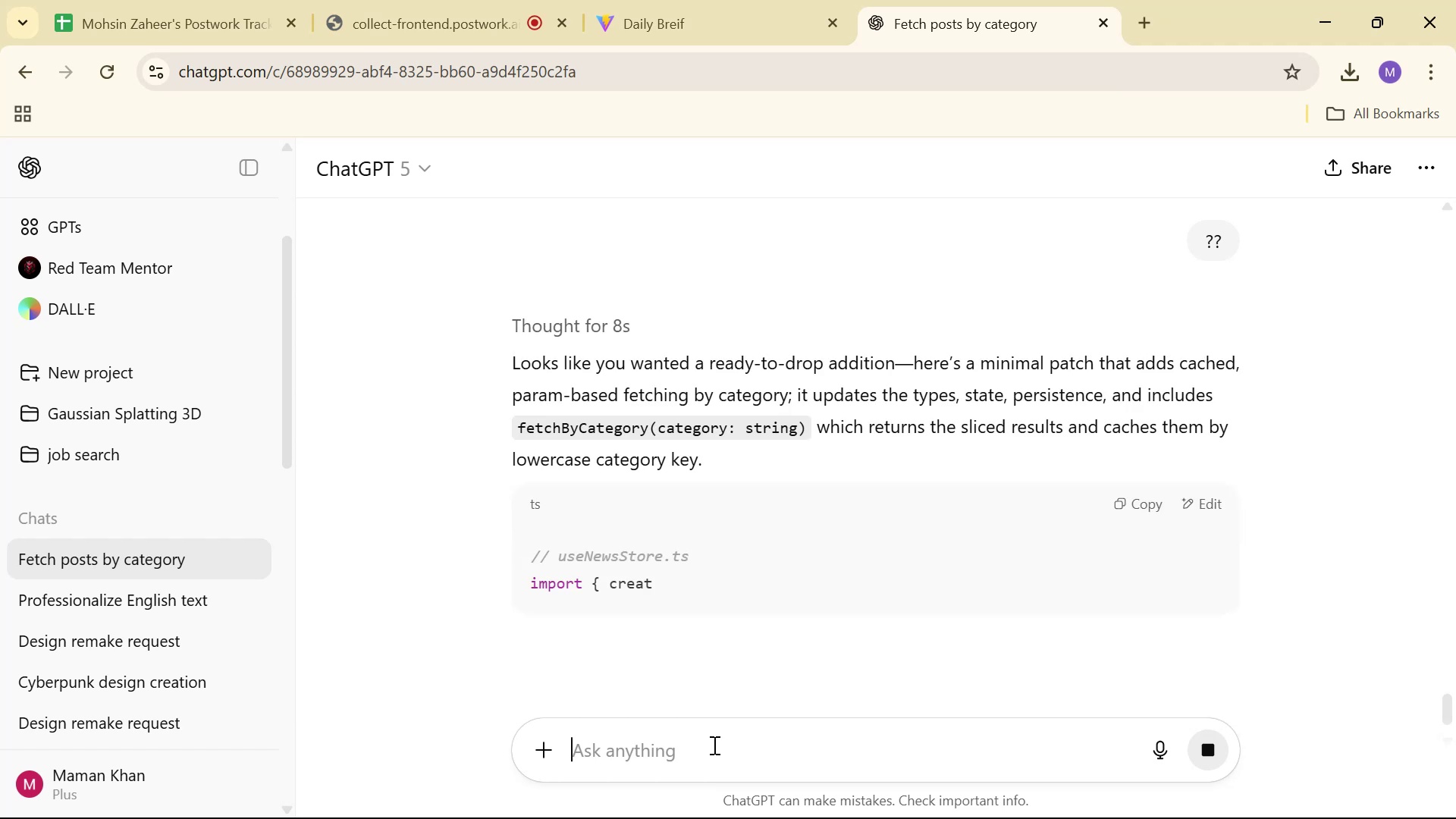 
wait(18.94)
 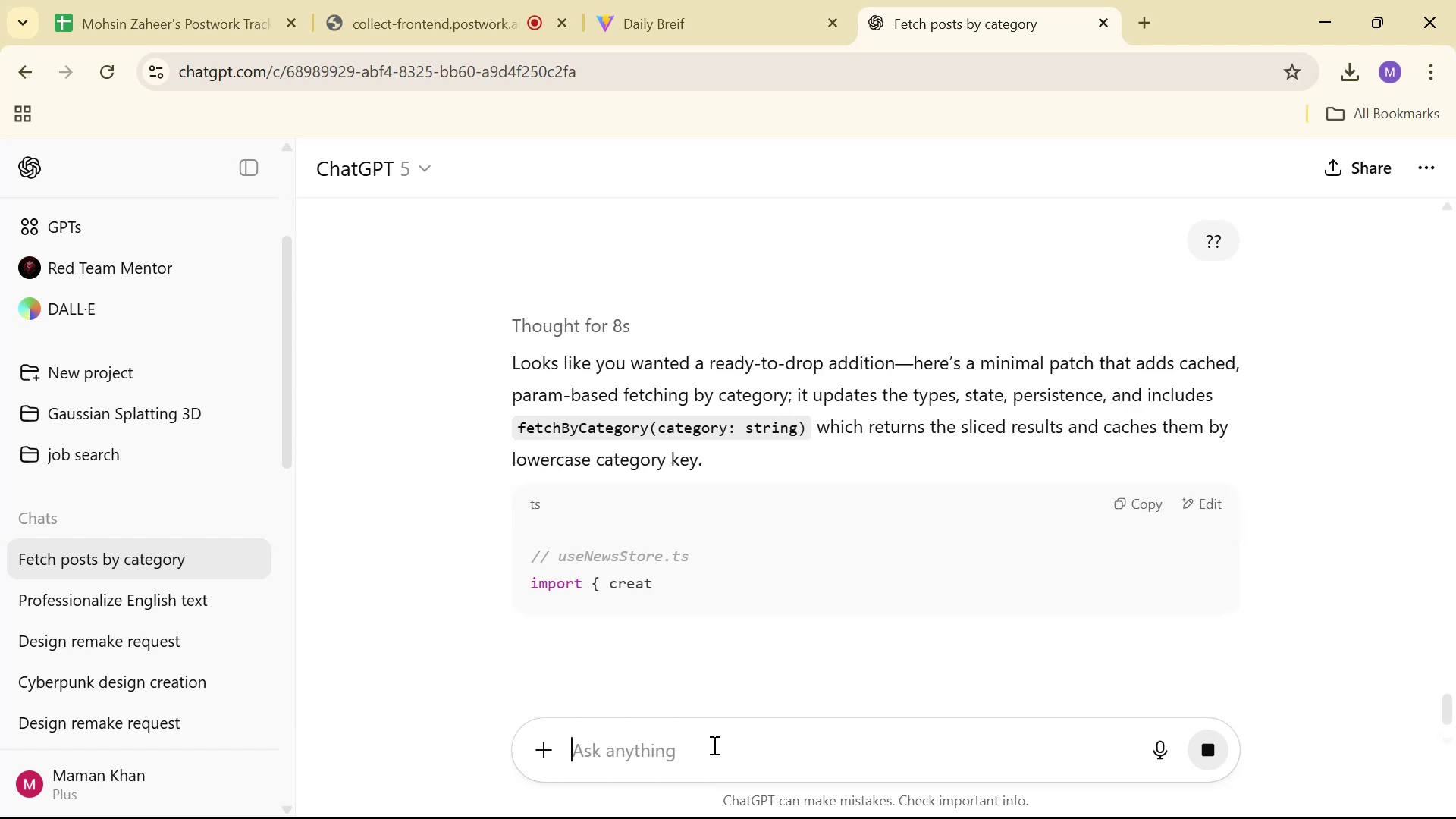 
scroll: coordinate [925, 293], scroll_direction: down, amount: 5.0
 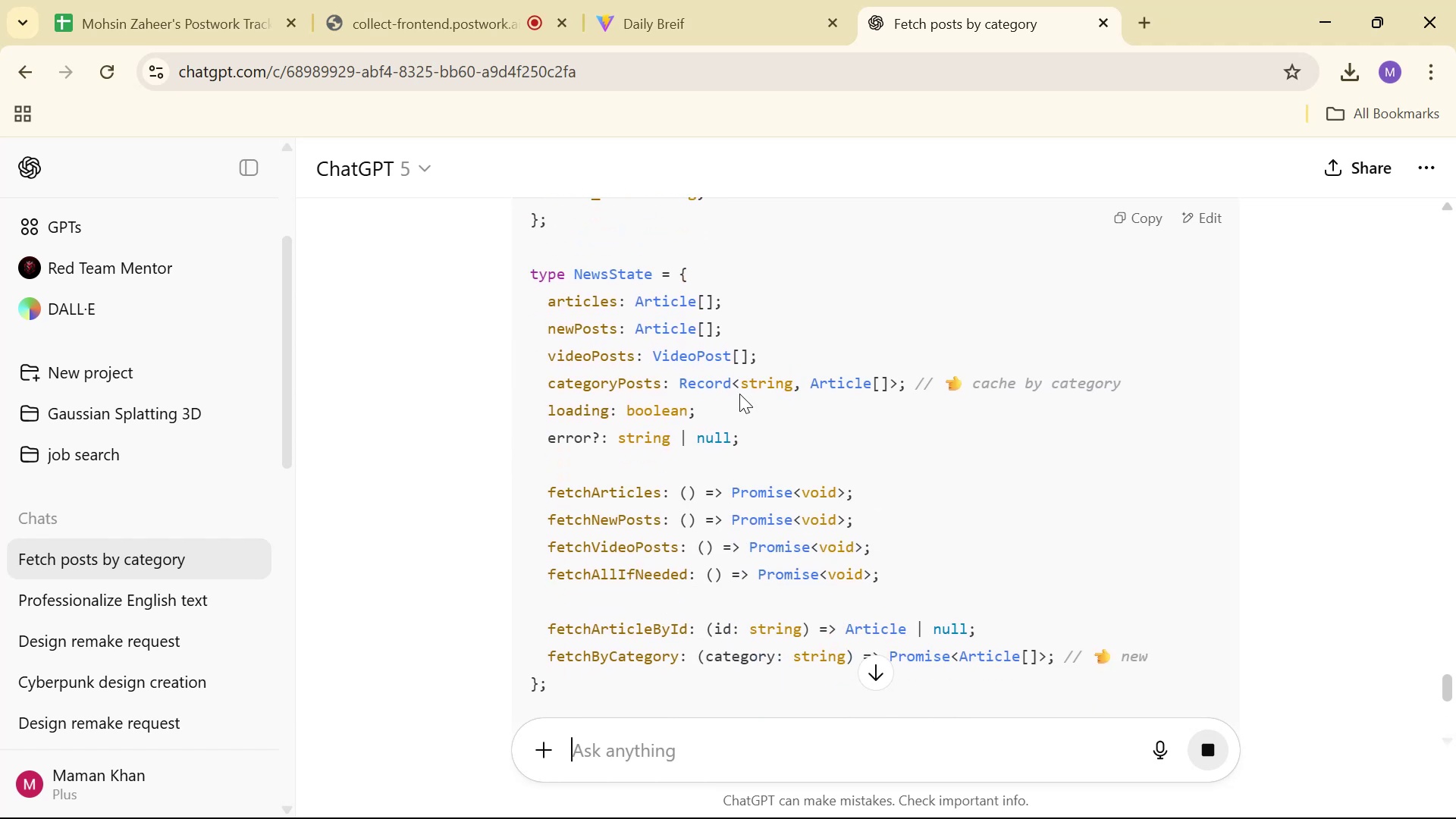 
left_click_drag(start_coordinate=[540, 385], to_coordinate=[905, 382])
 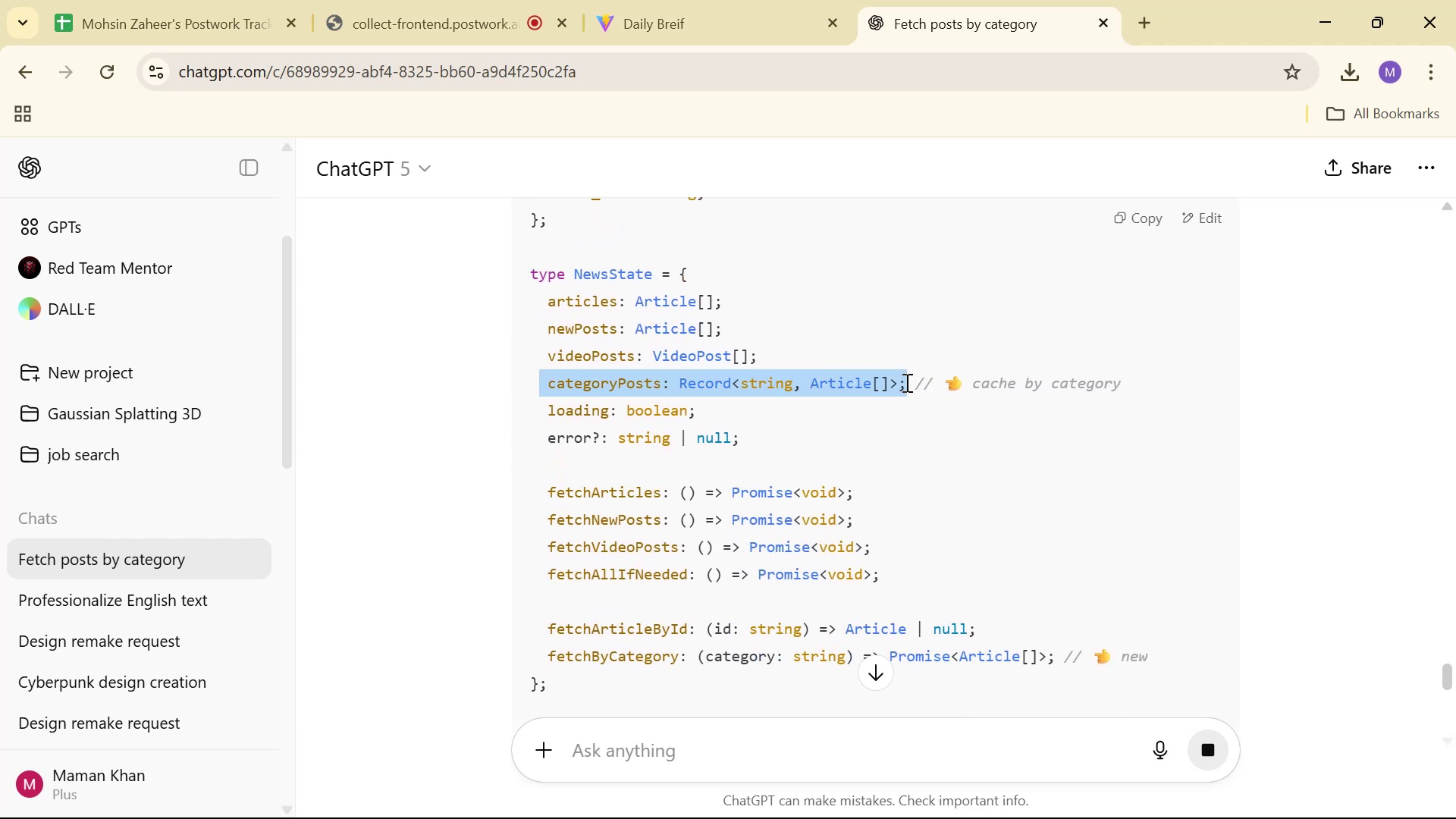 
hold_key(key=ControlLeft, duration=0.46)
 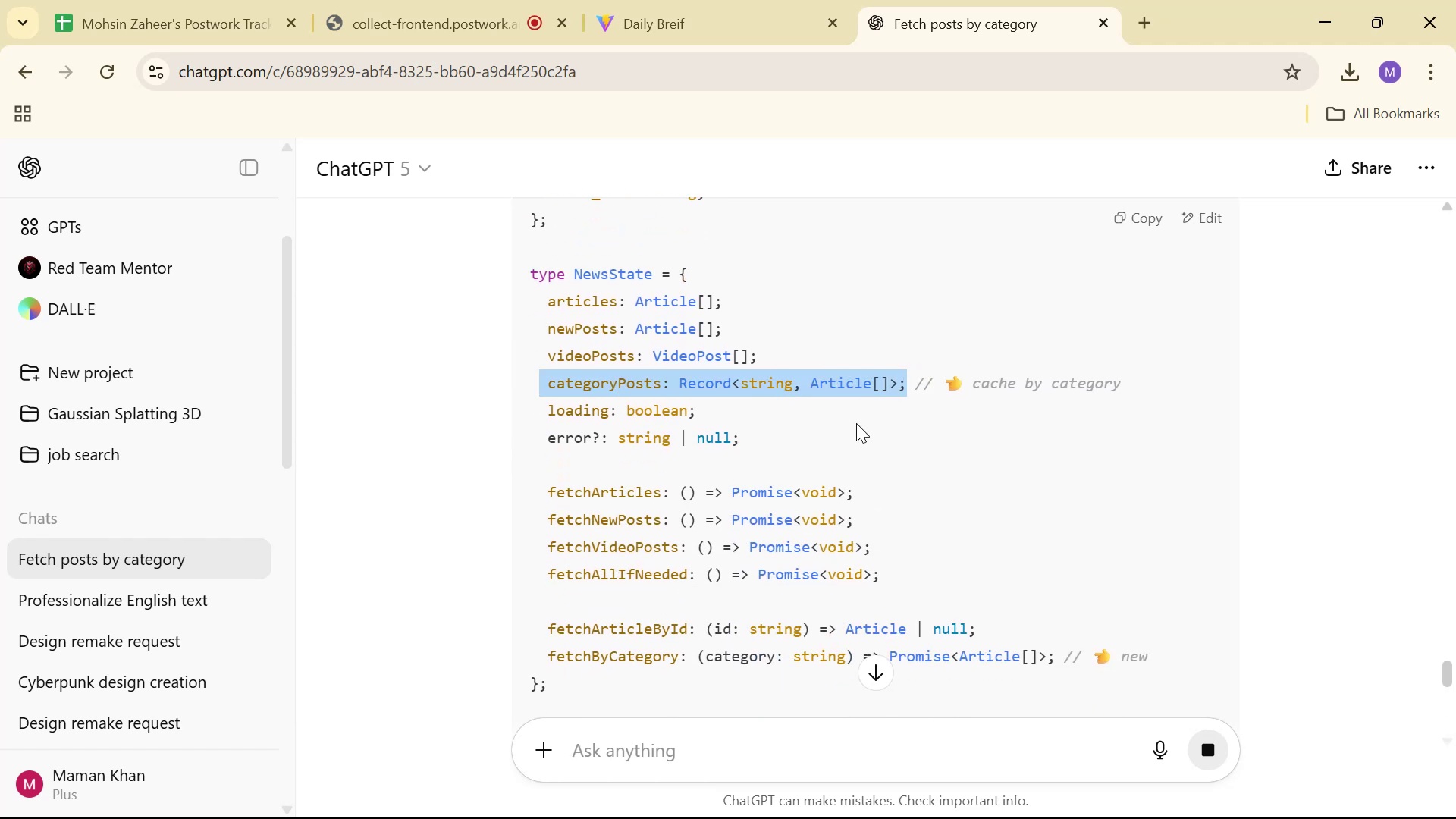 
left_click([856, 423])
 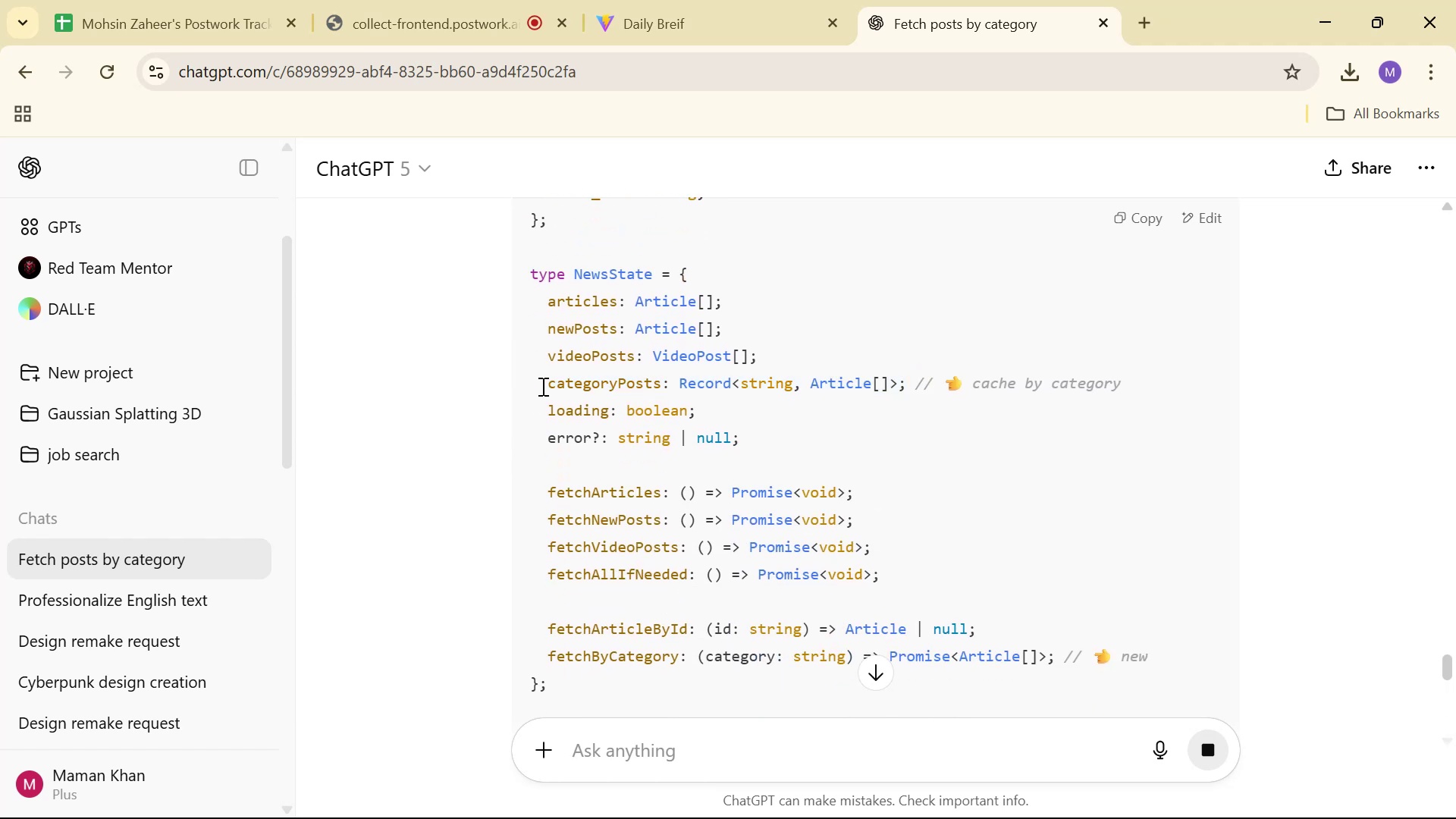 
left_click_drag(start_coordinate=[548, 387], to_coordinate=[905, 386])
 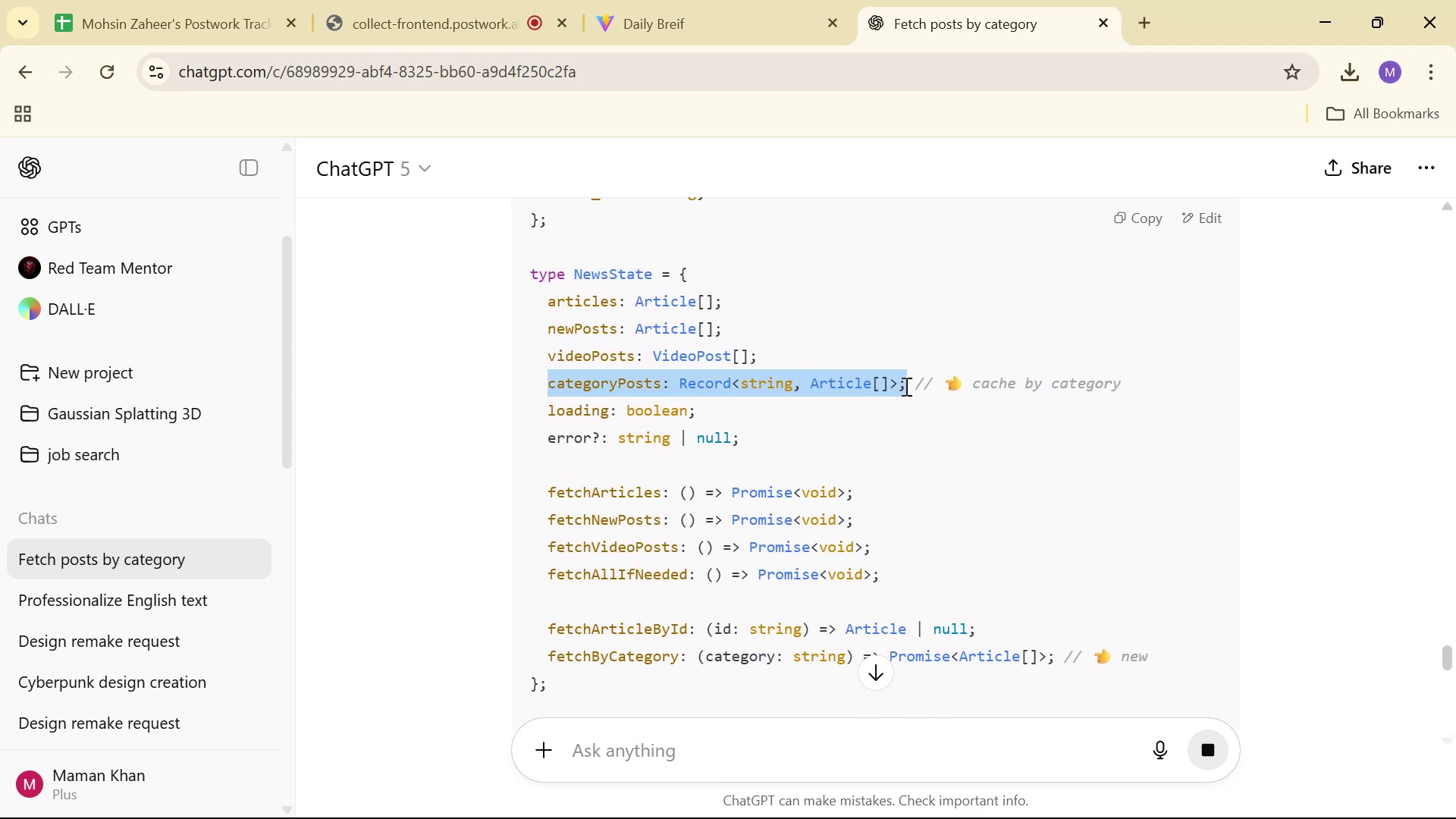 
key(Control+C)
 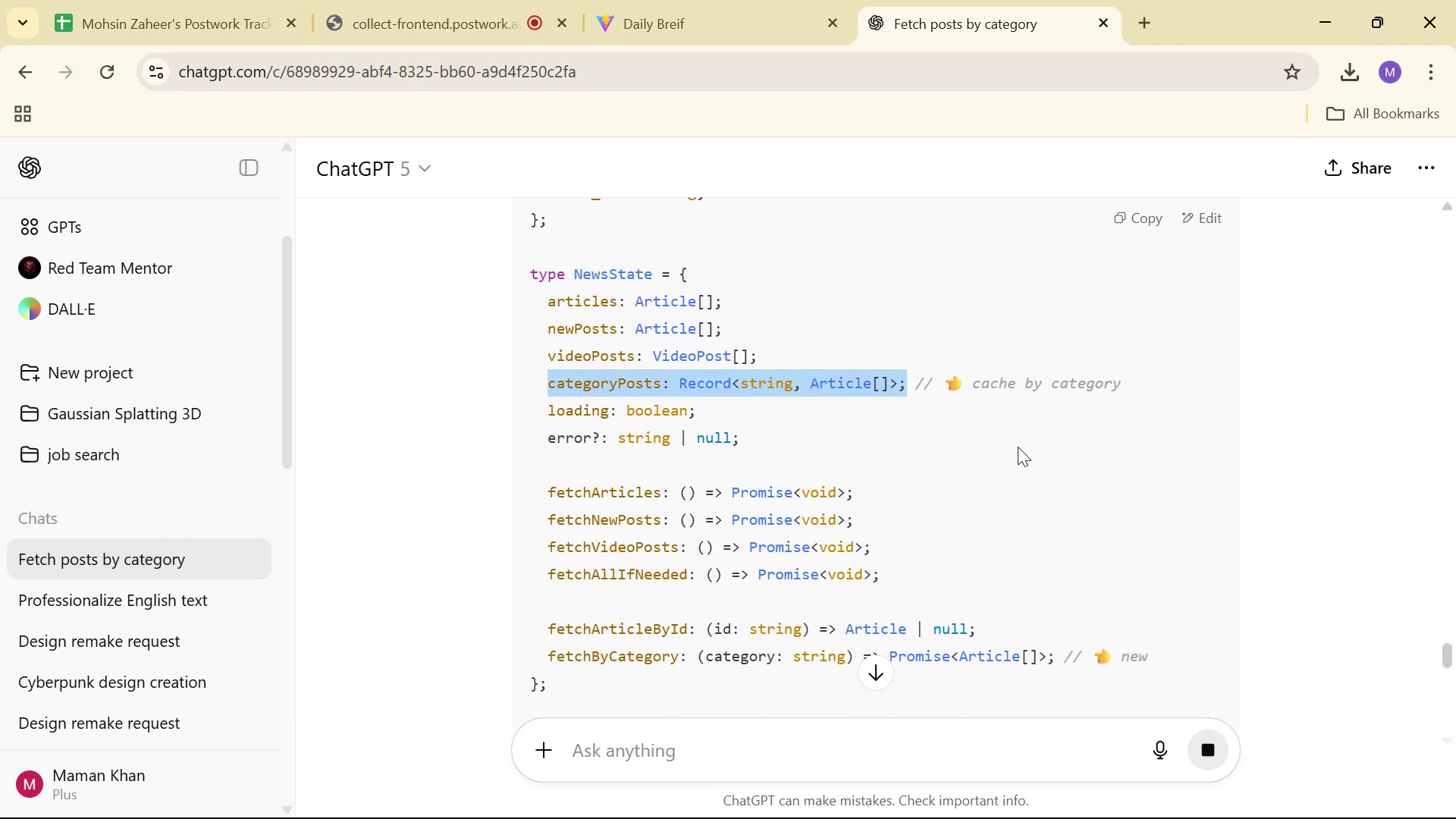 
key(Alt+Tab)
 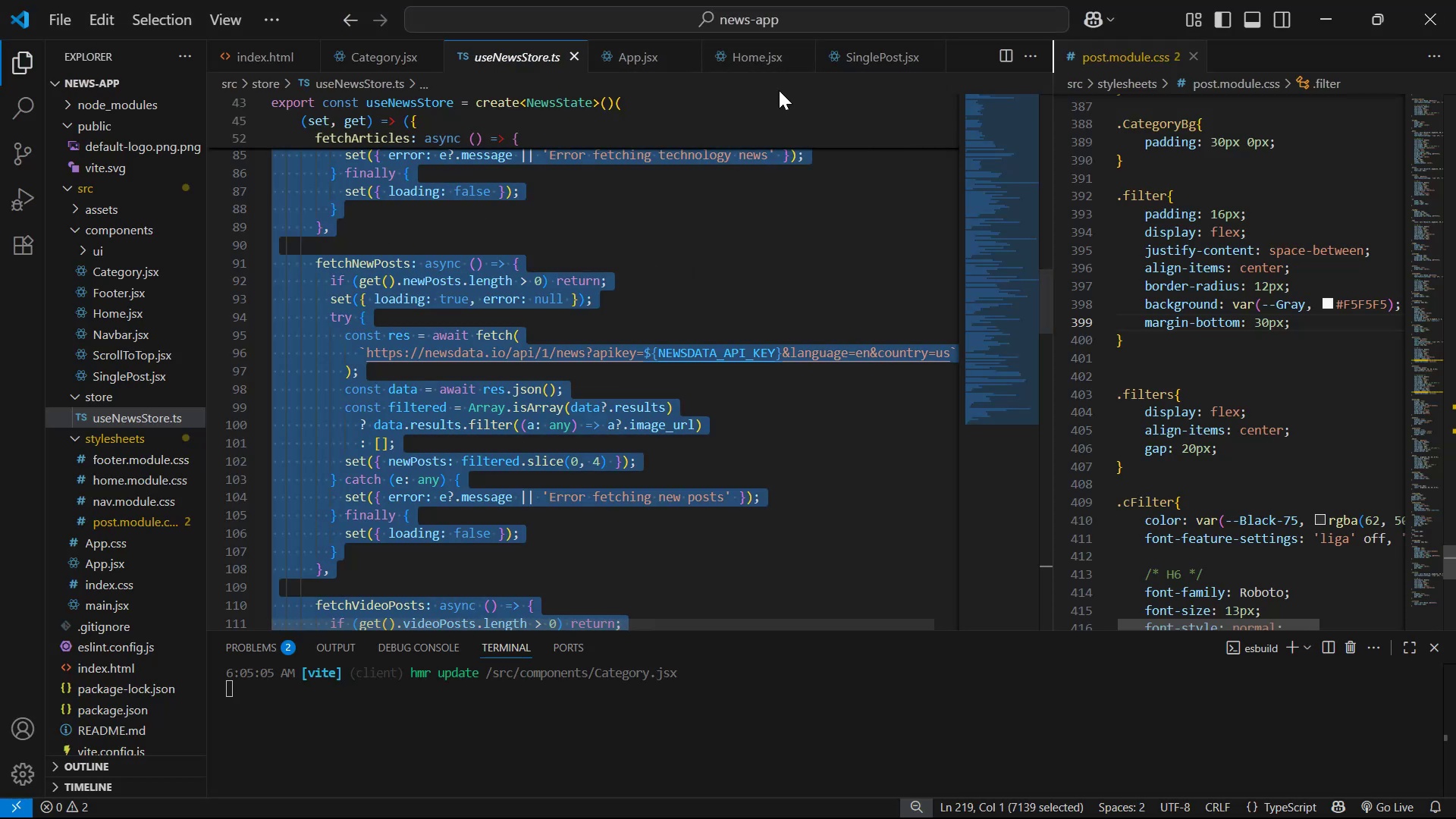 
scroll: coordinate [761, 391], scroll_direction: up, amount: 21.0
 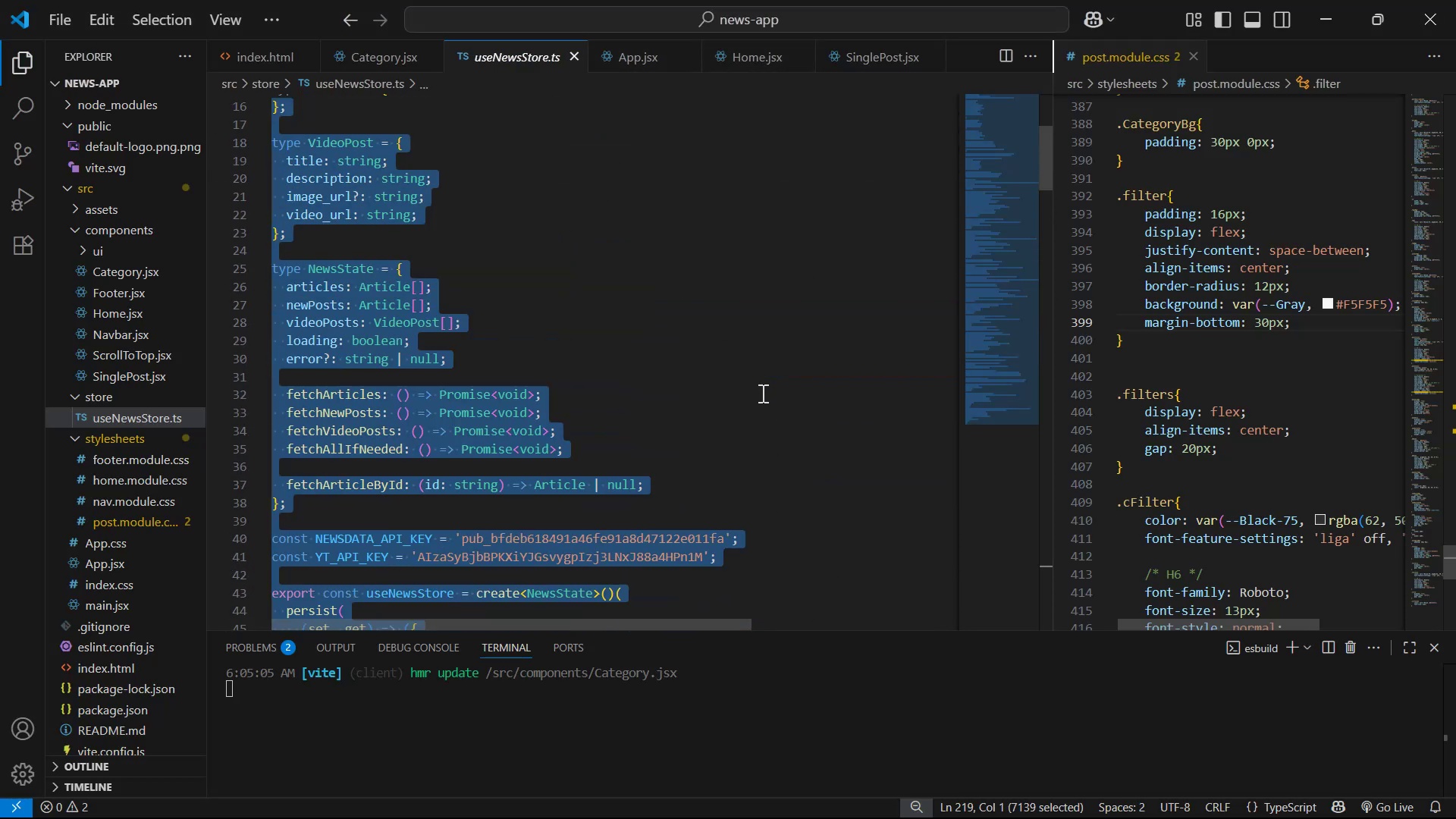 
left_click([761, 393])
 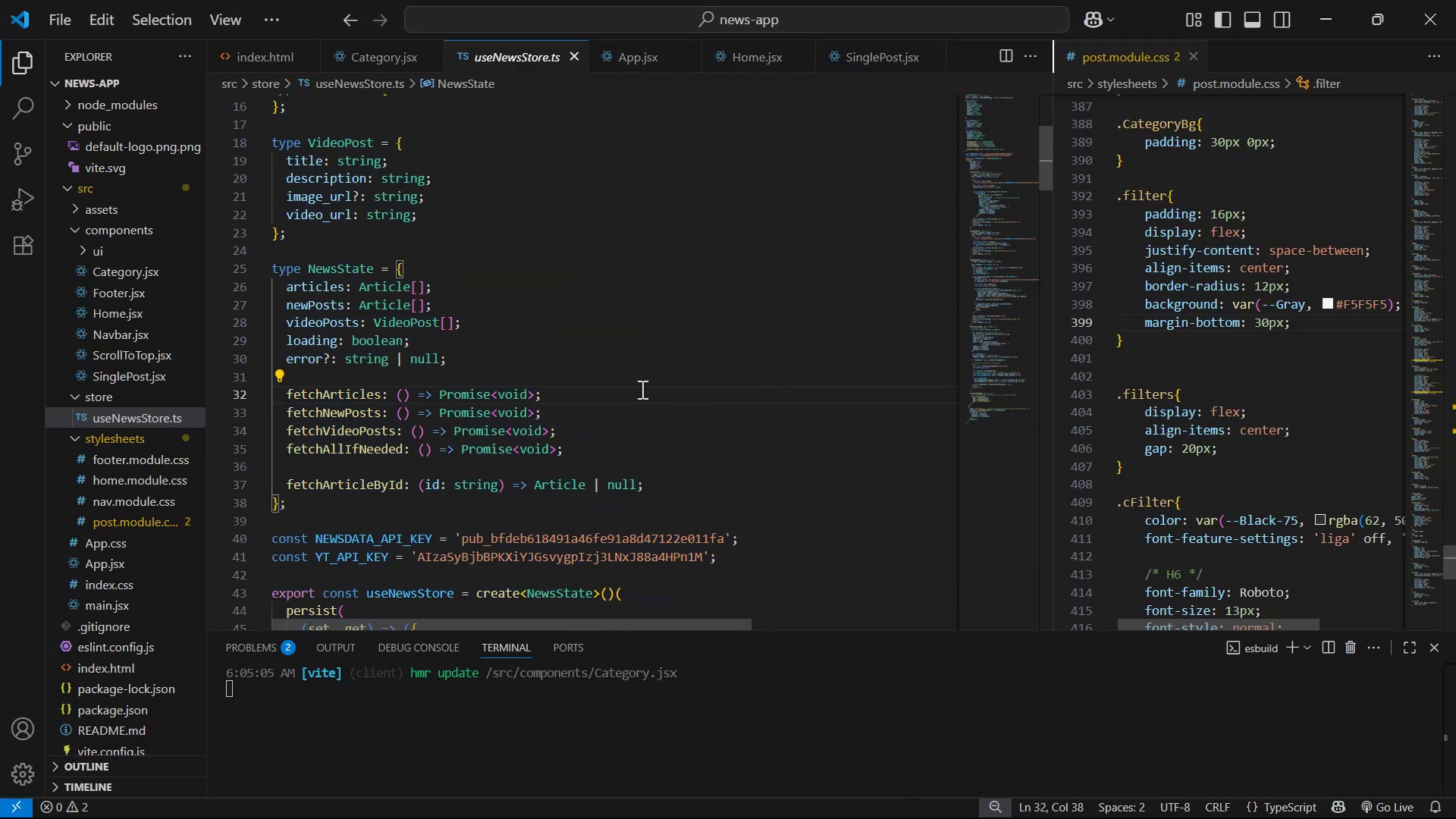 
double_click([621, 345])
 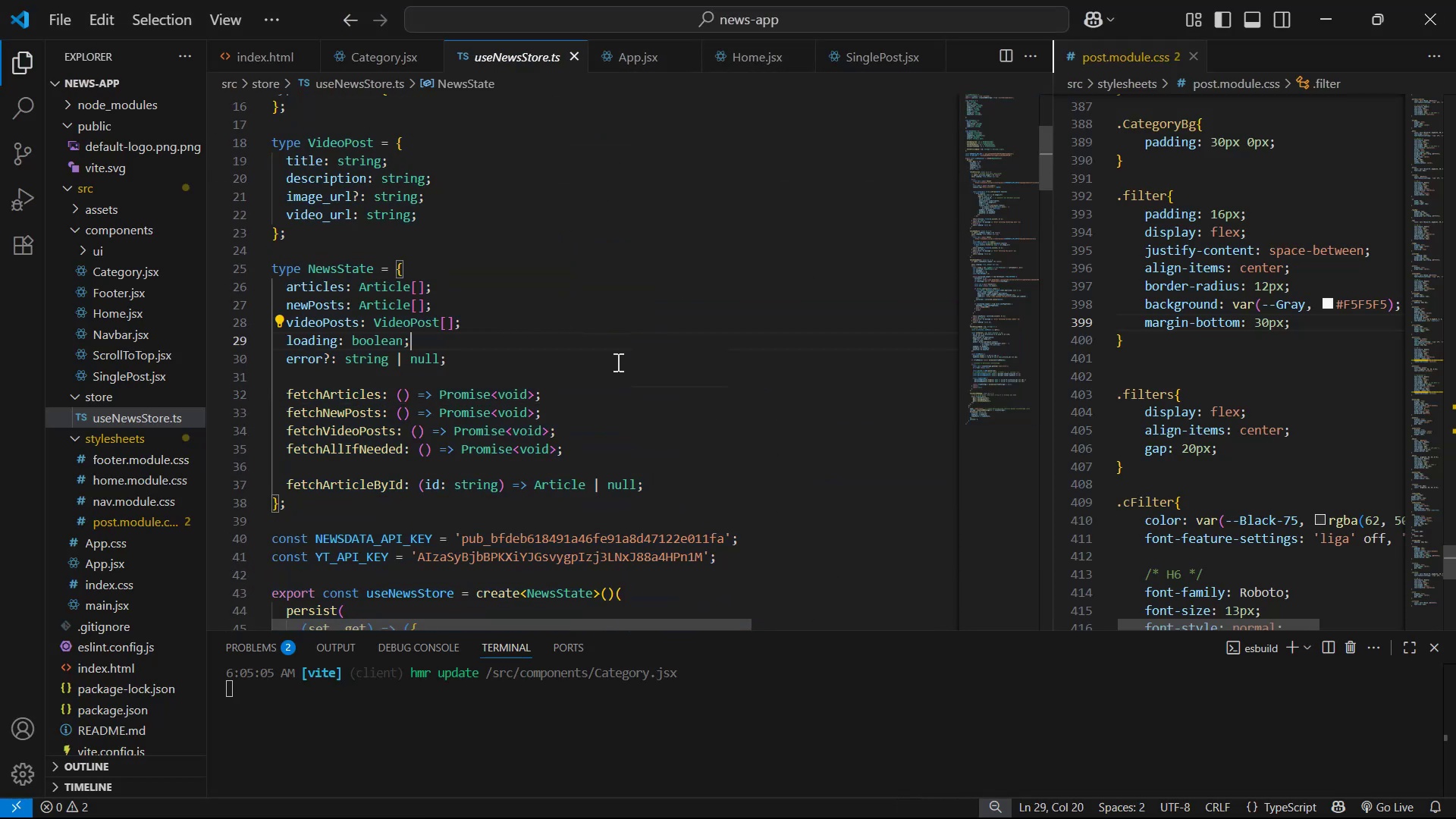 
triple_click([617, 362])
 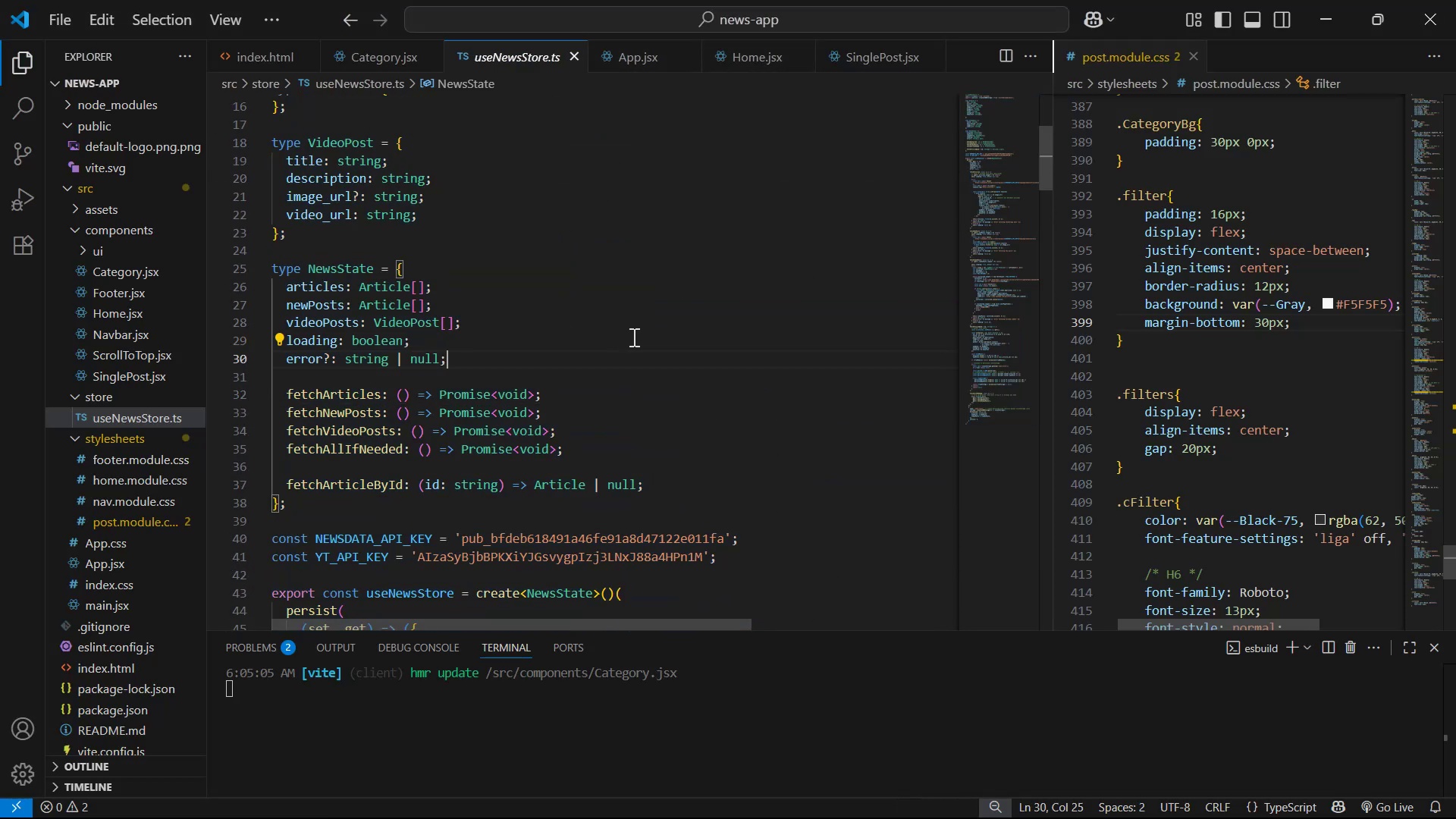 
left_click([639, 328])
 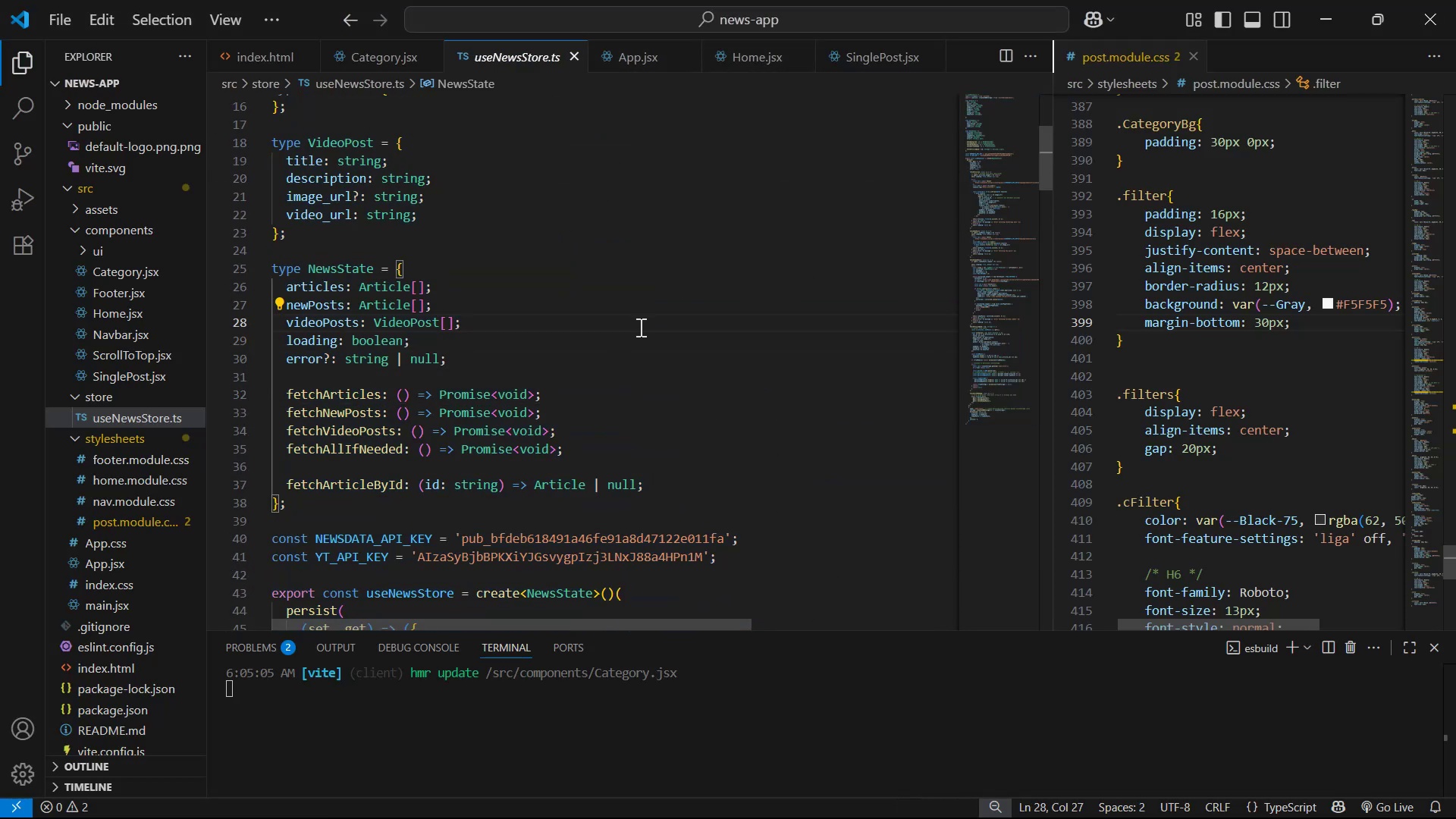 
key(Enter)
 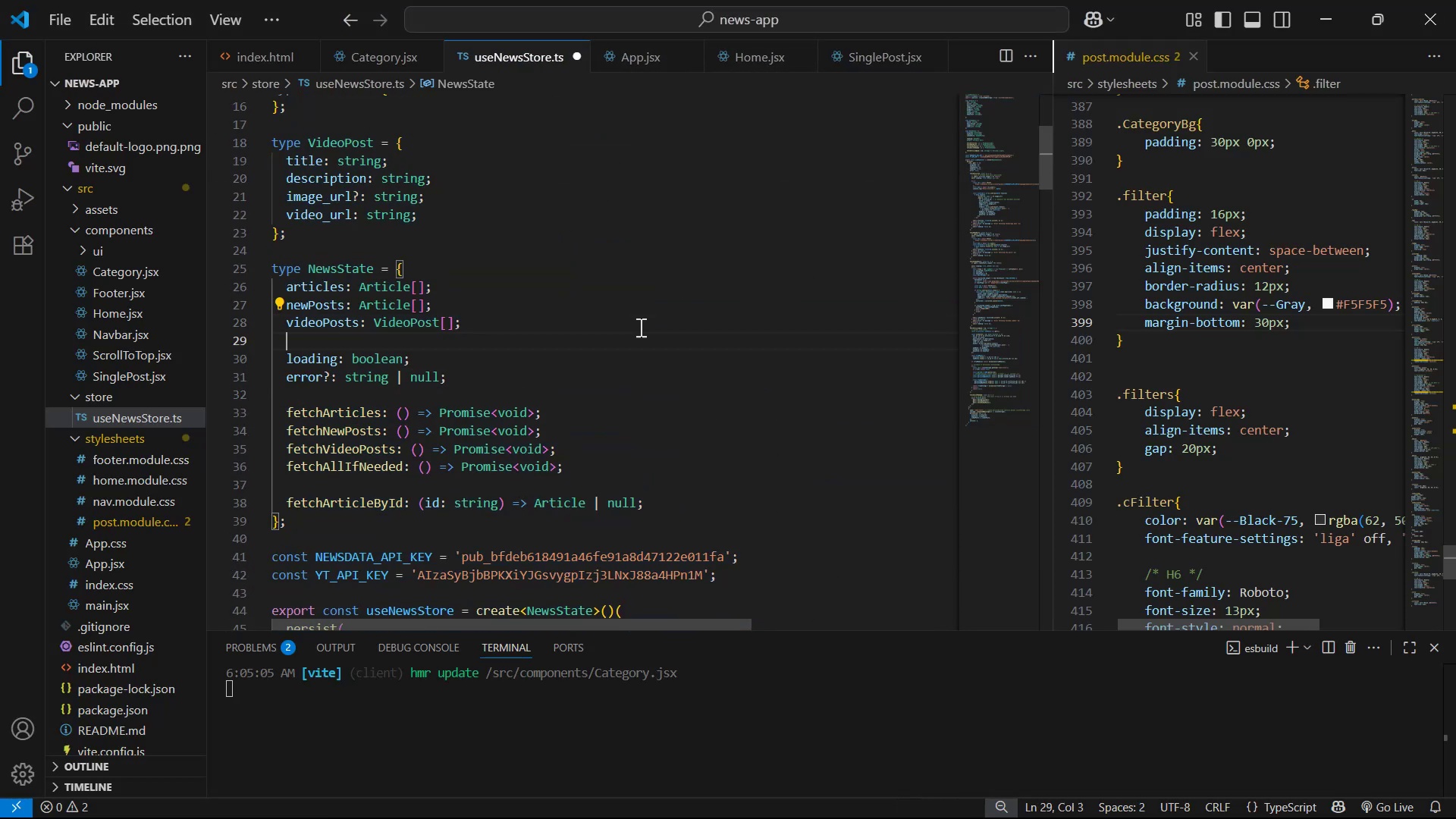 
key(Control+V)
 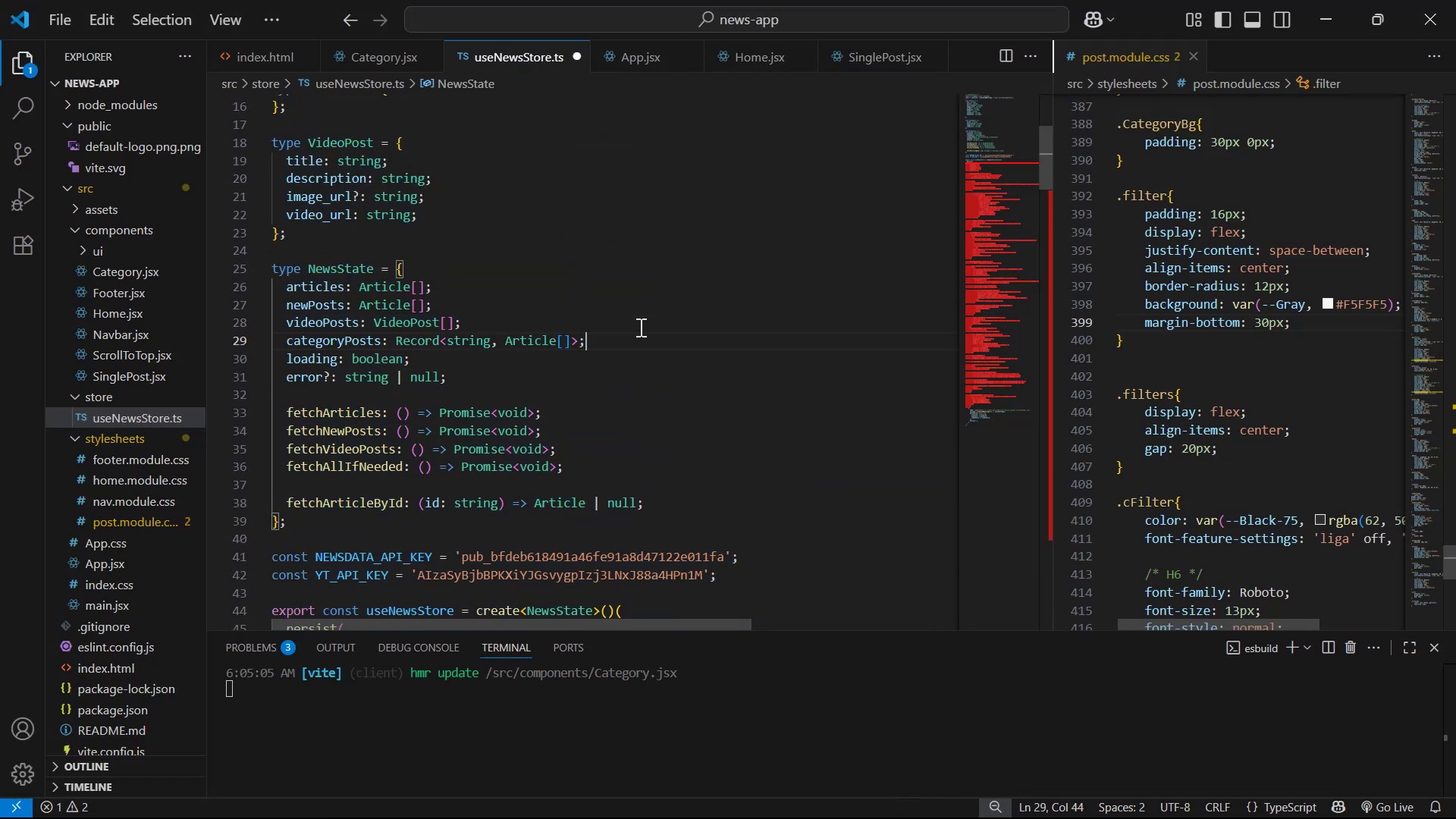 
hold_key(key=ControlLeft, duration=0.39)
 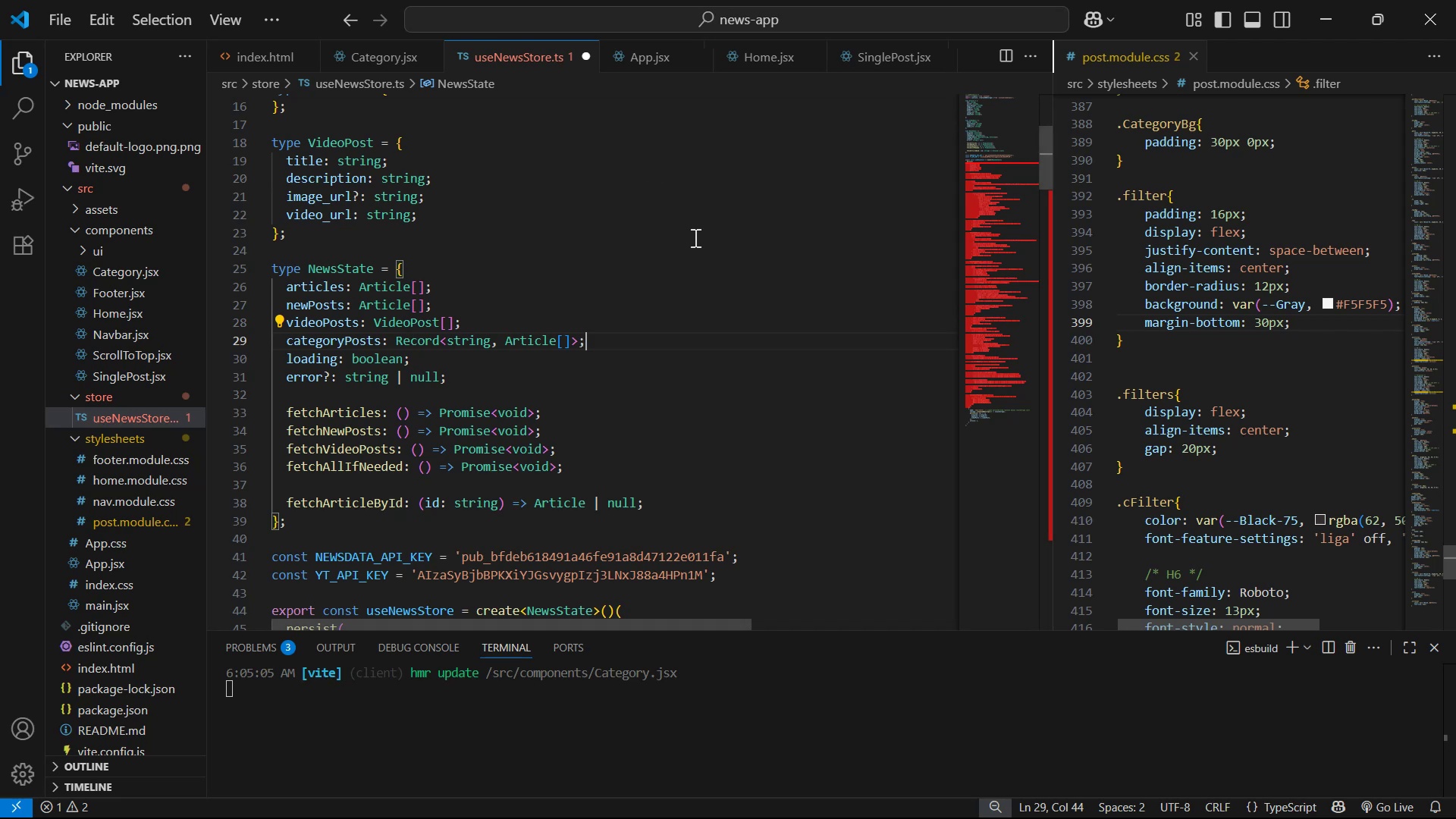 
scroll: coordinate [685, 260], scroll_direction: down, amount: 7.0
 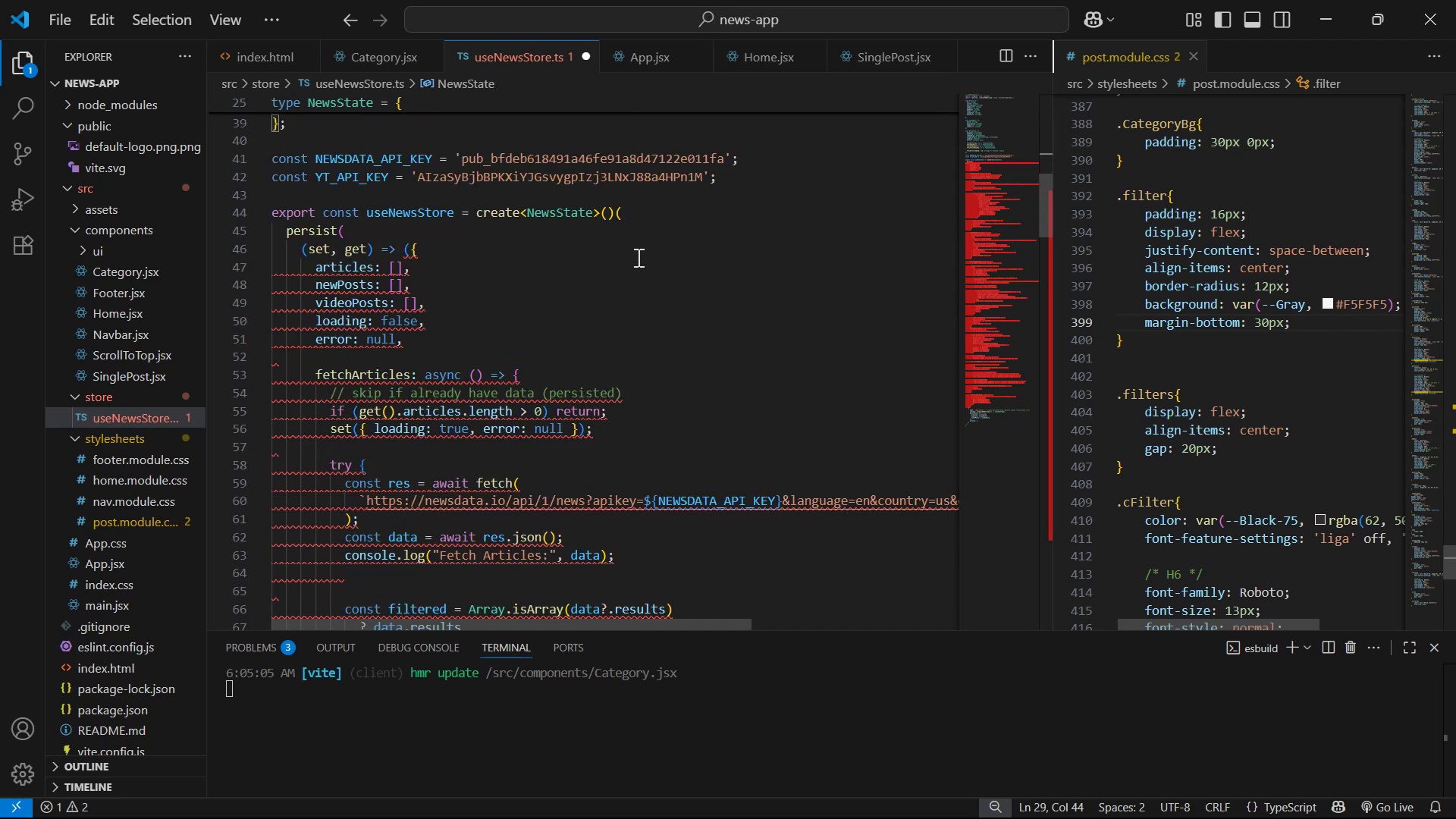 
key(Alt+AltLeft)
 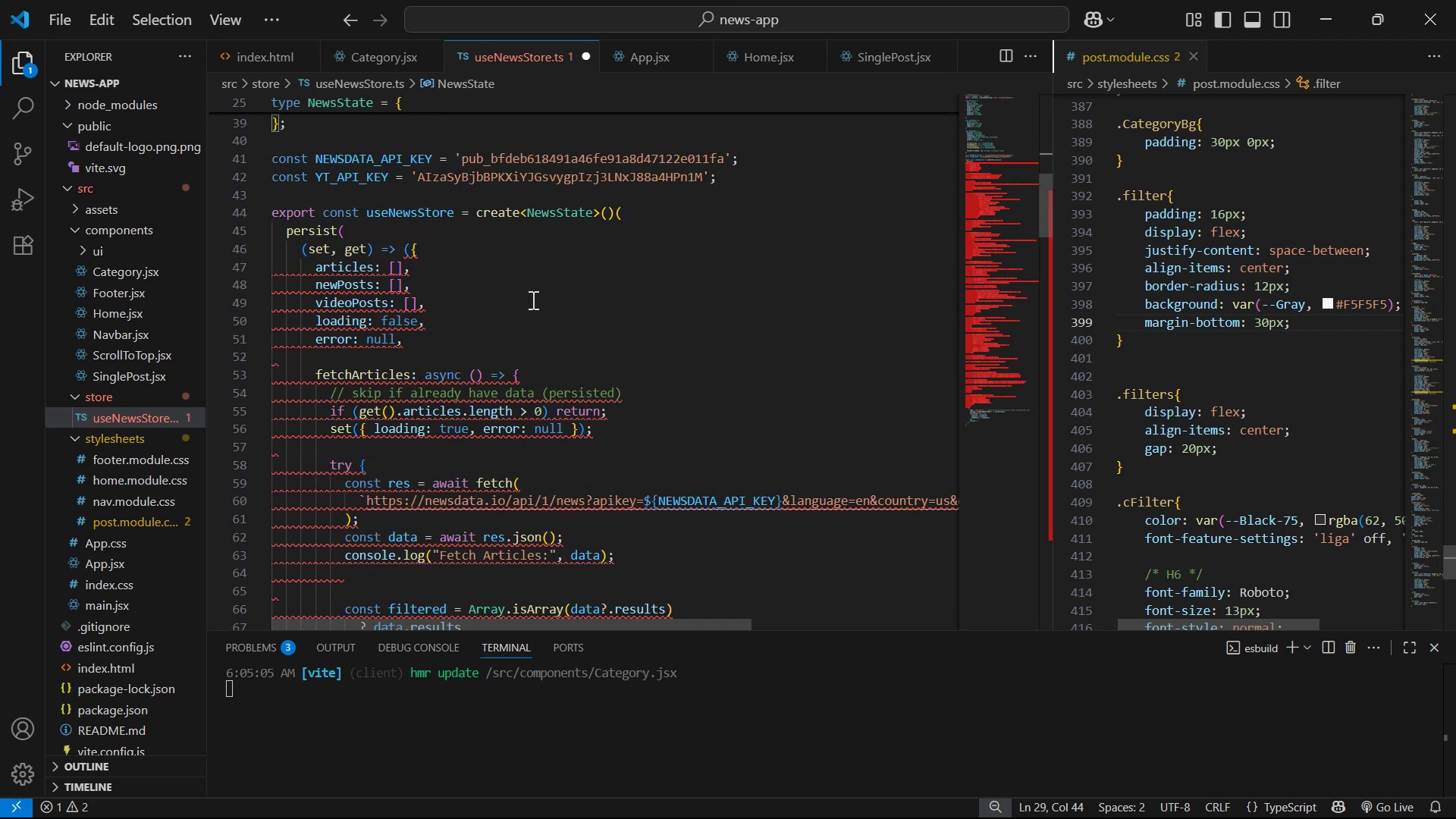 
key(Alt+Tab)
 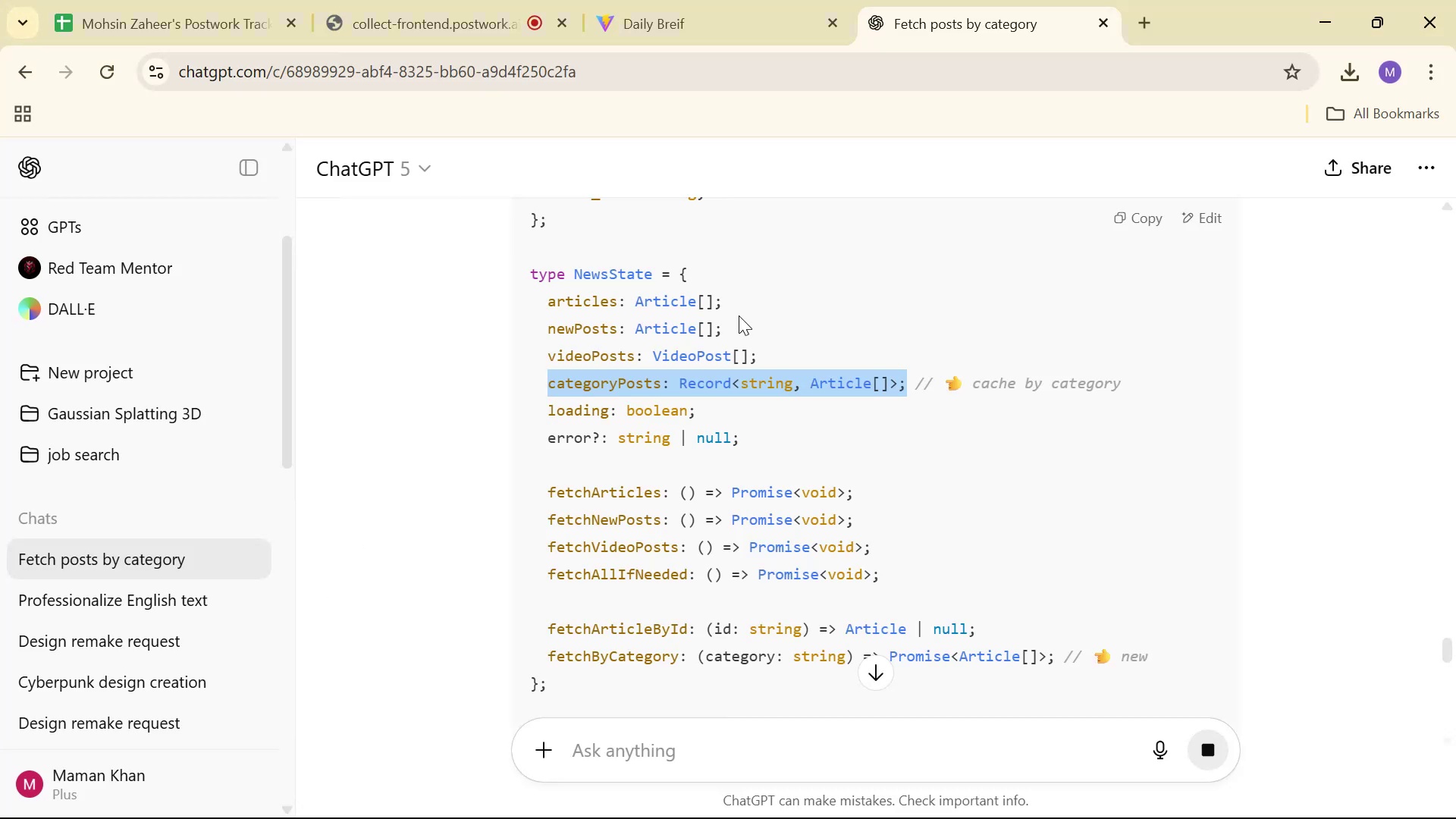 
scroll: coordinate [944, 414], scroll_direction: down, amount: 5.0
 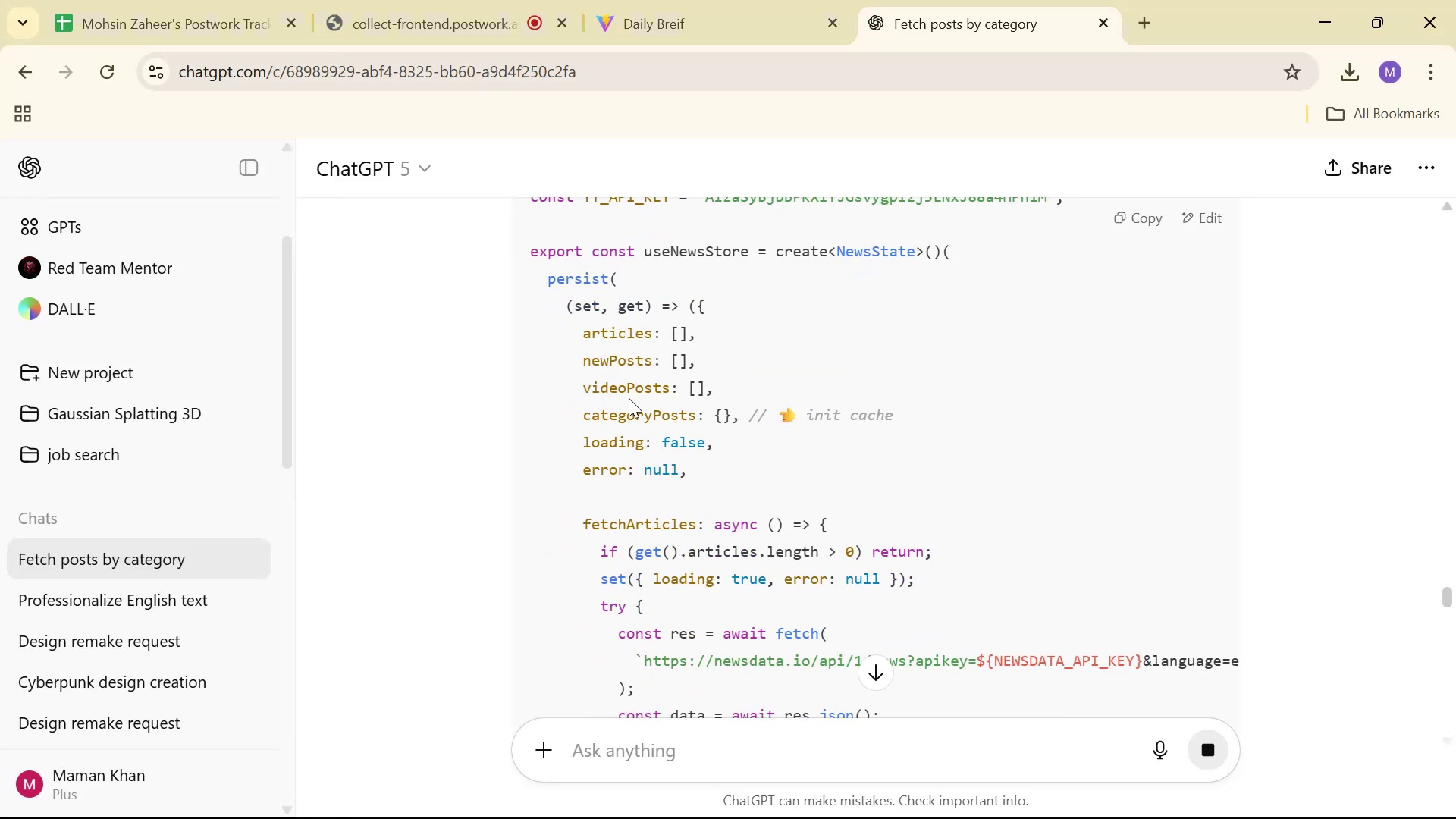 
left_click_drag(start_coordinate=[579, 410], to_coordinate=[736, 413])
 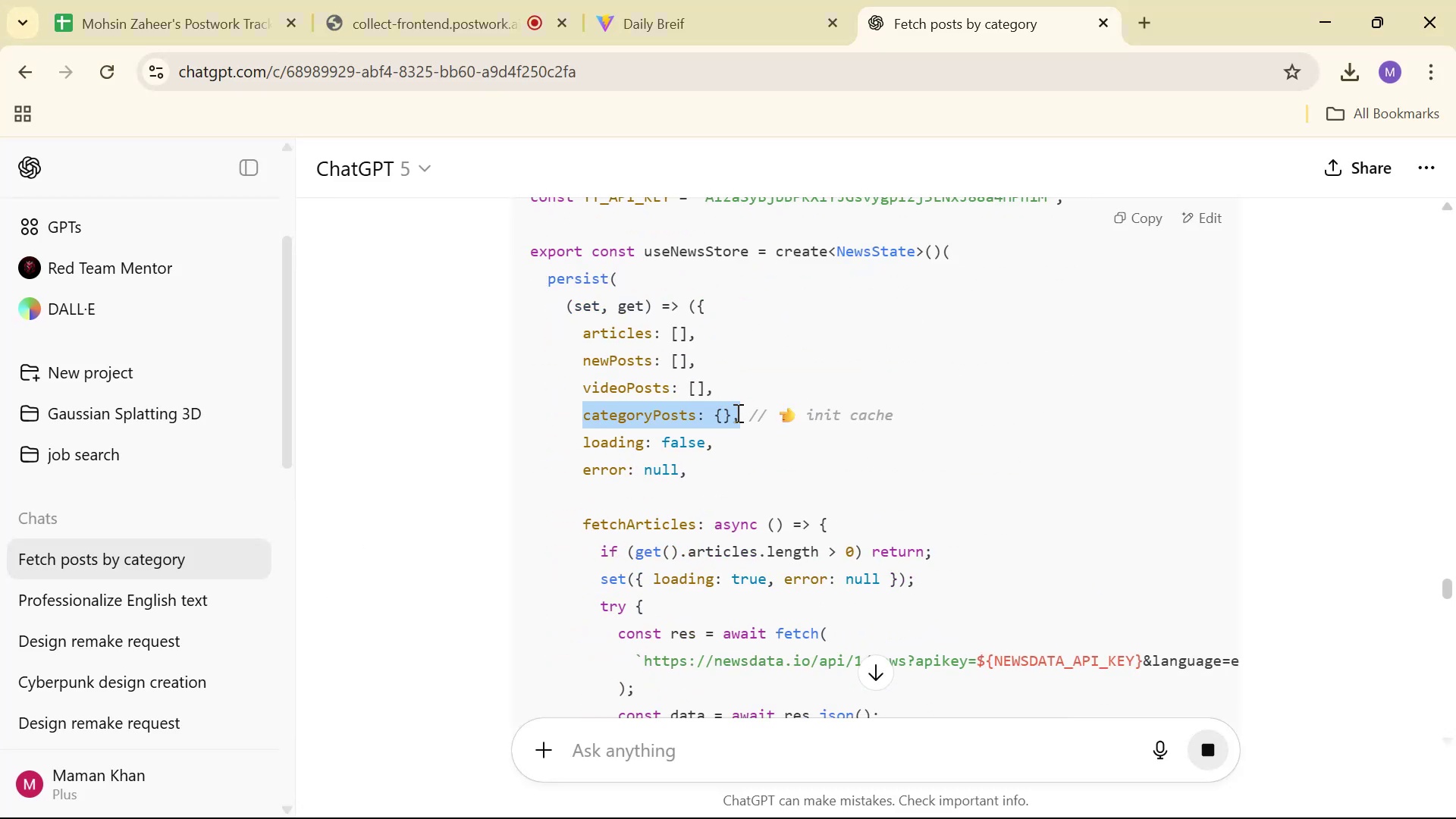 
key(Control+C)
 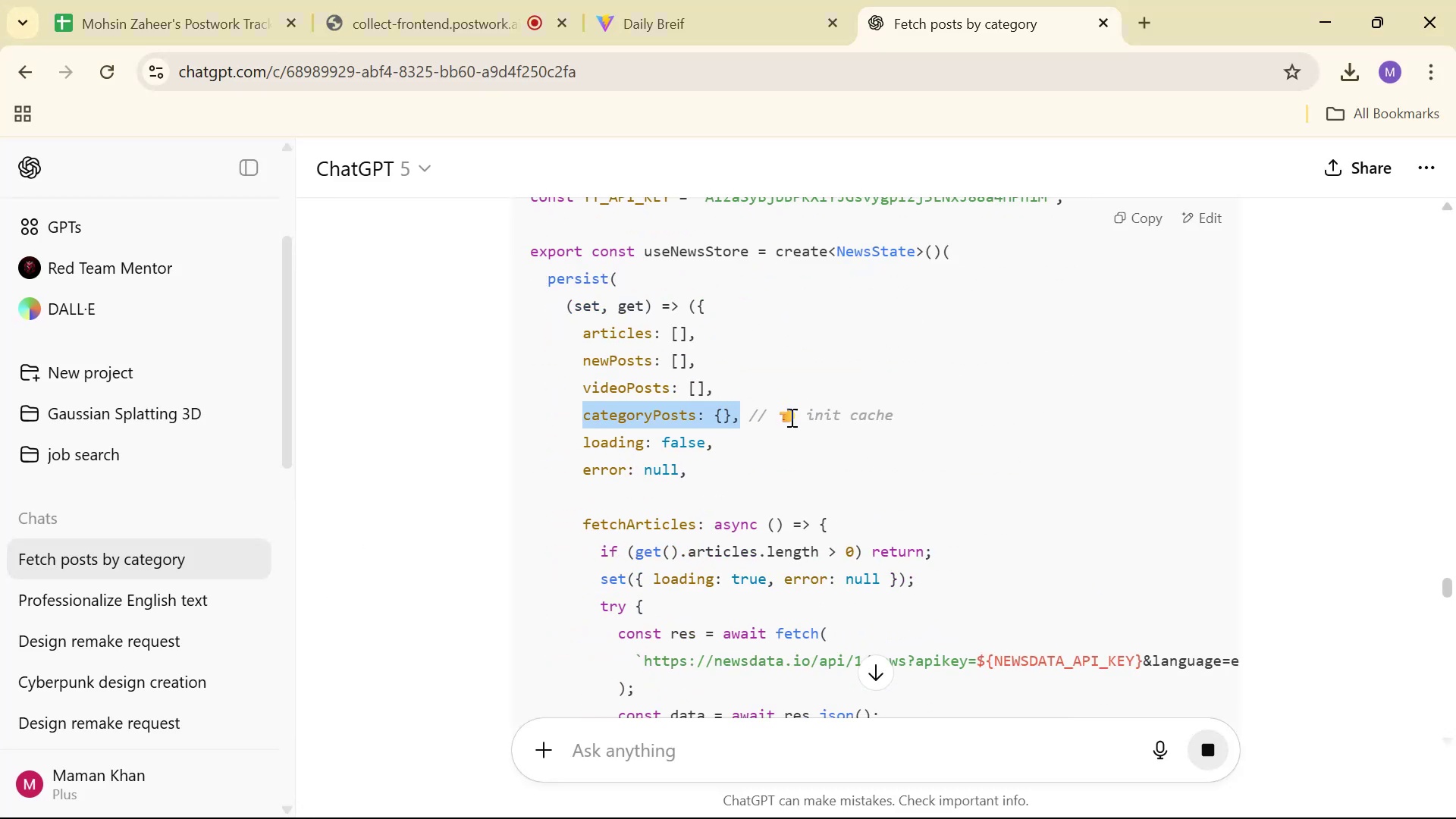 
key(Alt+AltLeft)
 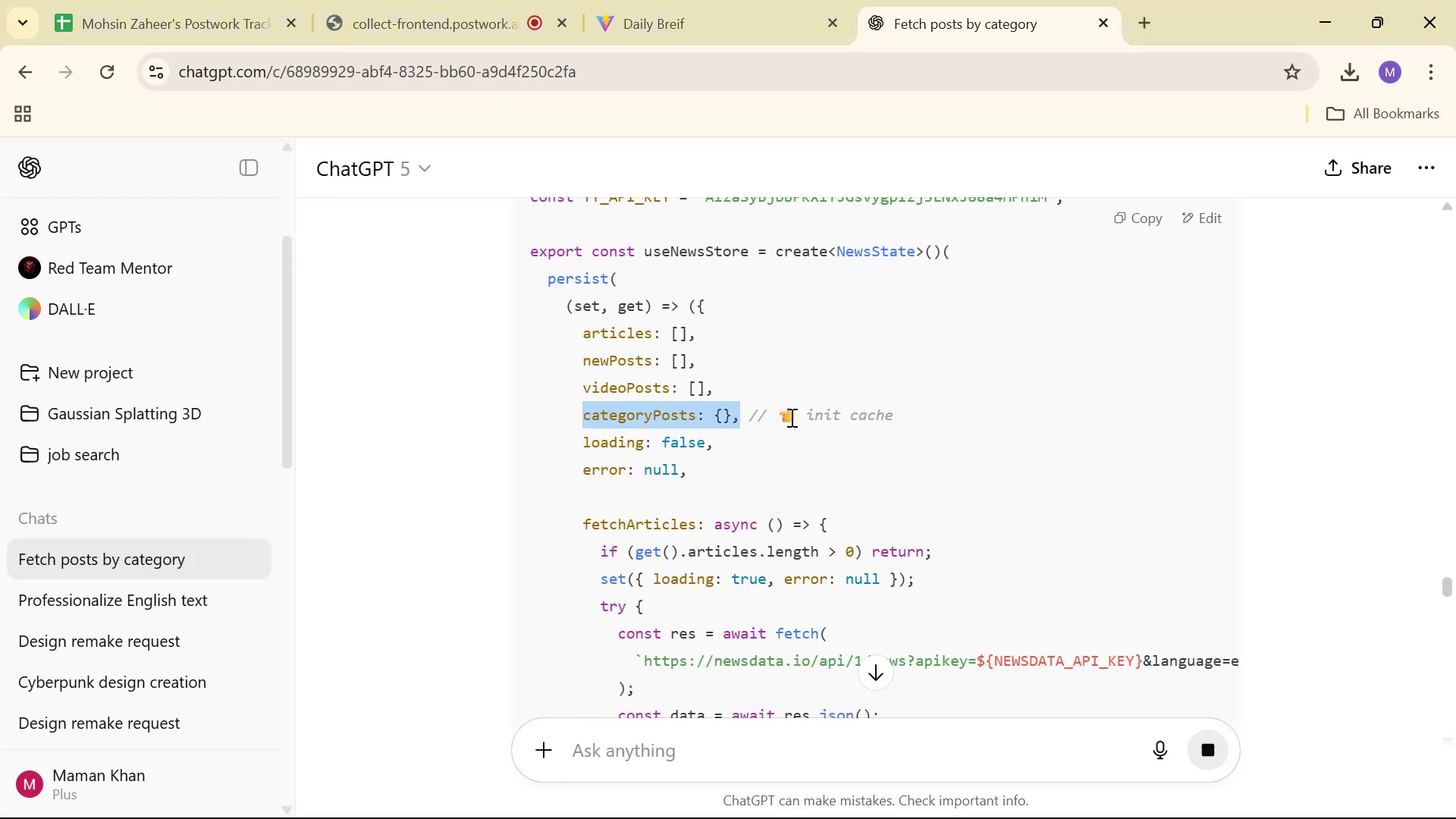 
key(Alt+Tab)
 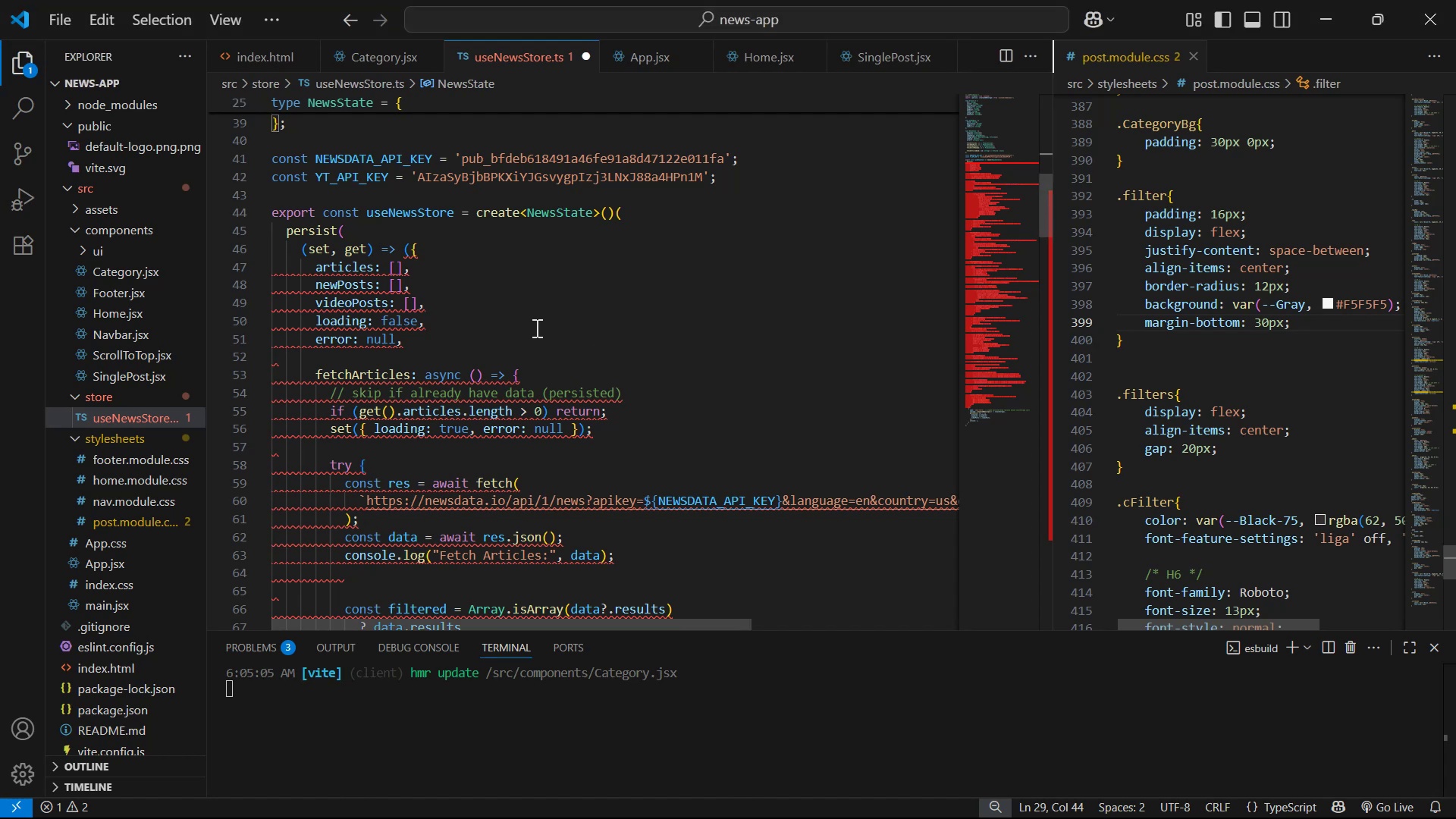 
left_click([527, 308])
 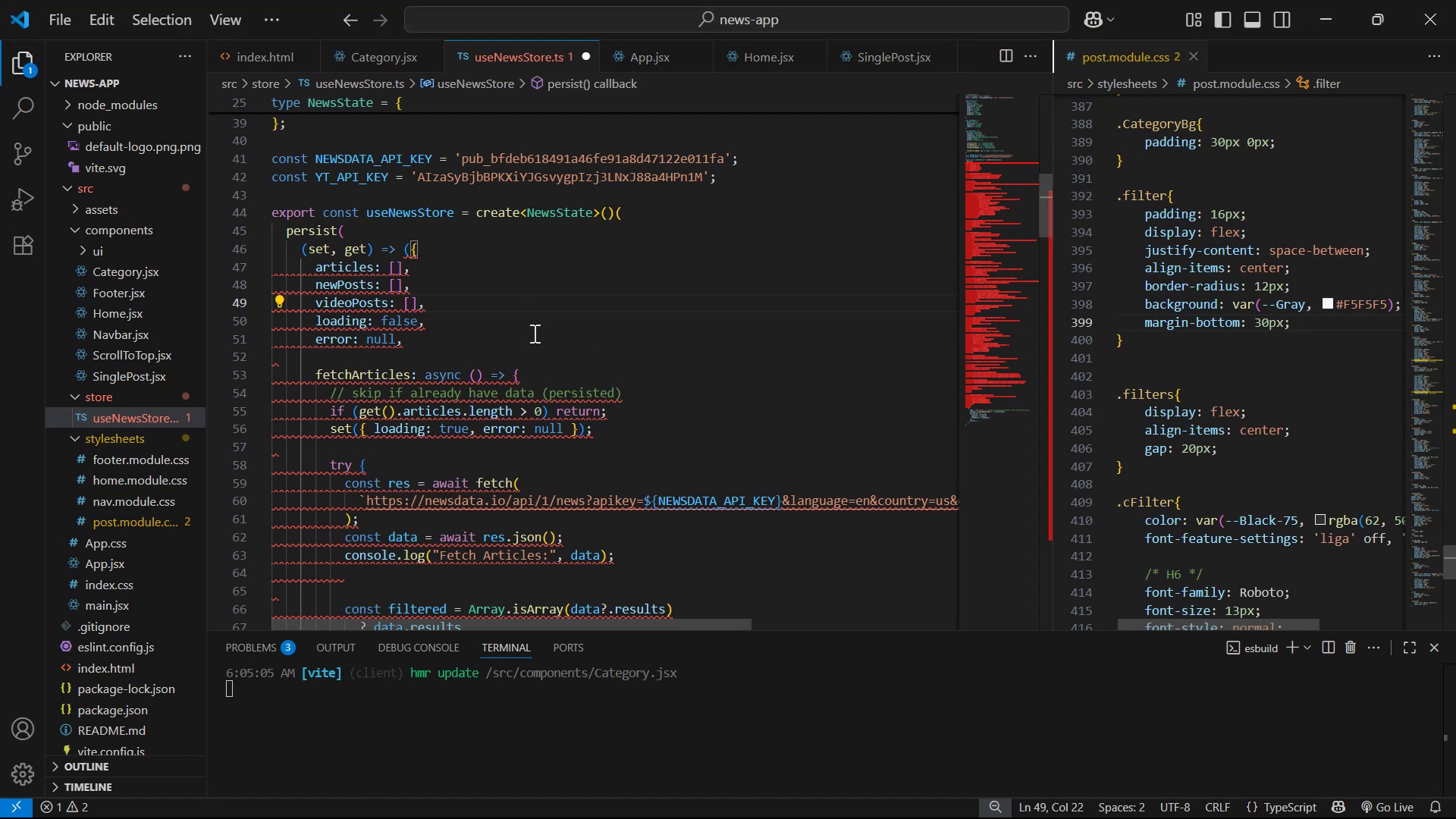 
key(Enter)
 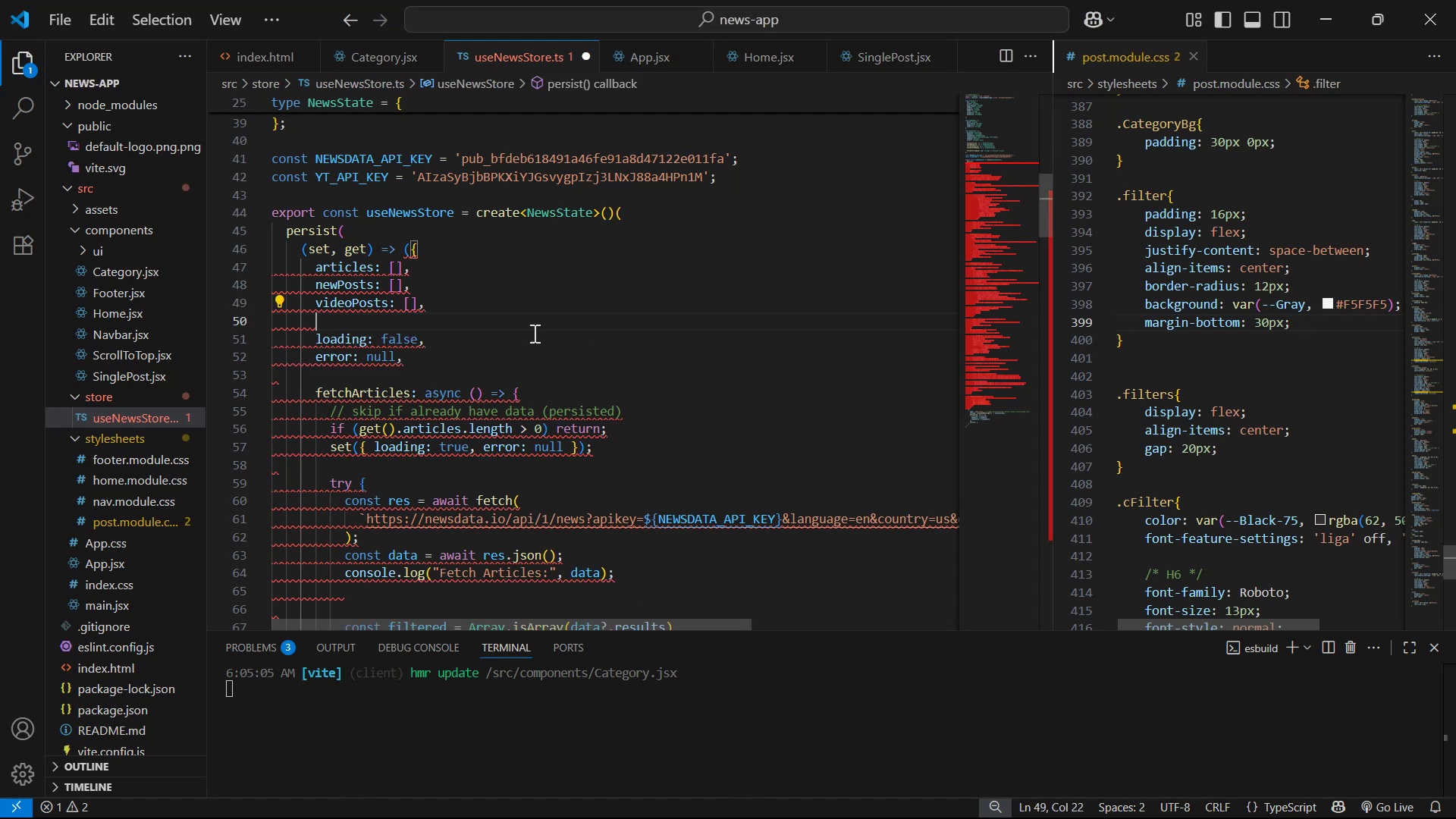 
key(Control+V)
 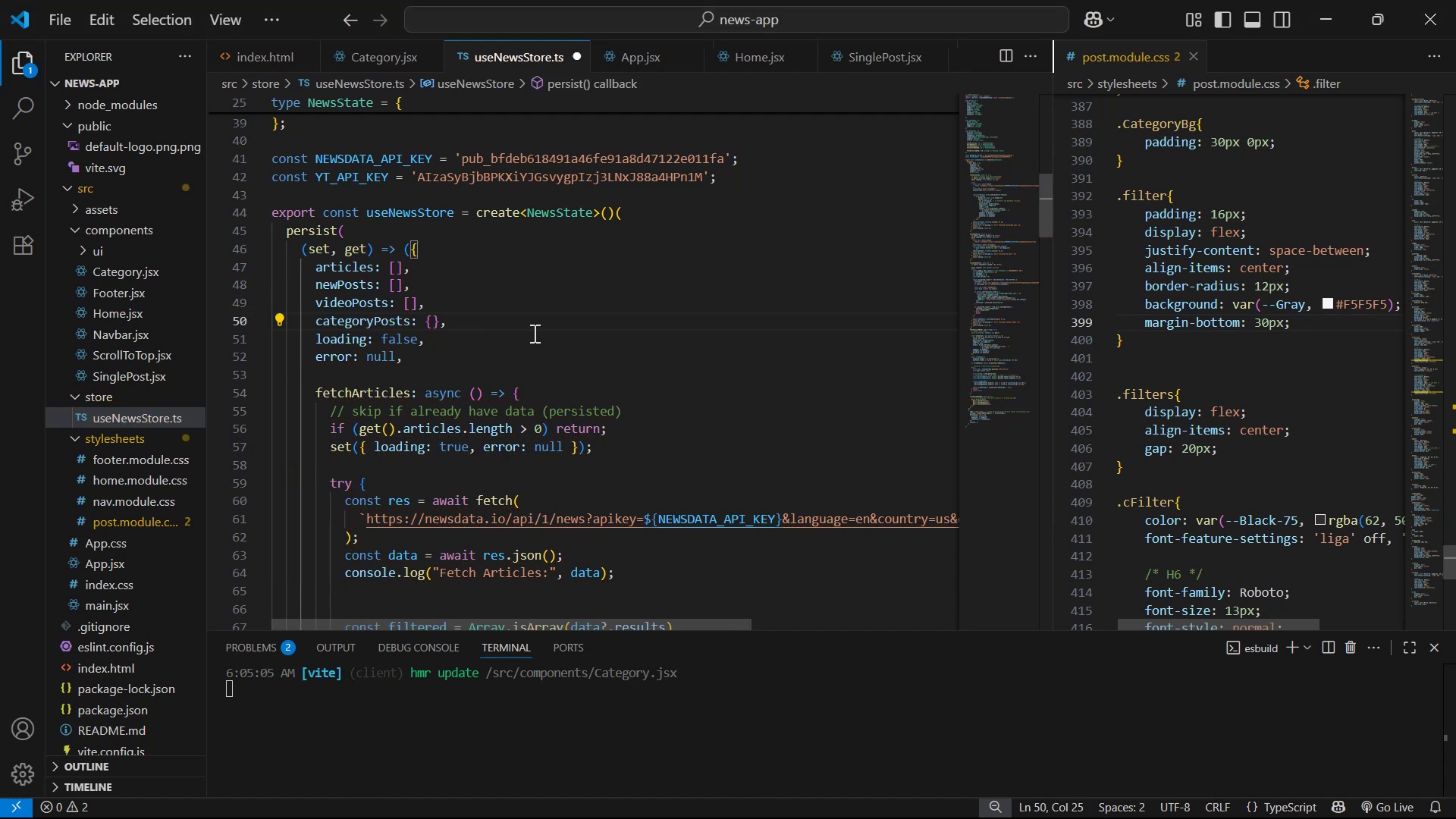 
key(Alt+AltLeft)
 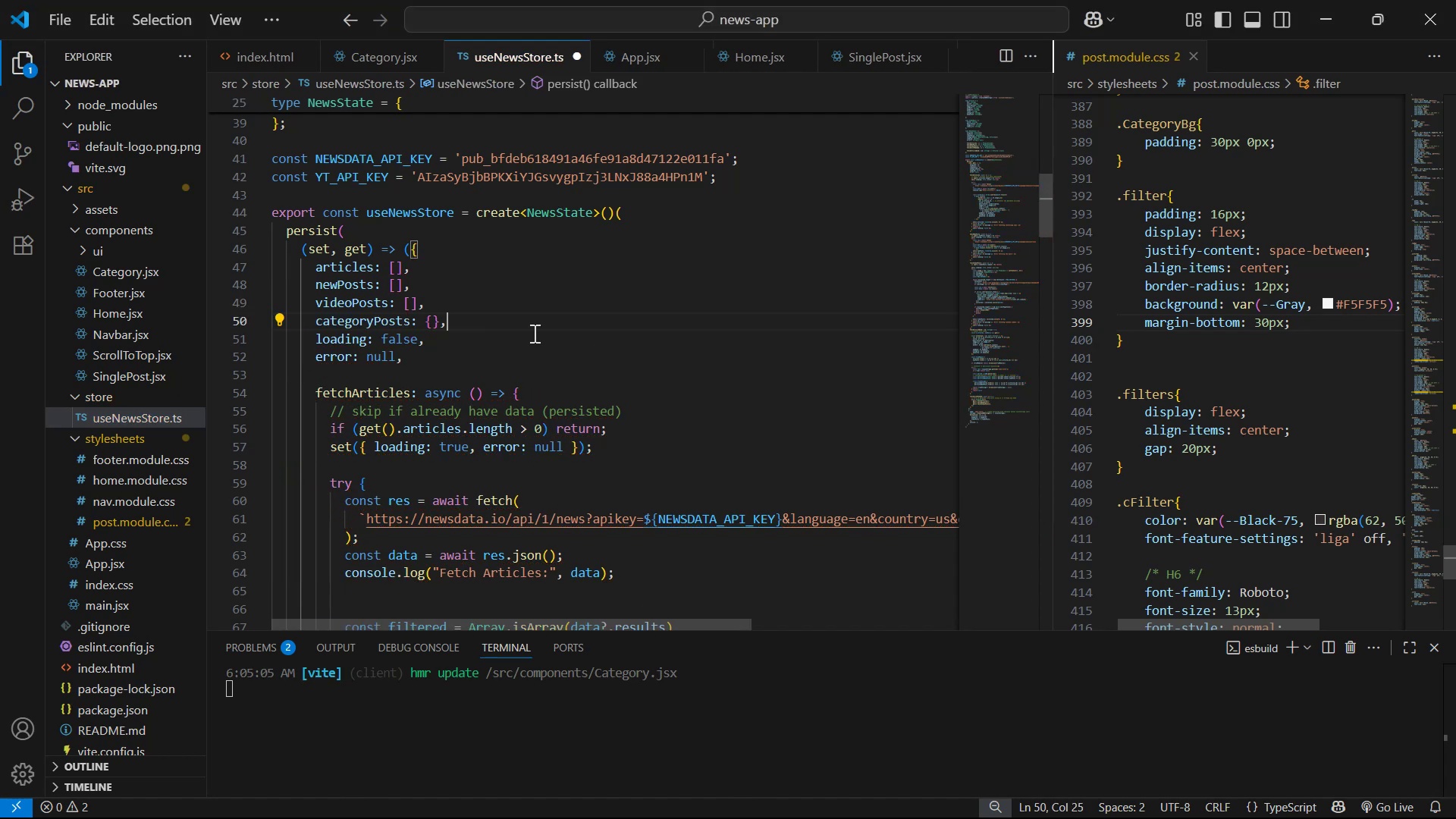 
key(Alt+Tab)
 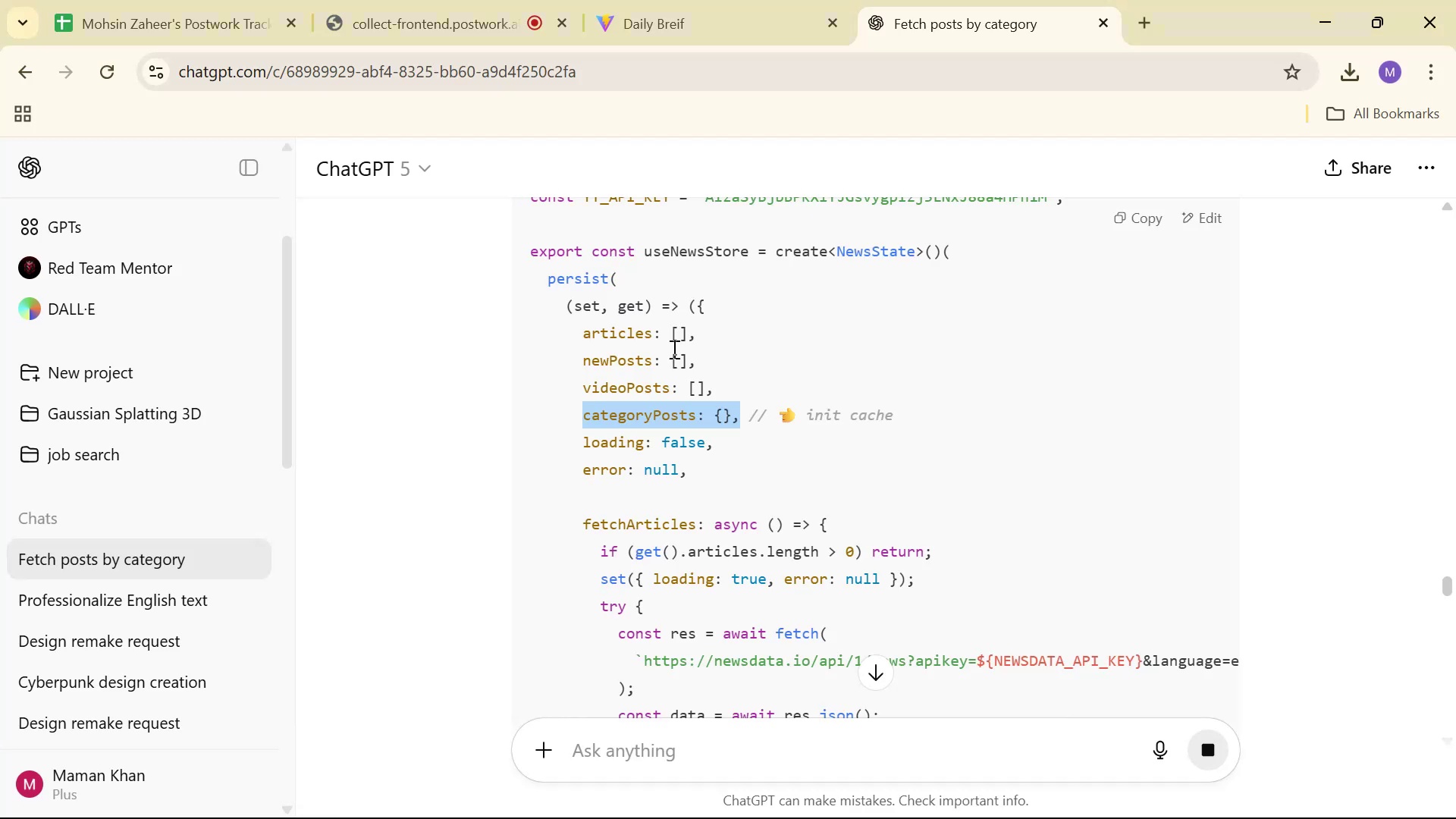 
scroll: coordinate [994, 396], scroll_direction: down, amount: 23.0
 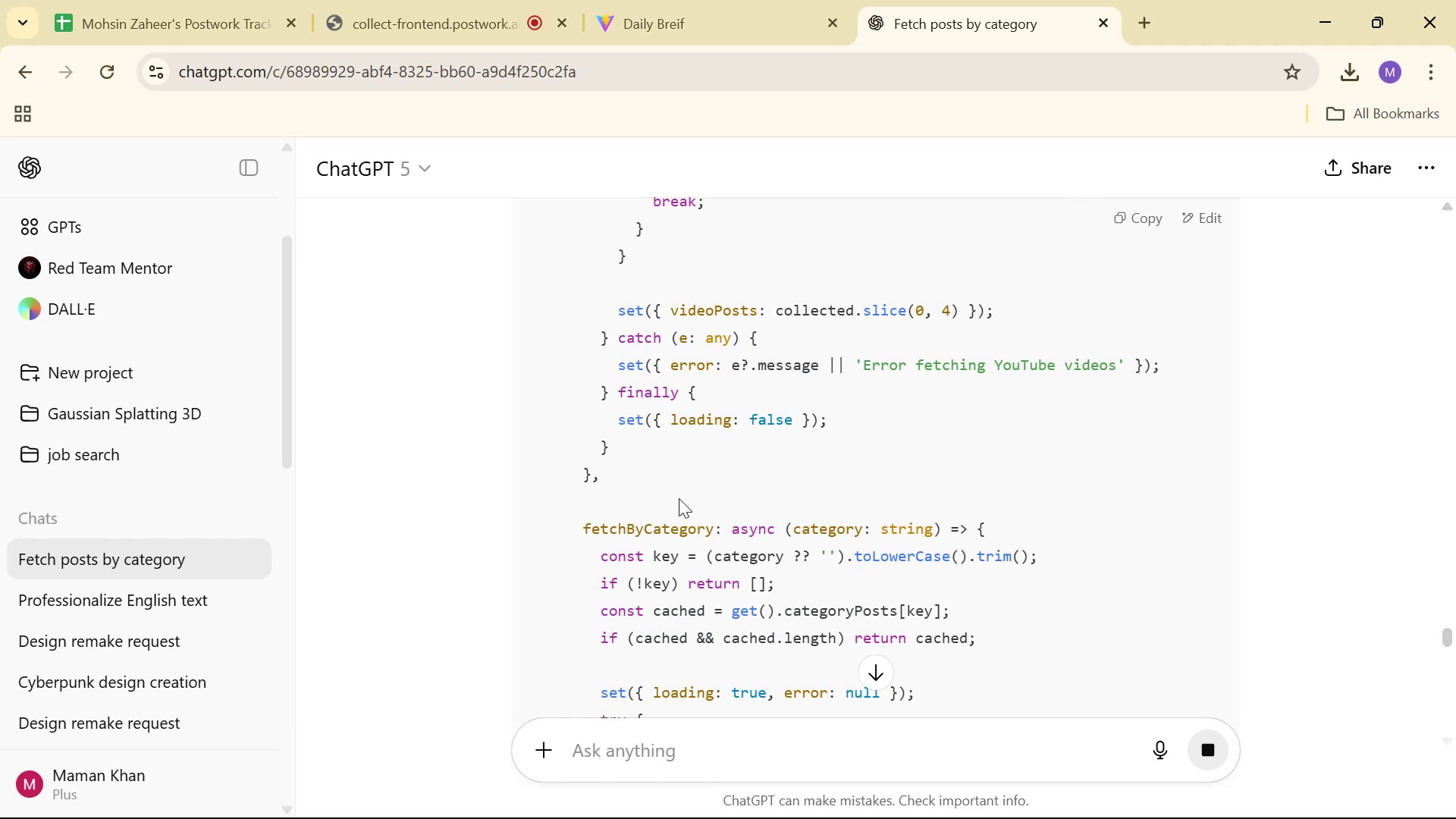 
left_click_drag(start_coordinate=[583, 522], to_coordinate=[845, 442])
 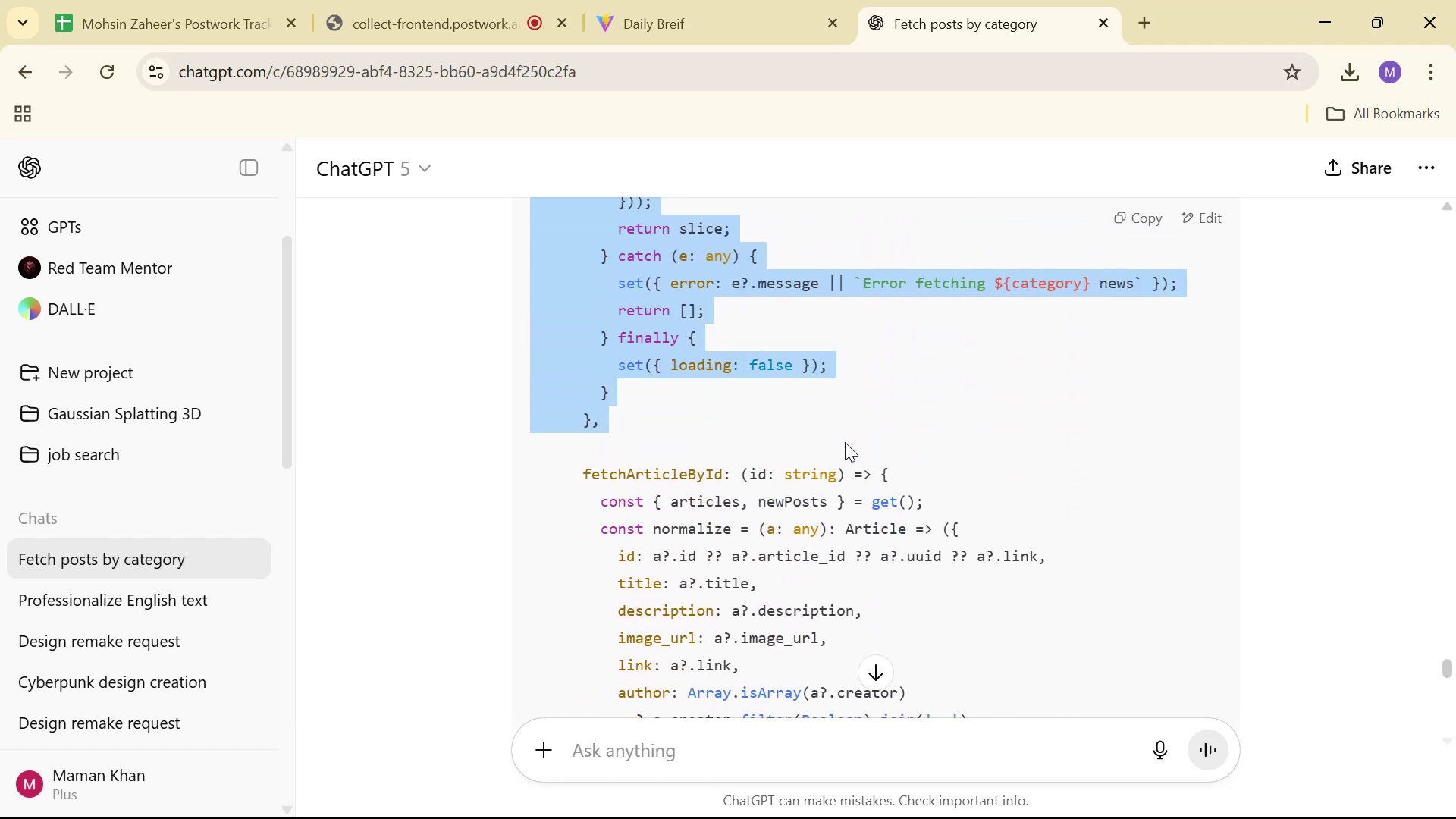 
scroll: coordinate [845, 442], scroll_direction: down, amount: 12.0
 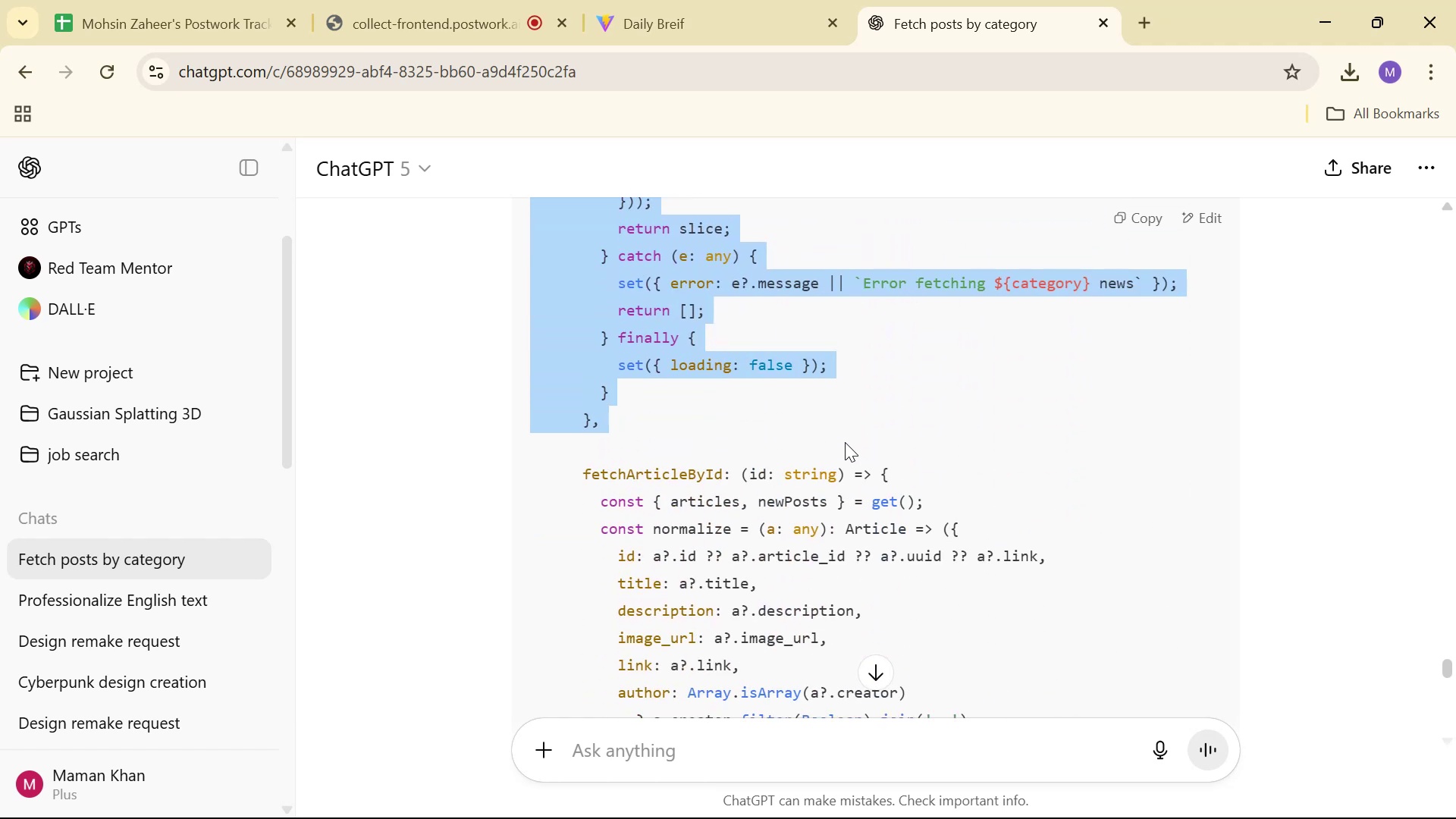 
key(Control+C)
 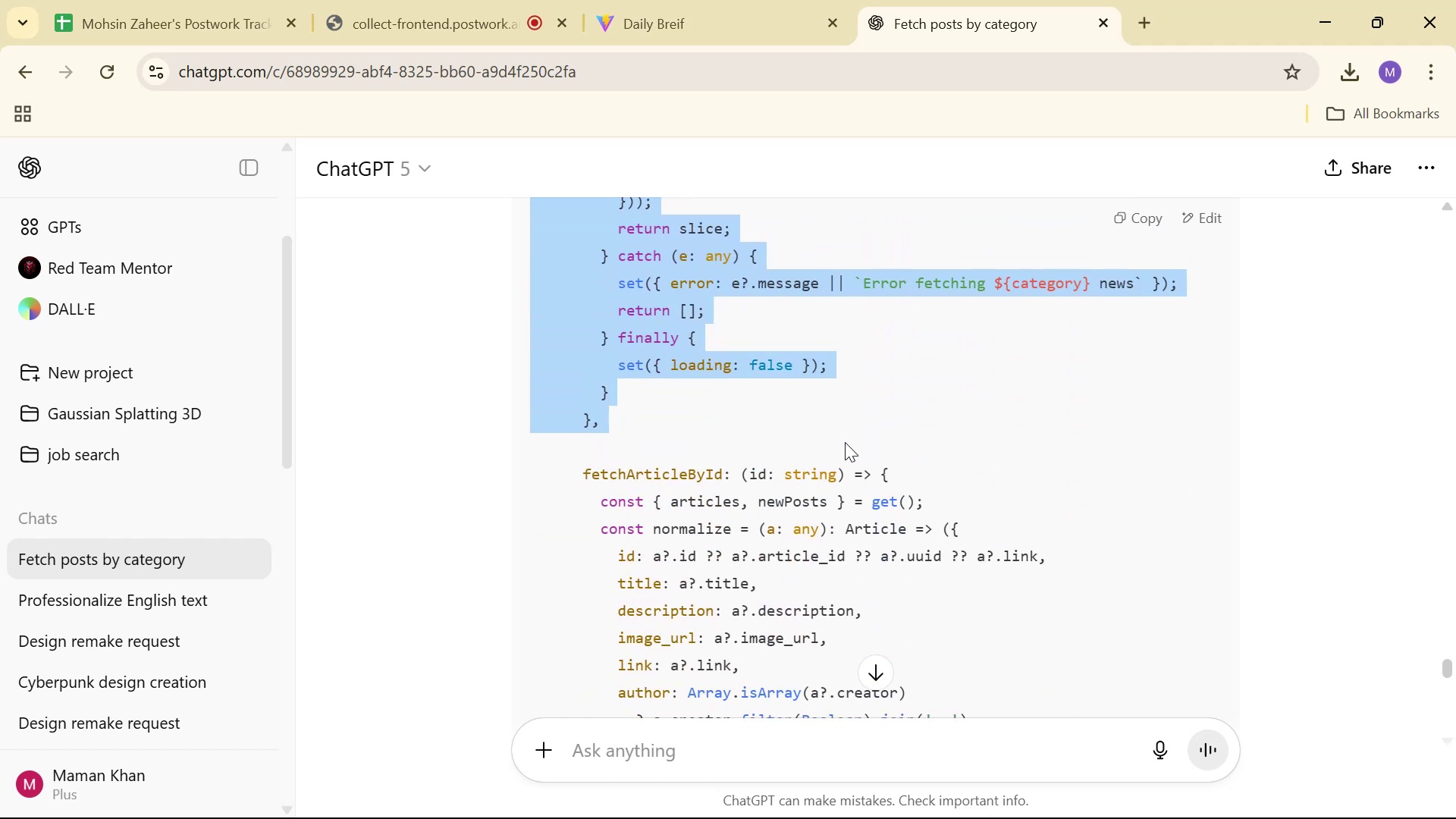 
key(Alt+AltLeft)
 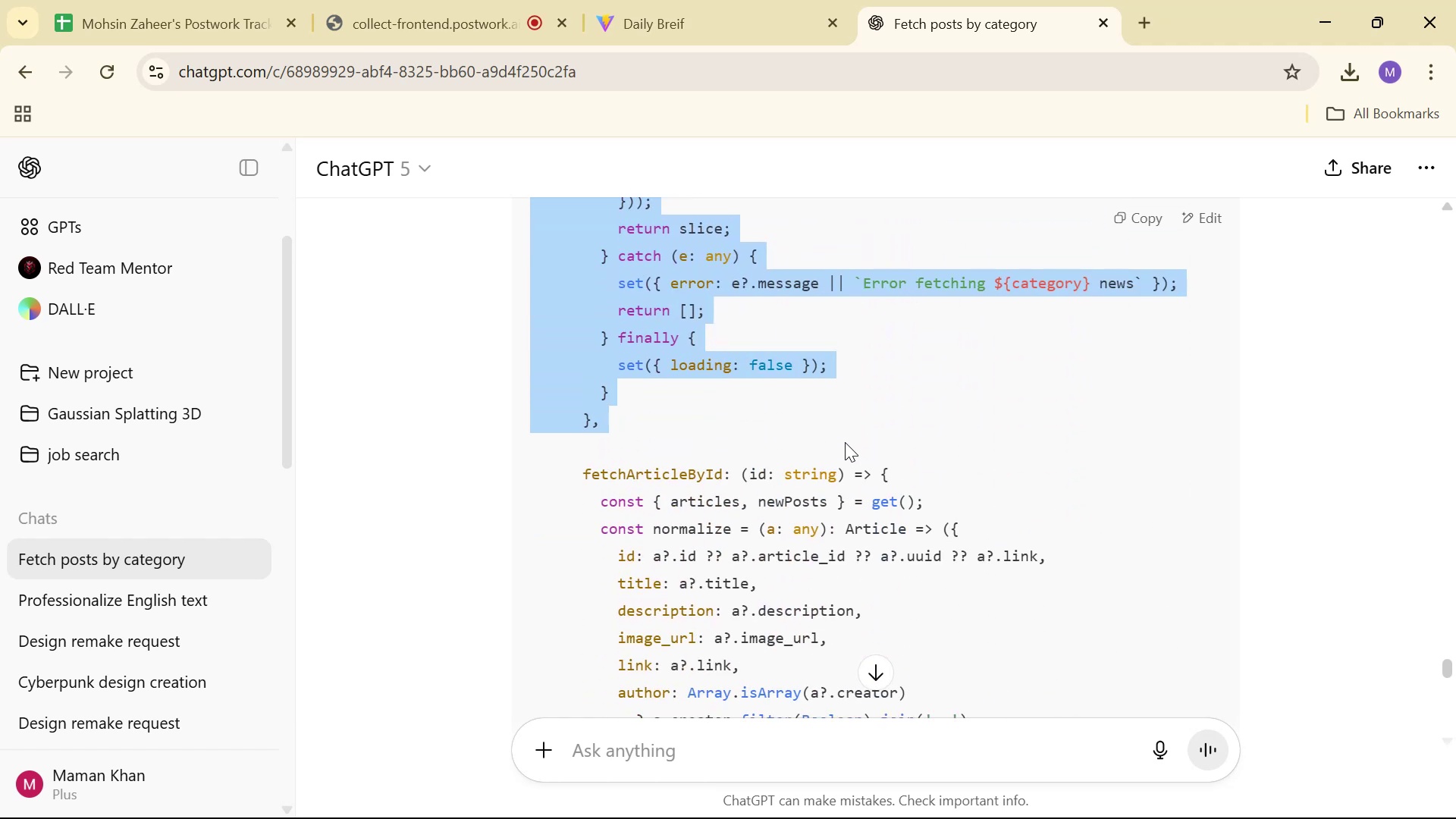 
key(Alt+Tab)
 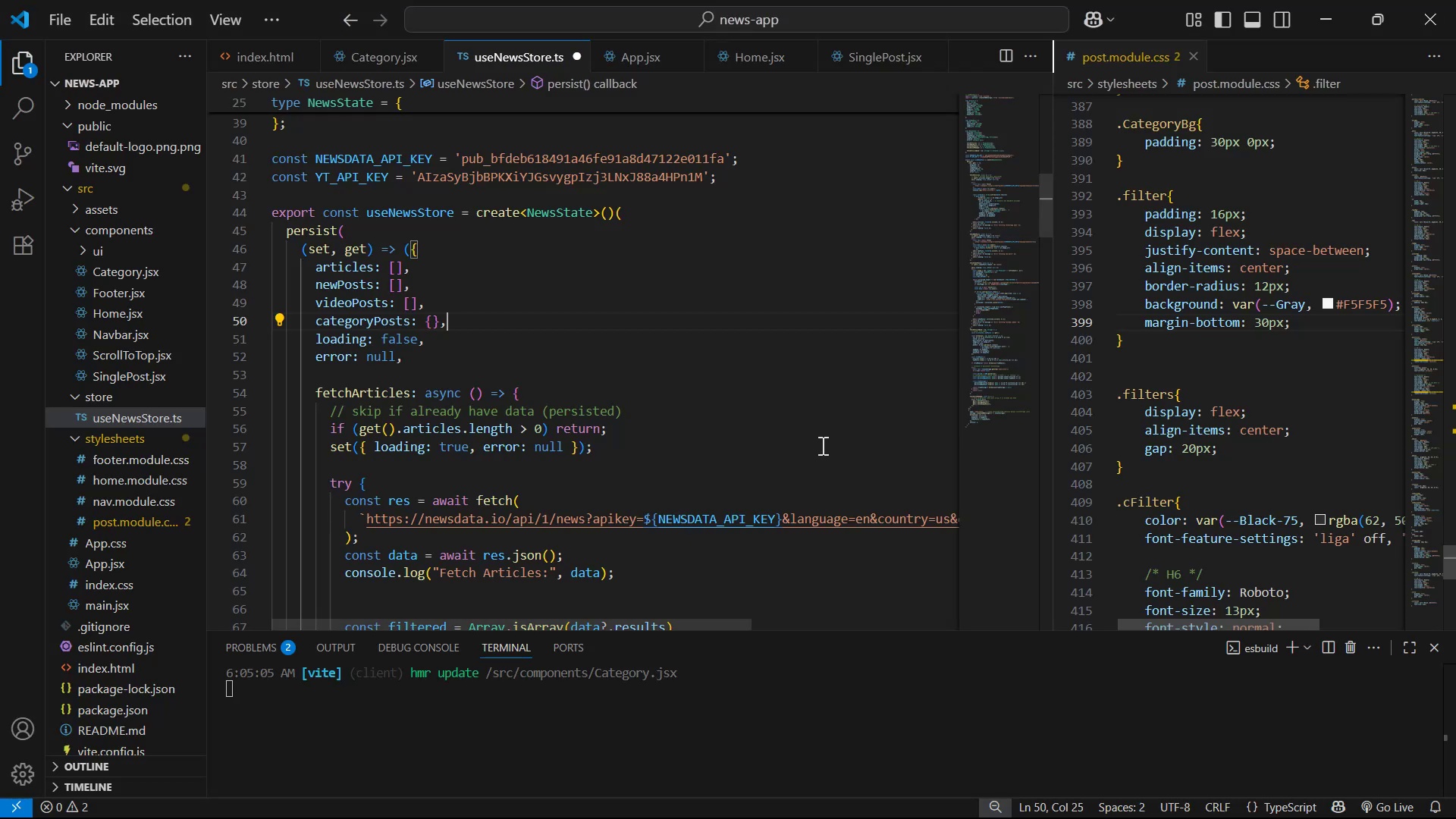 
scroll: coordinate [532, 464], scroll_direction: down, amount: 32.0
 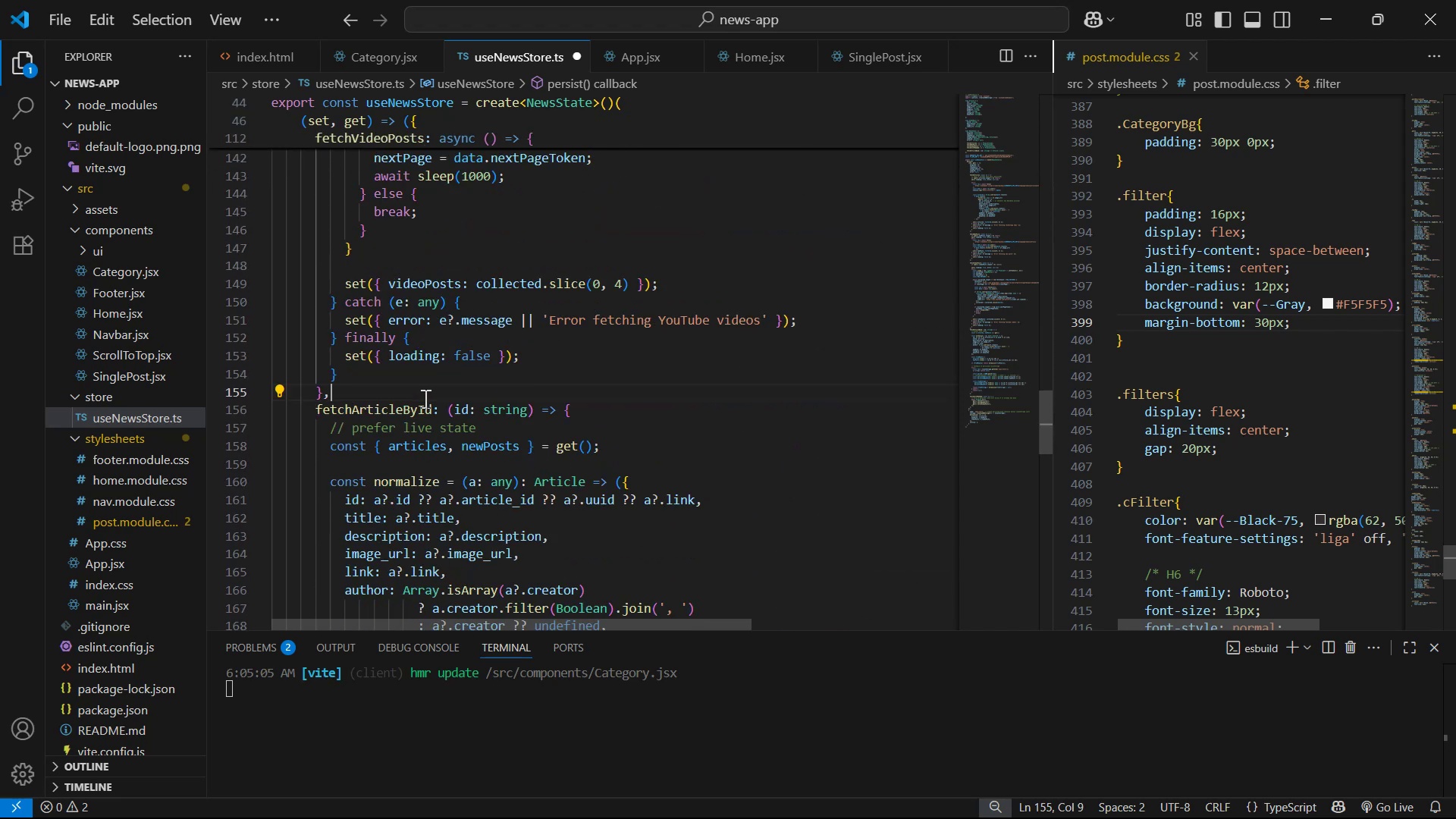 
key(Enter)
 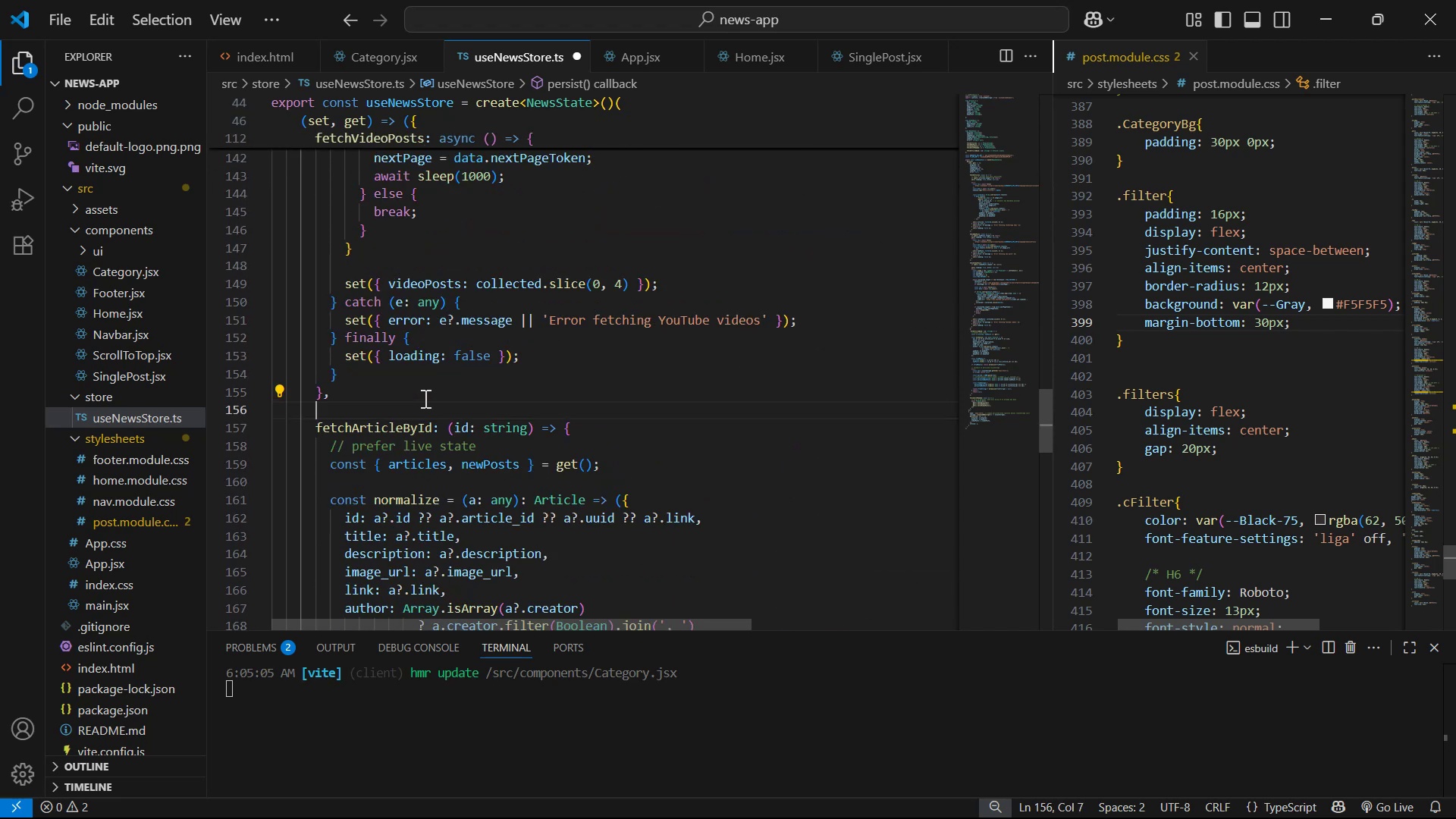 
key(Control+V)
 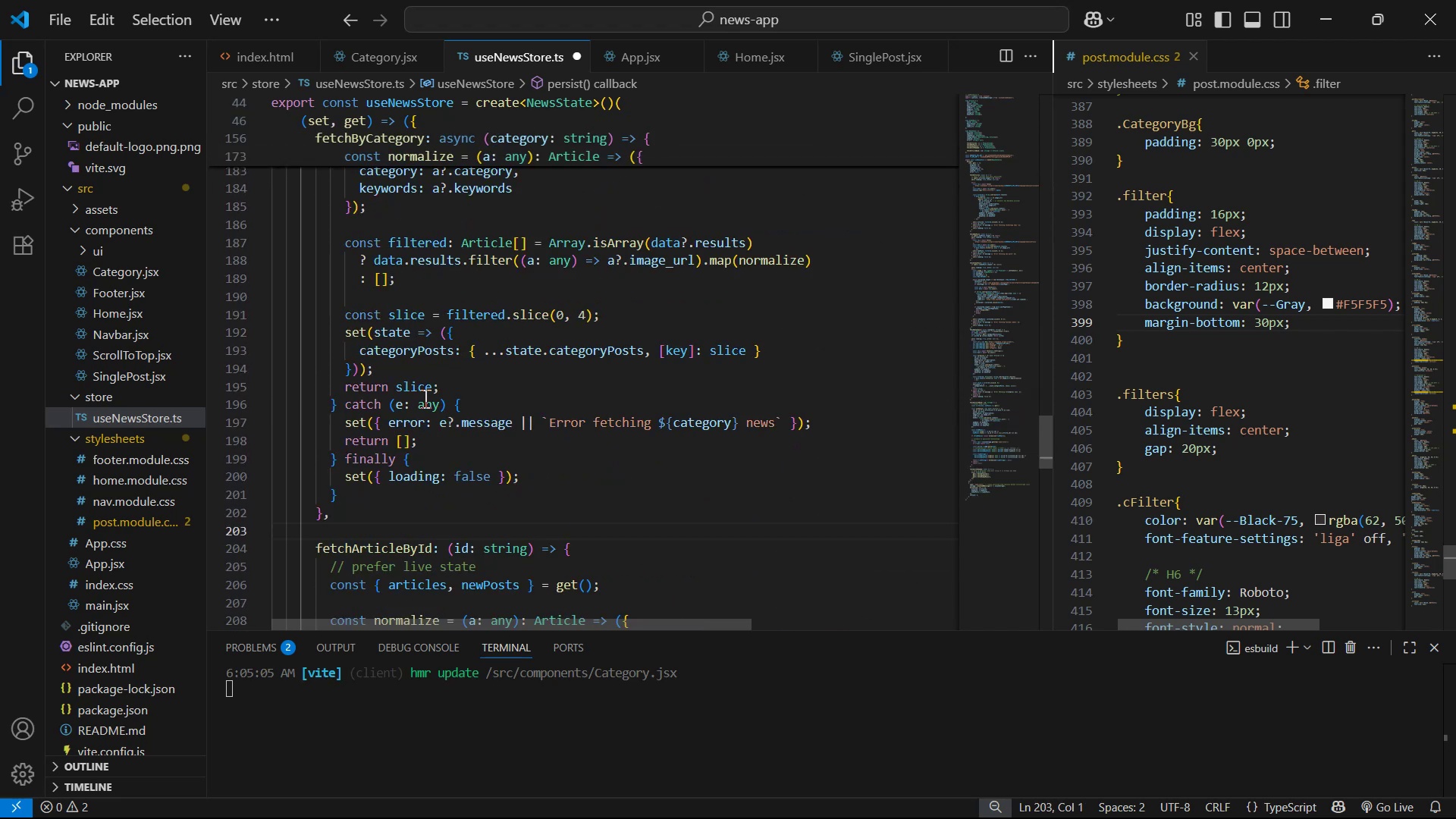 
scroll: coordinate [458, 412], scroll_direction: up, amount: 11.0
 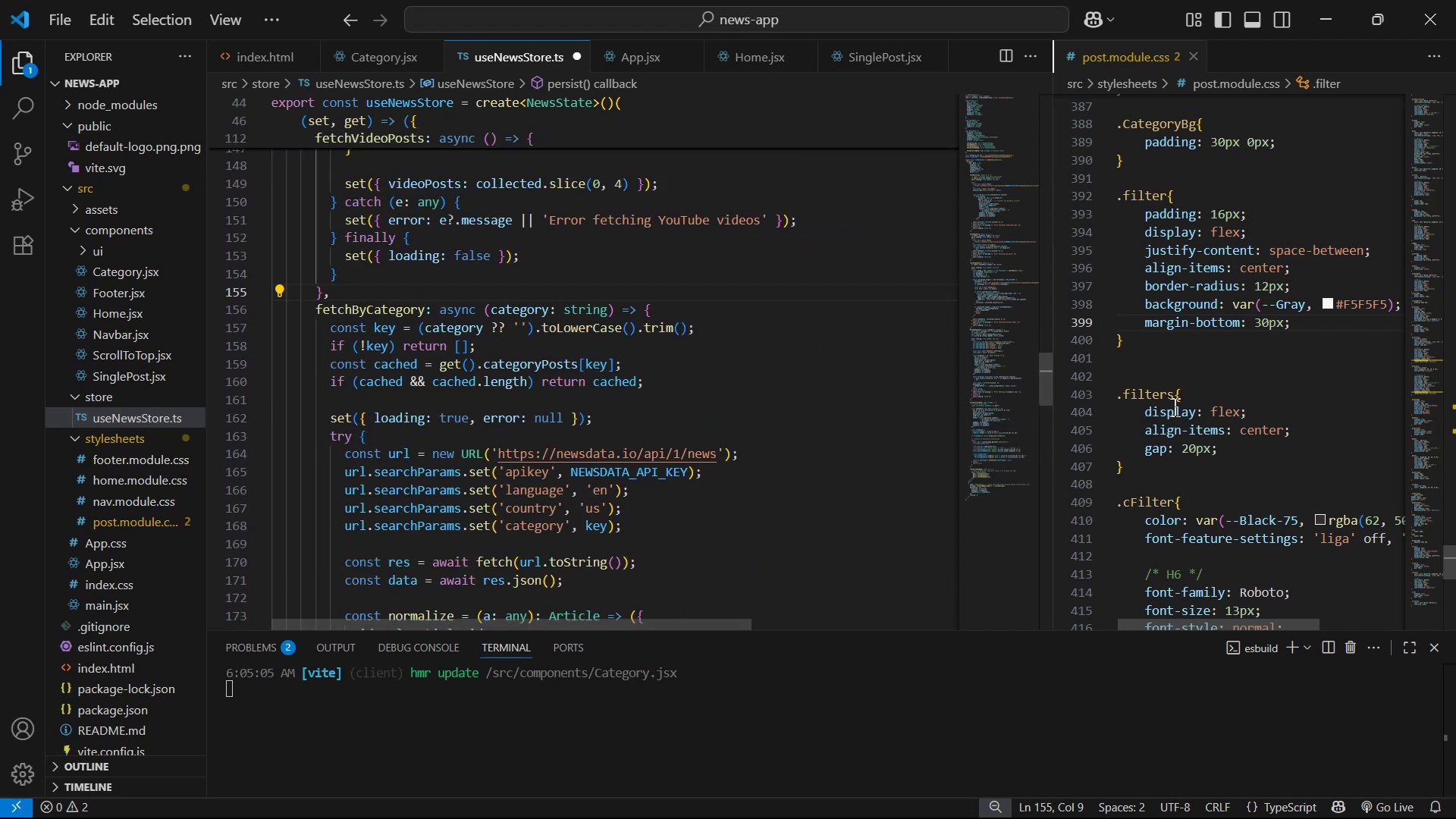 
key(Enter)
 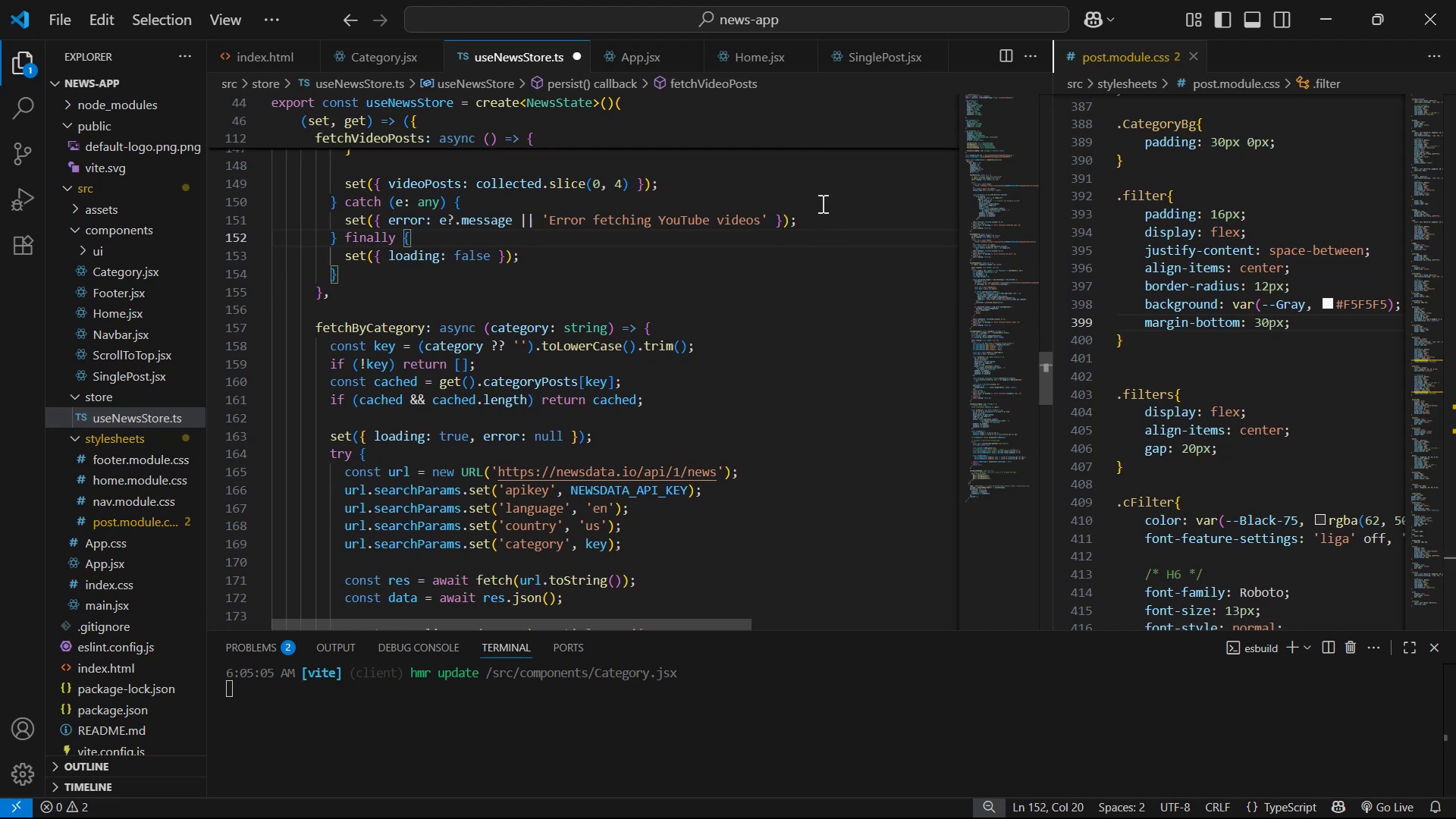 
wait(12.49)
 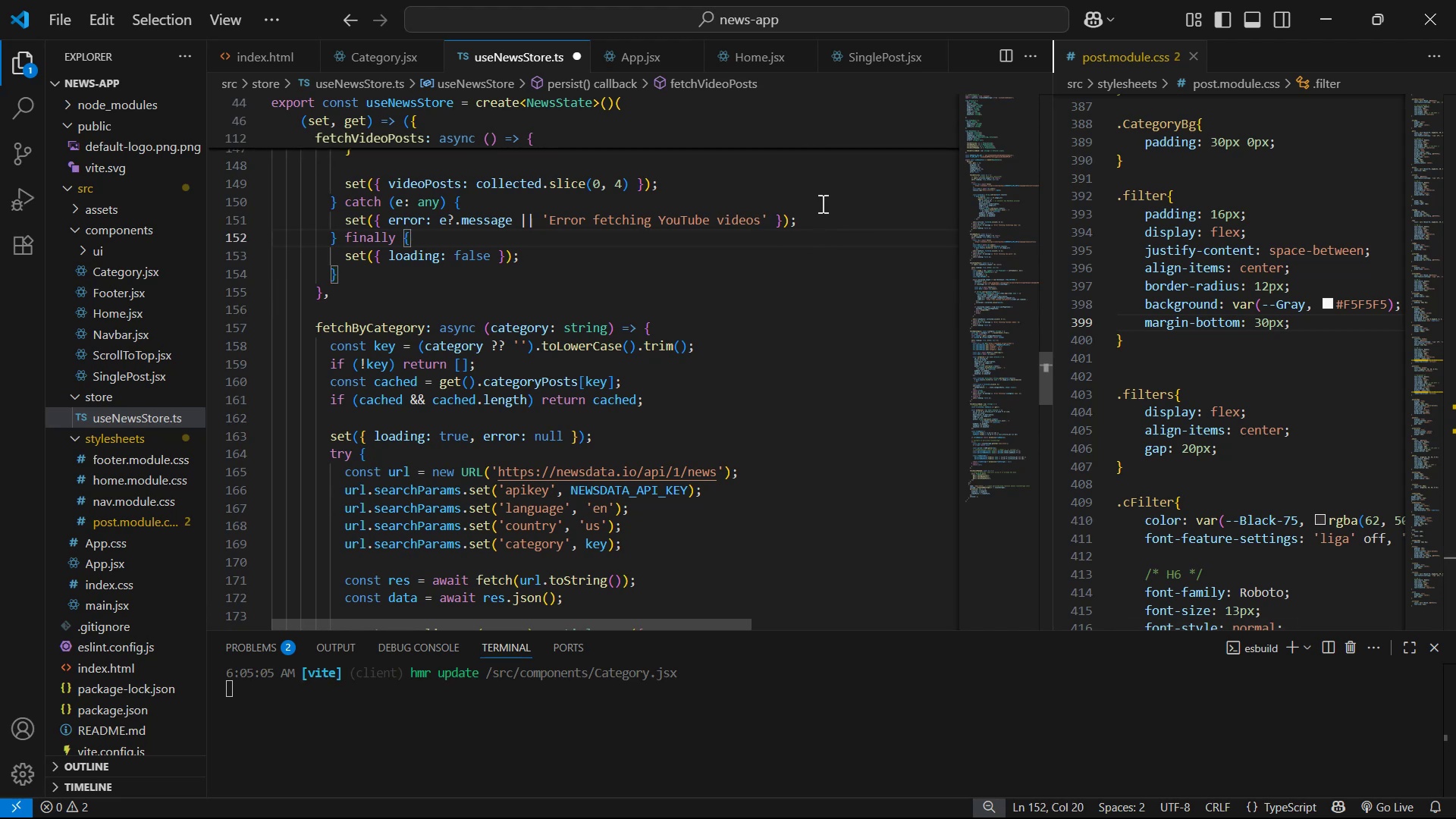 
scroll: coordinate [736, 428], scroll_direction: down, amount: 1.0
 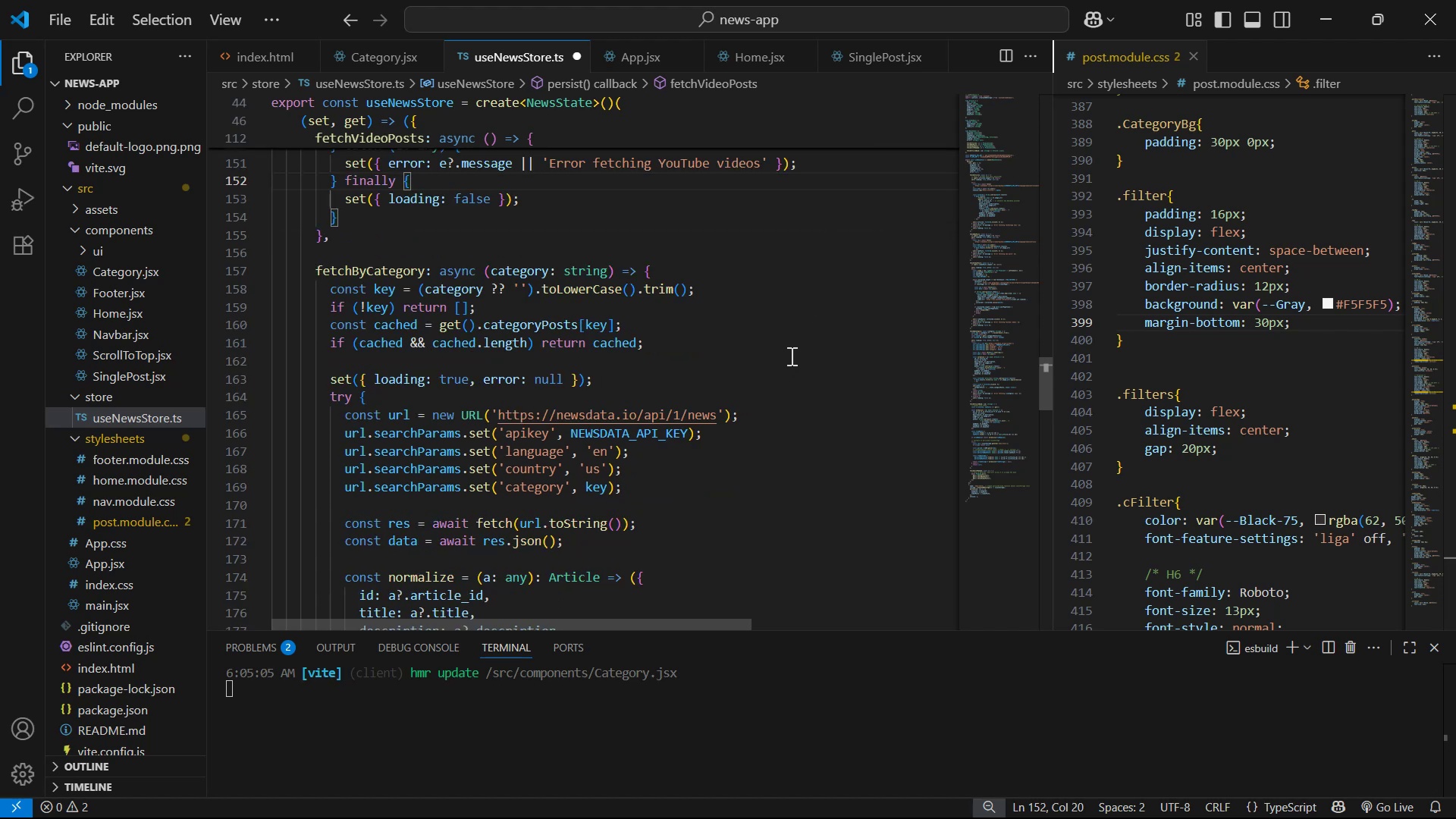 
wait(8.96)
 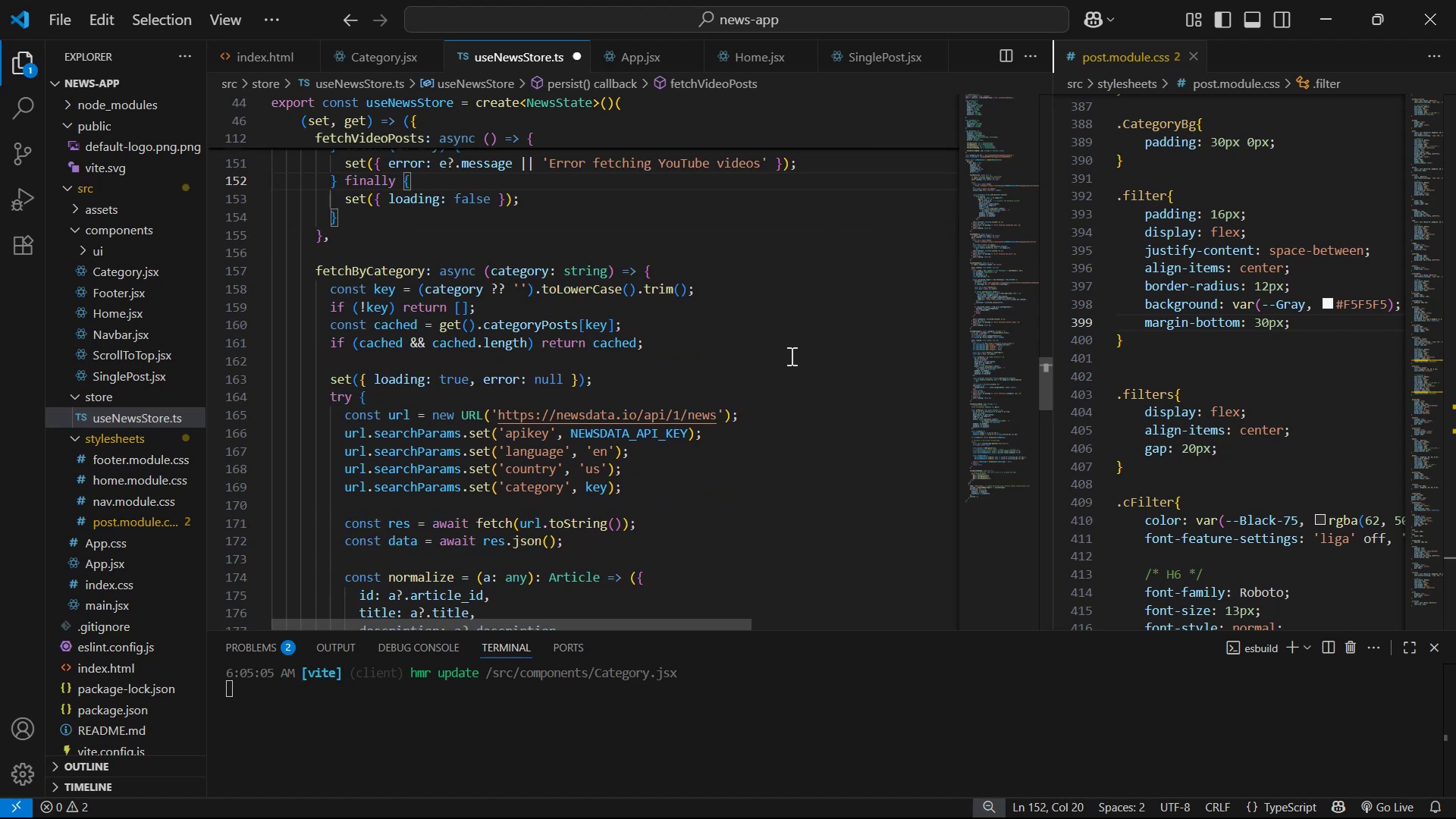 
key(Alt+AltLeft)
 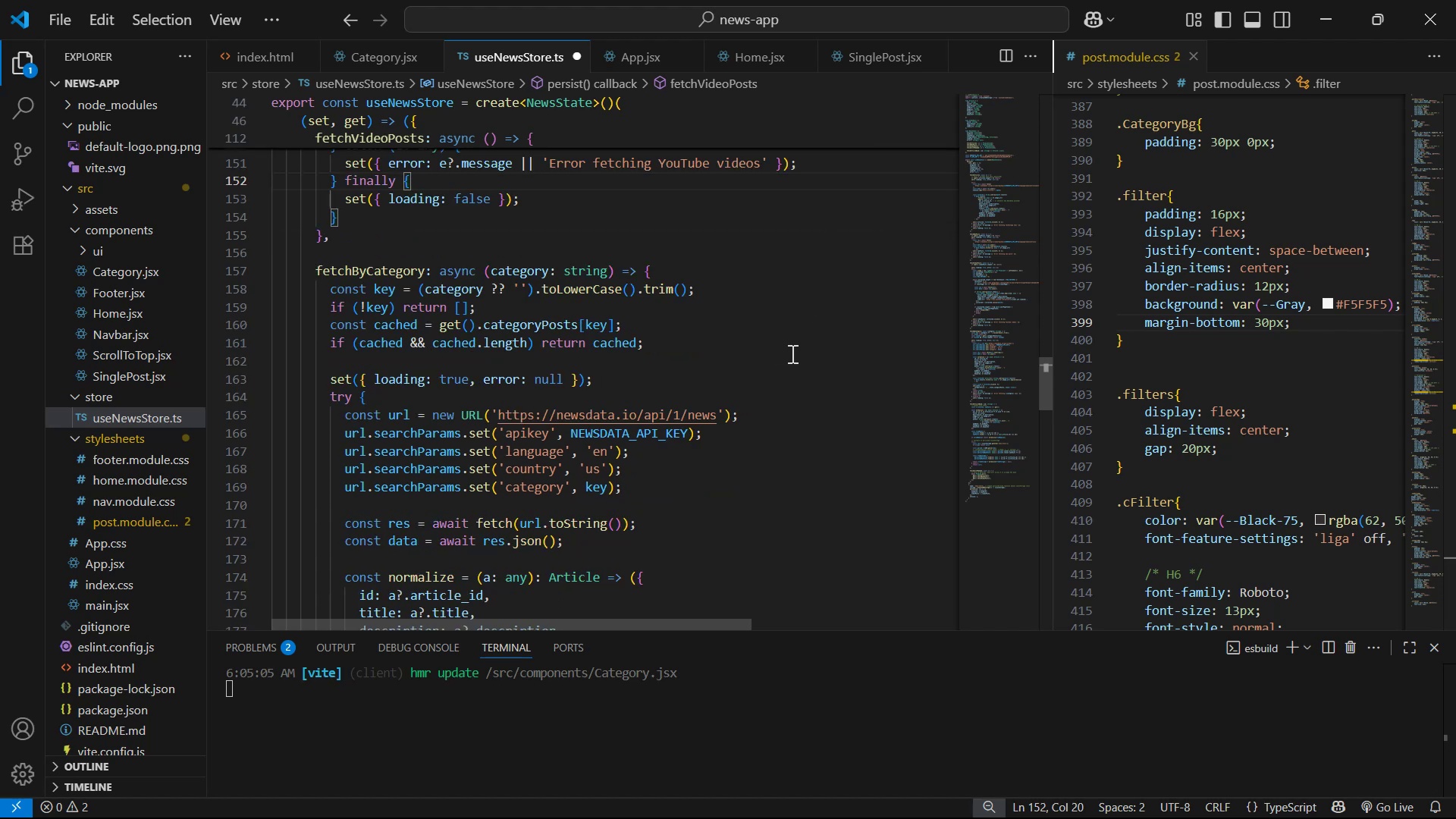 
key(Alt+Tab)
 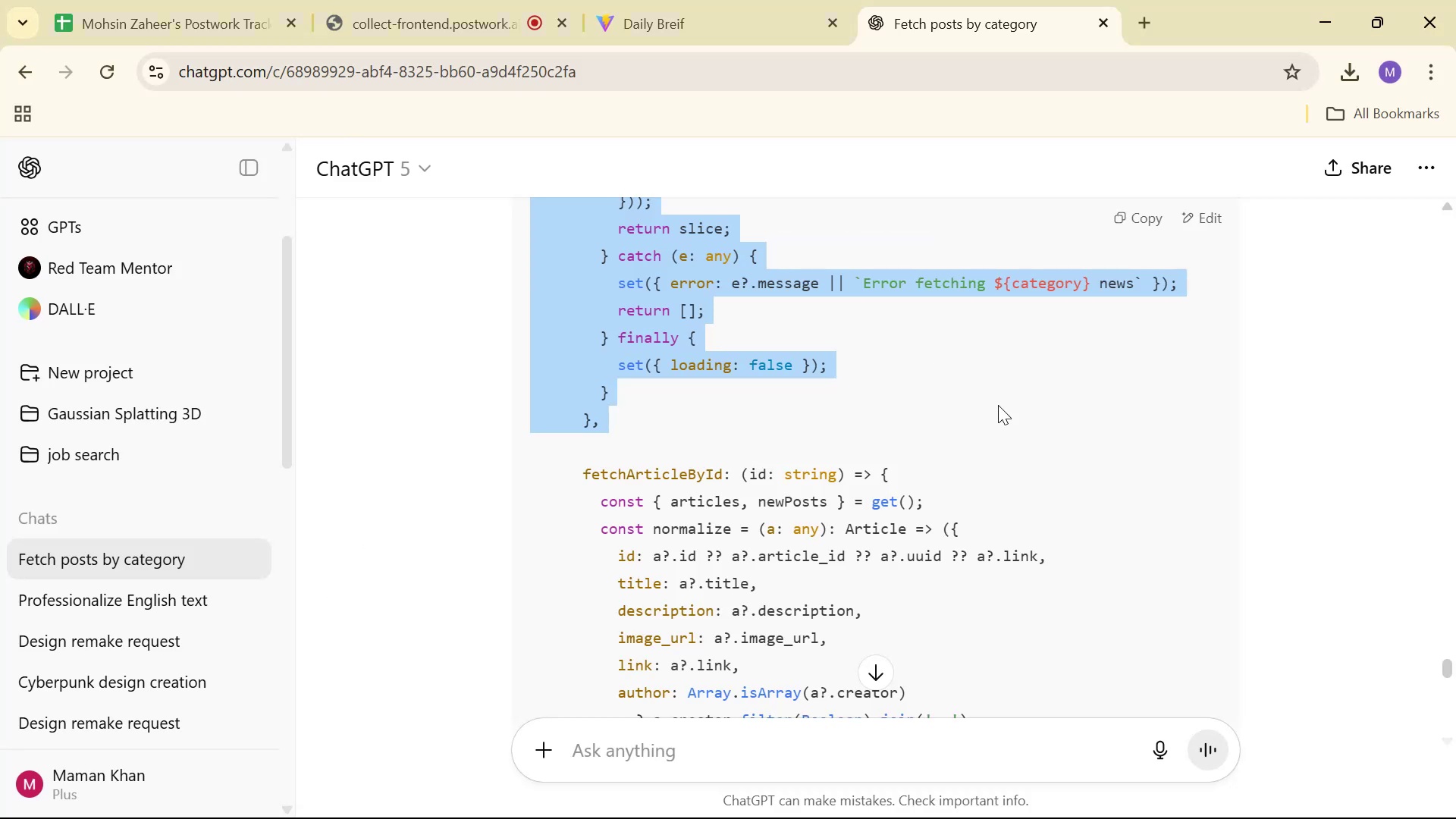 
scroll: coordinate [993, 327], scroll_direction: down, amount: 6.0
 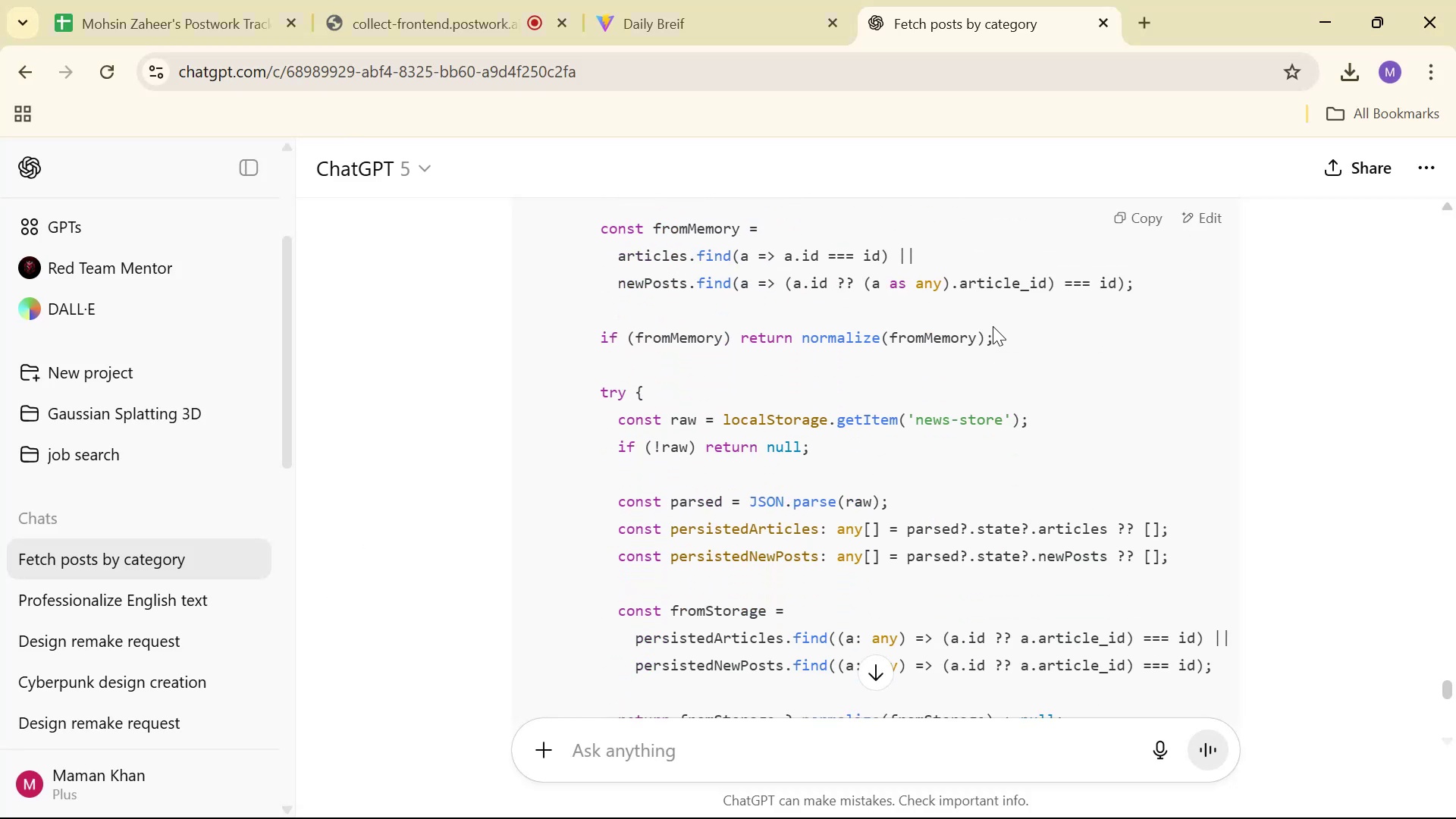 
scroll: coordinate [1013, 333], scroll_direction: up, amount: 6.0
 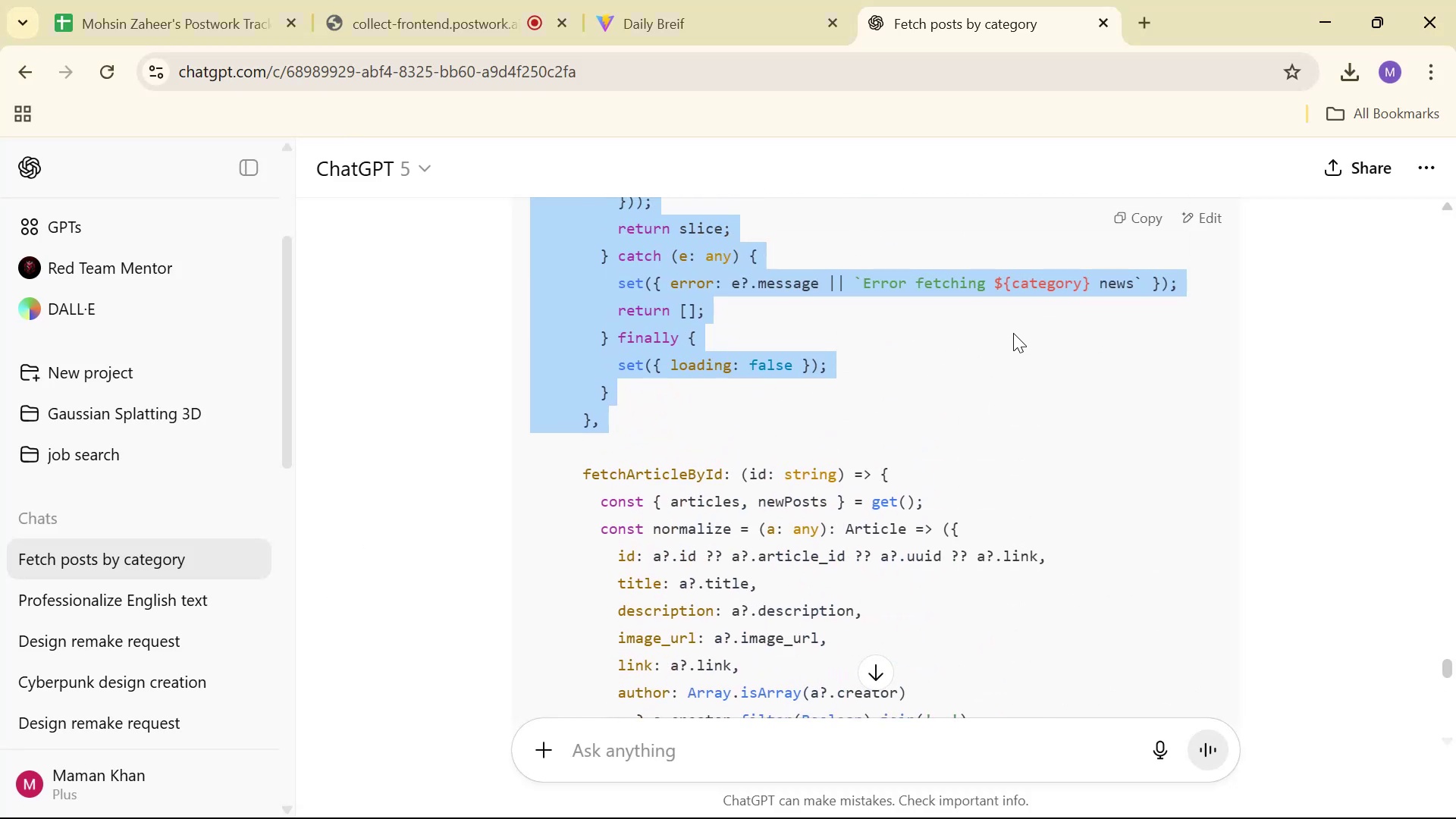 
scroll: coordinate [1013, 337], scroll_direction: down, amount: 8.0
 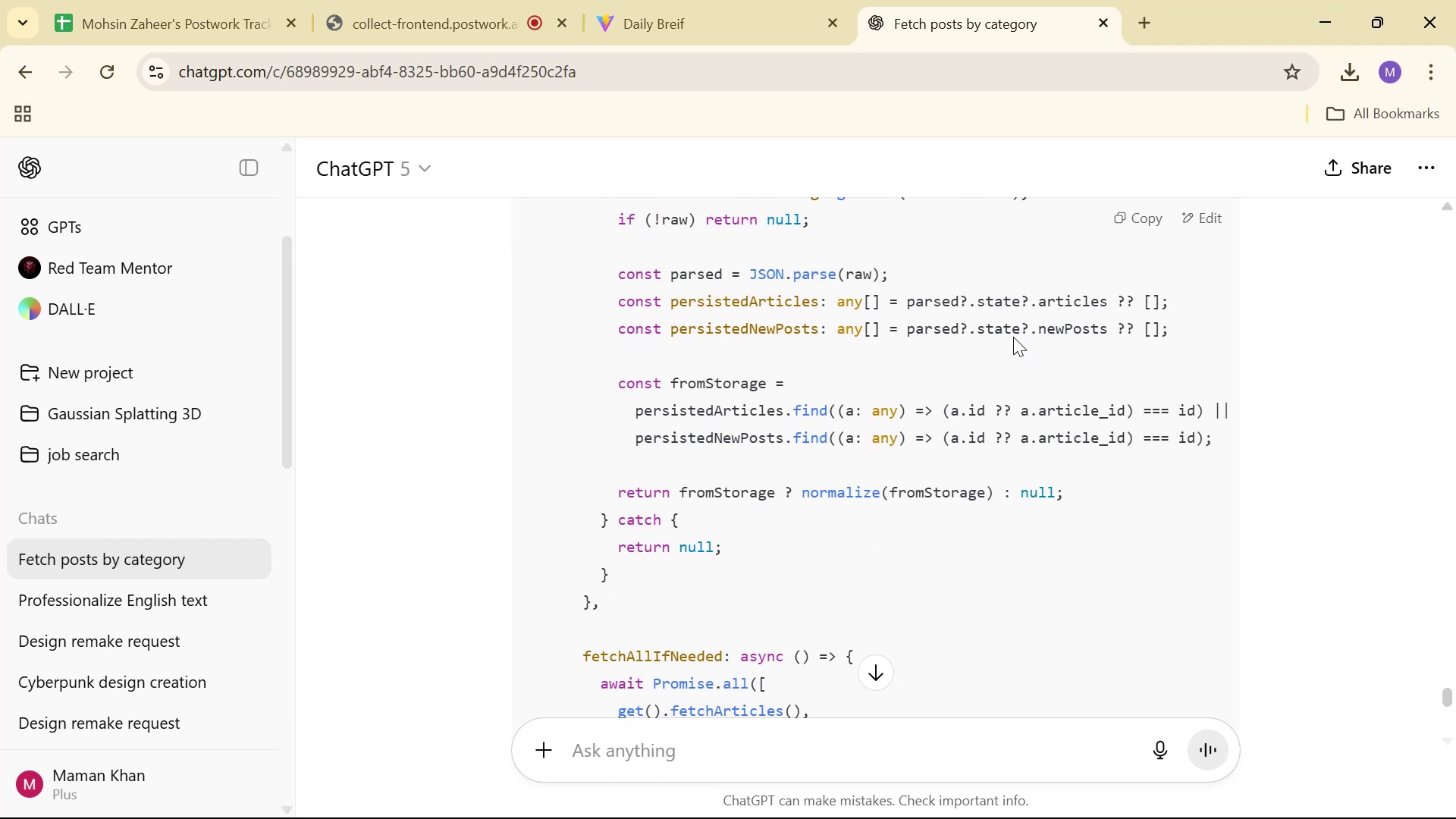 
scroll: coordinate [1013, 337], scroll_direction: up, amount: 1.0
 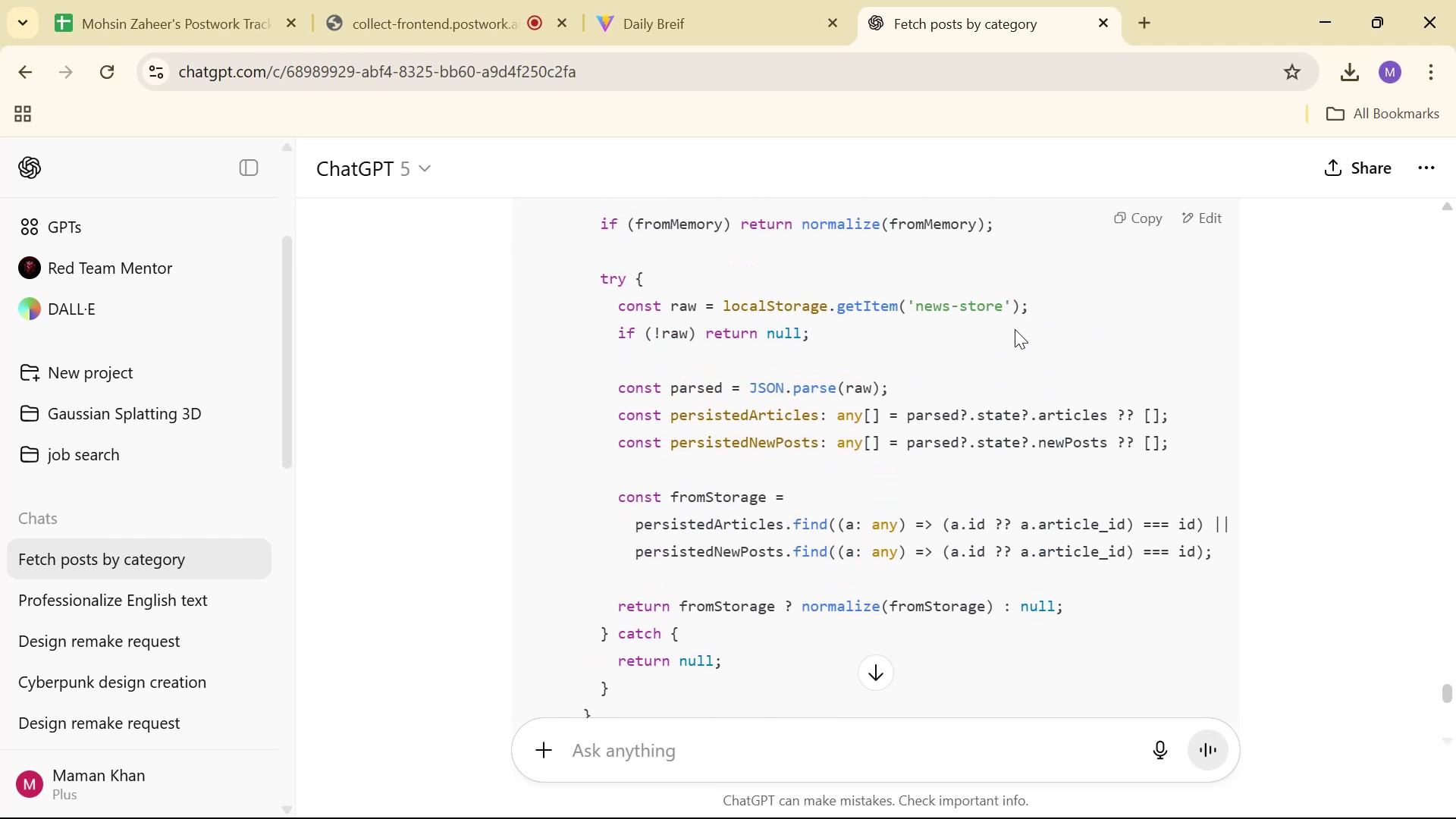 
wait(5.42)
 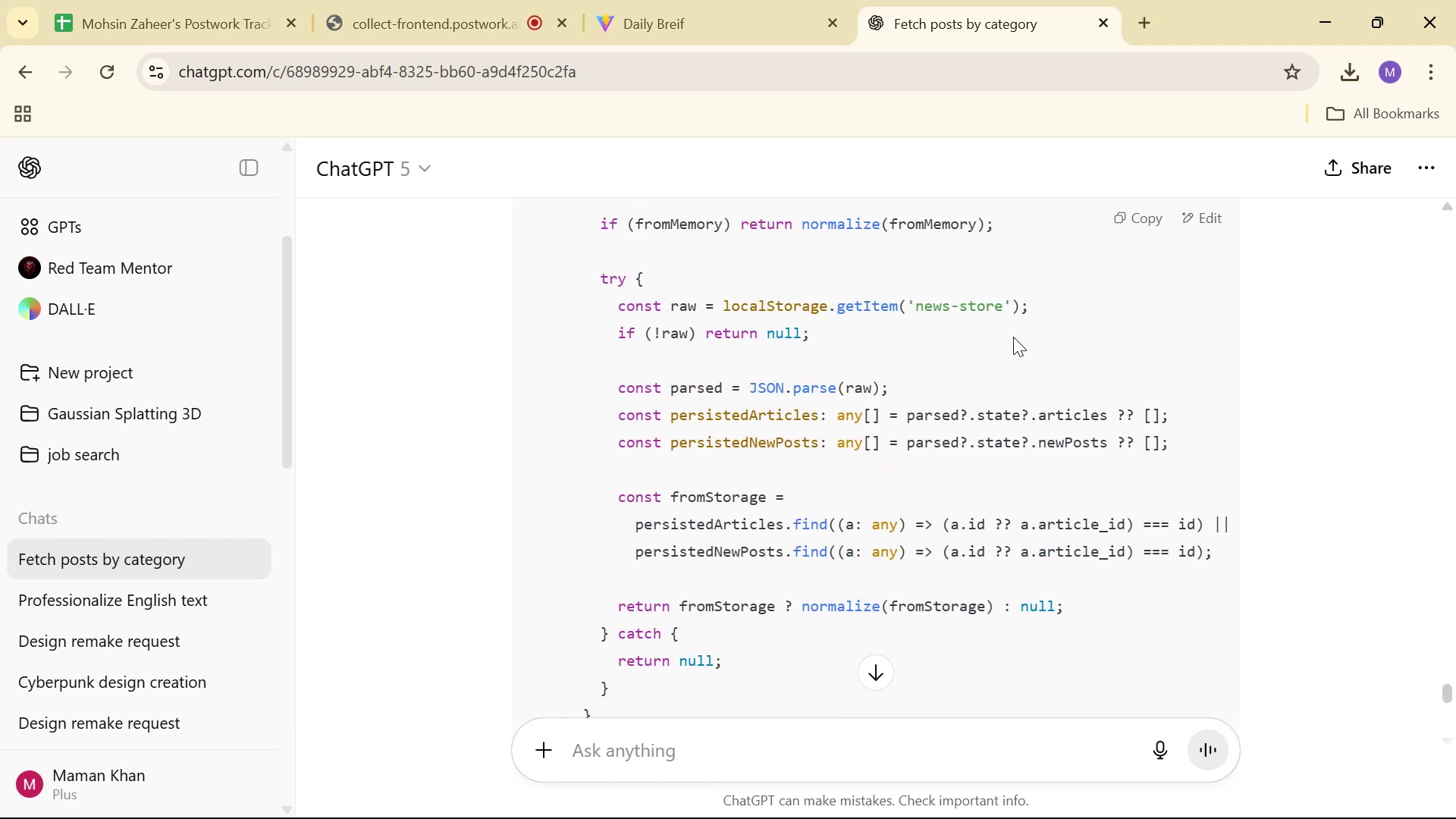 
scroll: coordinate [1012, 322], scroll_direction: down, amount: 4.0
 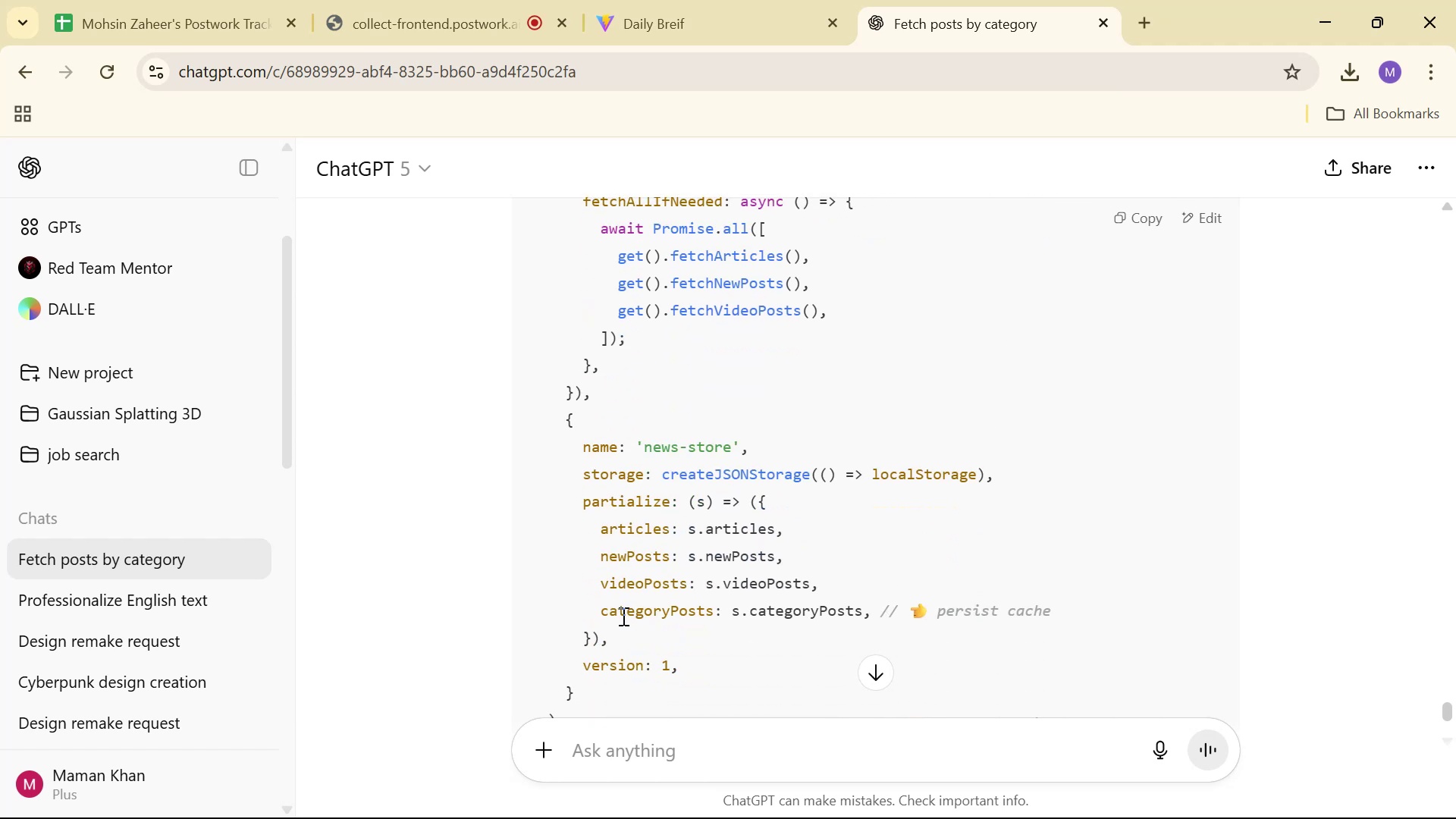 
wait(6.09)
 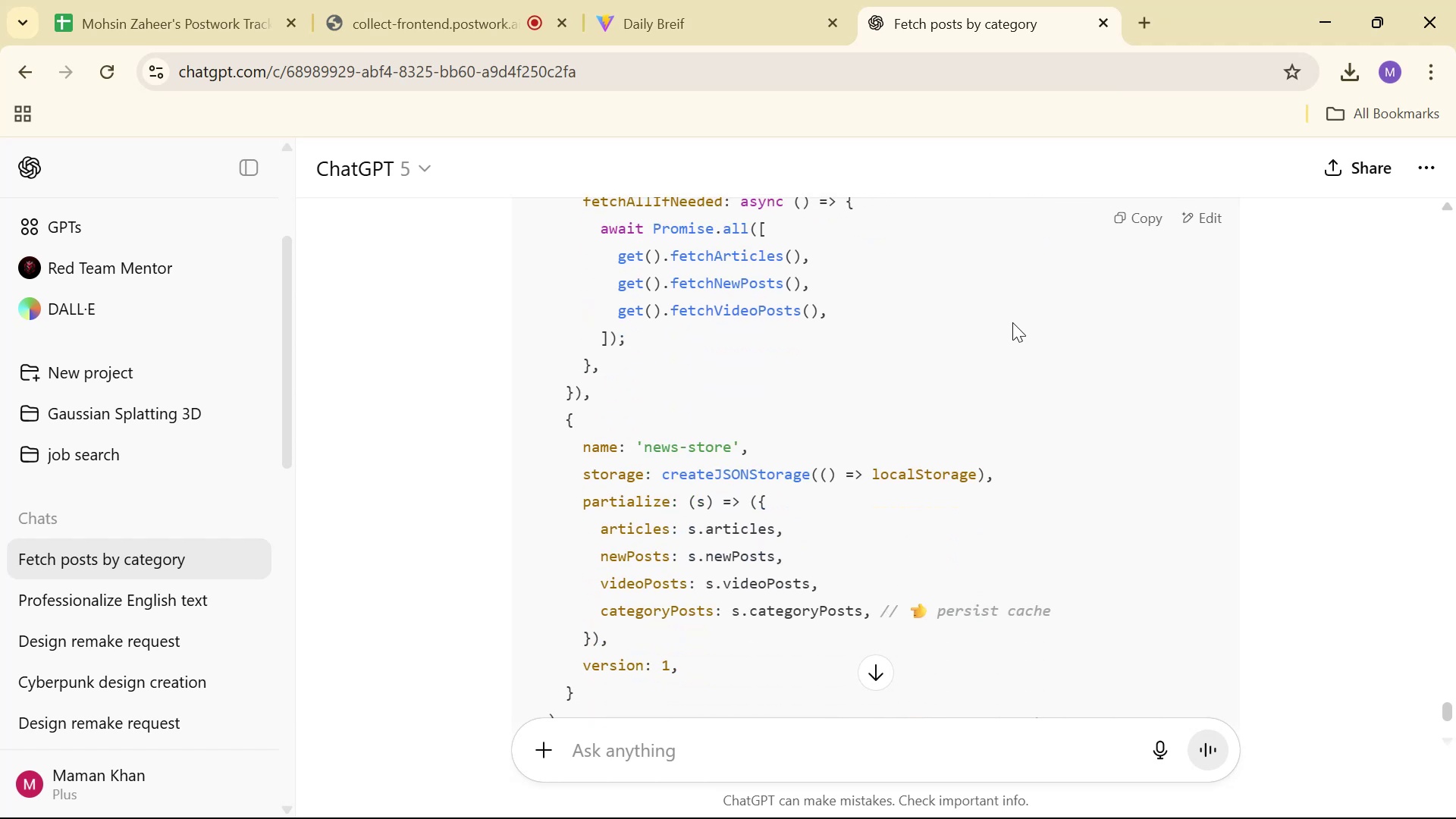 
left_click_drag(start_coordinate=[601, 616], to_coordinate=[892, 617])
 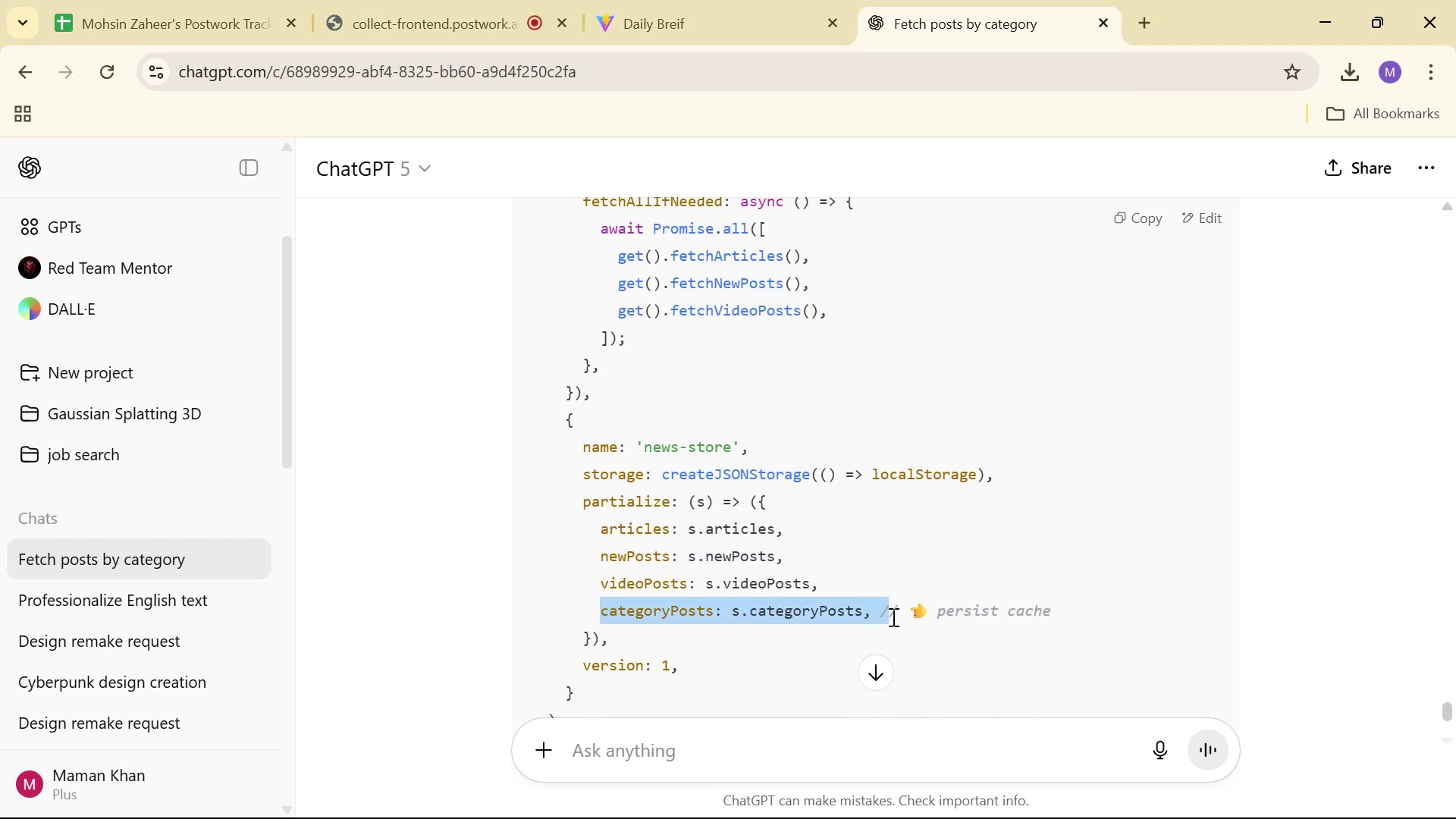 
left_click_drag(start_coordinate=[890, 617], to_coordinate=[864, 612])
 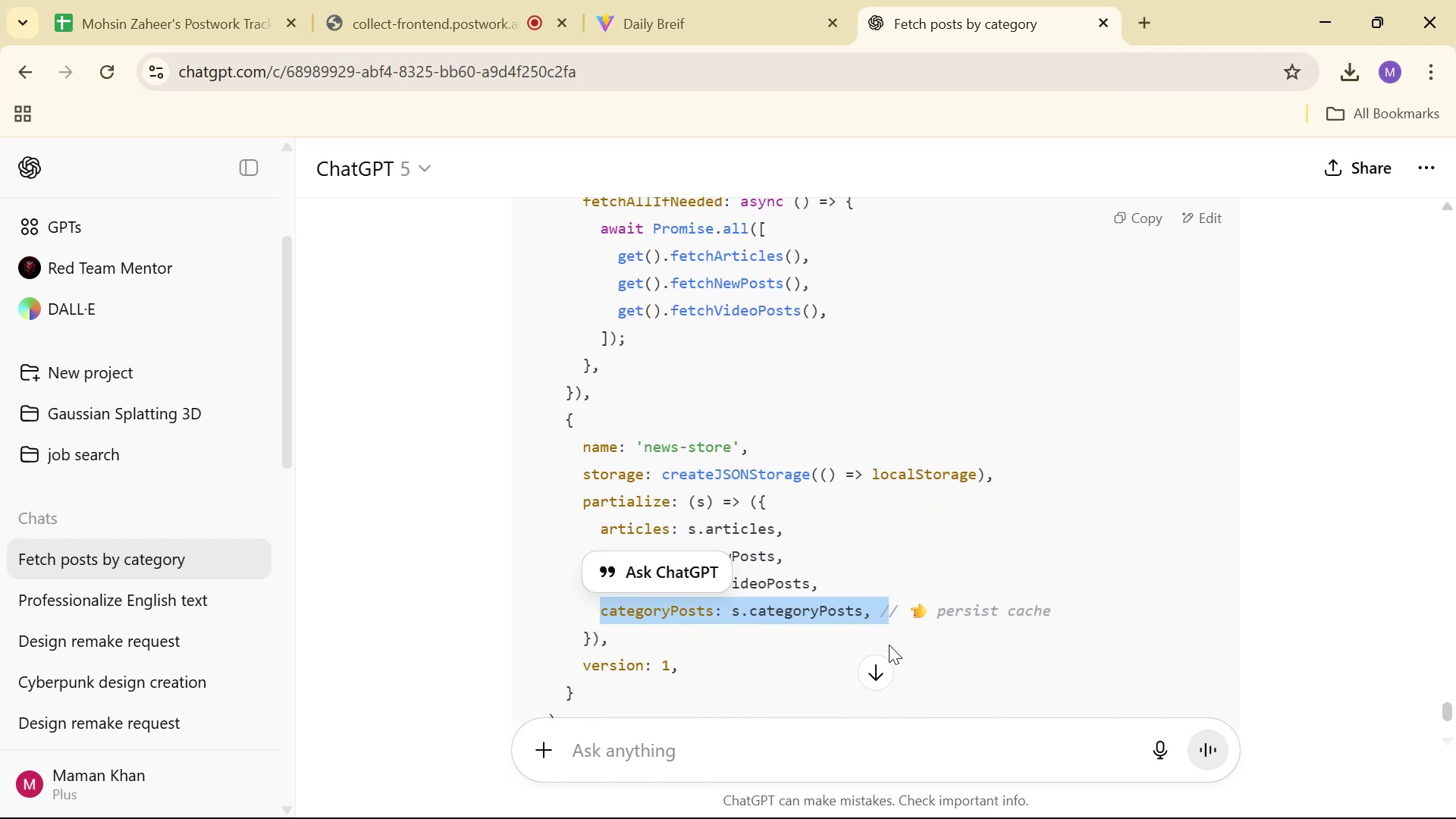 
left_click([890, 648])
 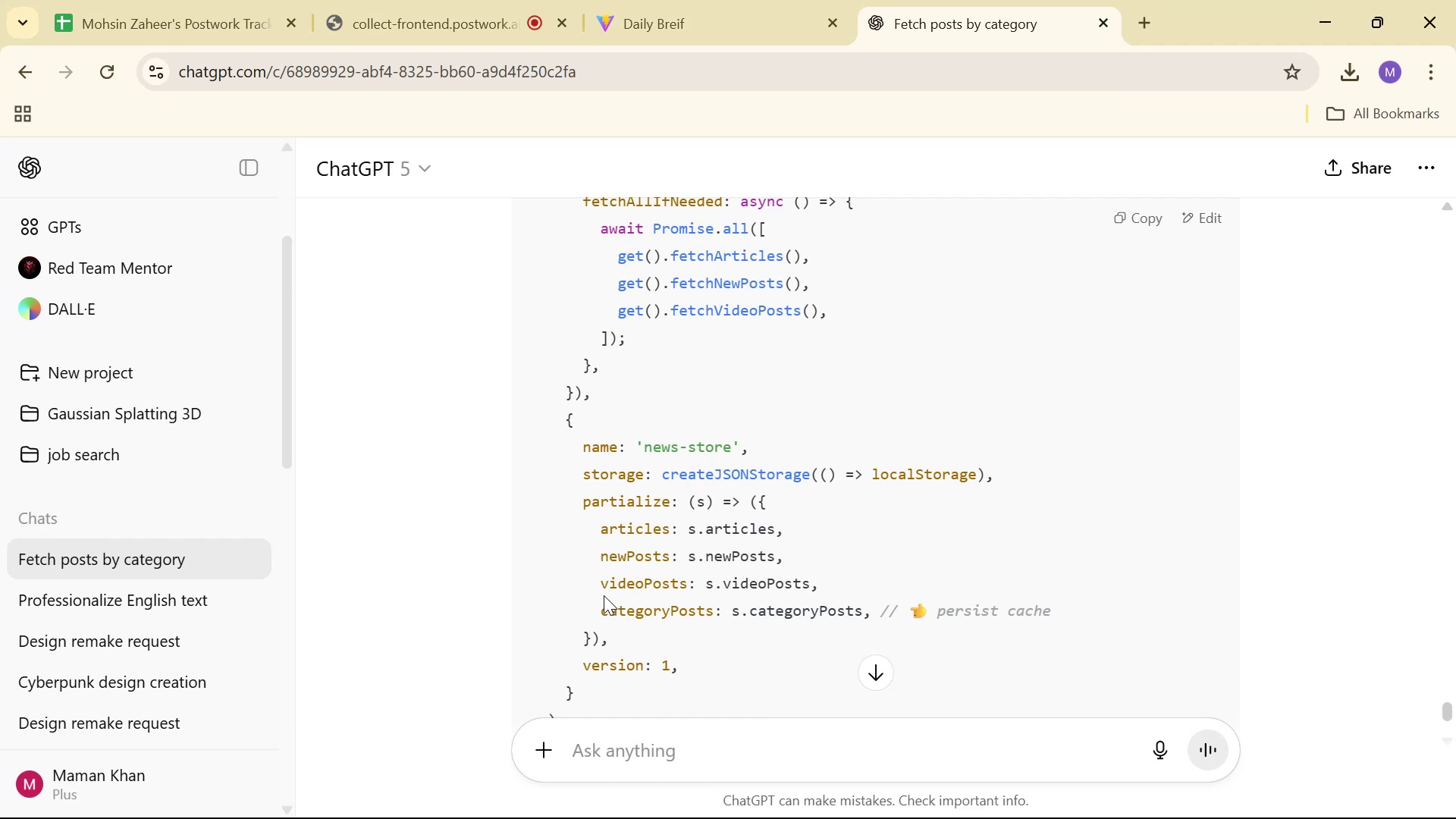 
left_click_drag(start_coordinate=[597, 605], to_coordinate=[871, 610])
 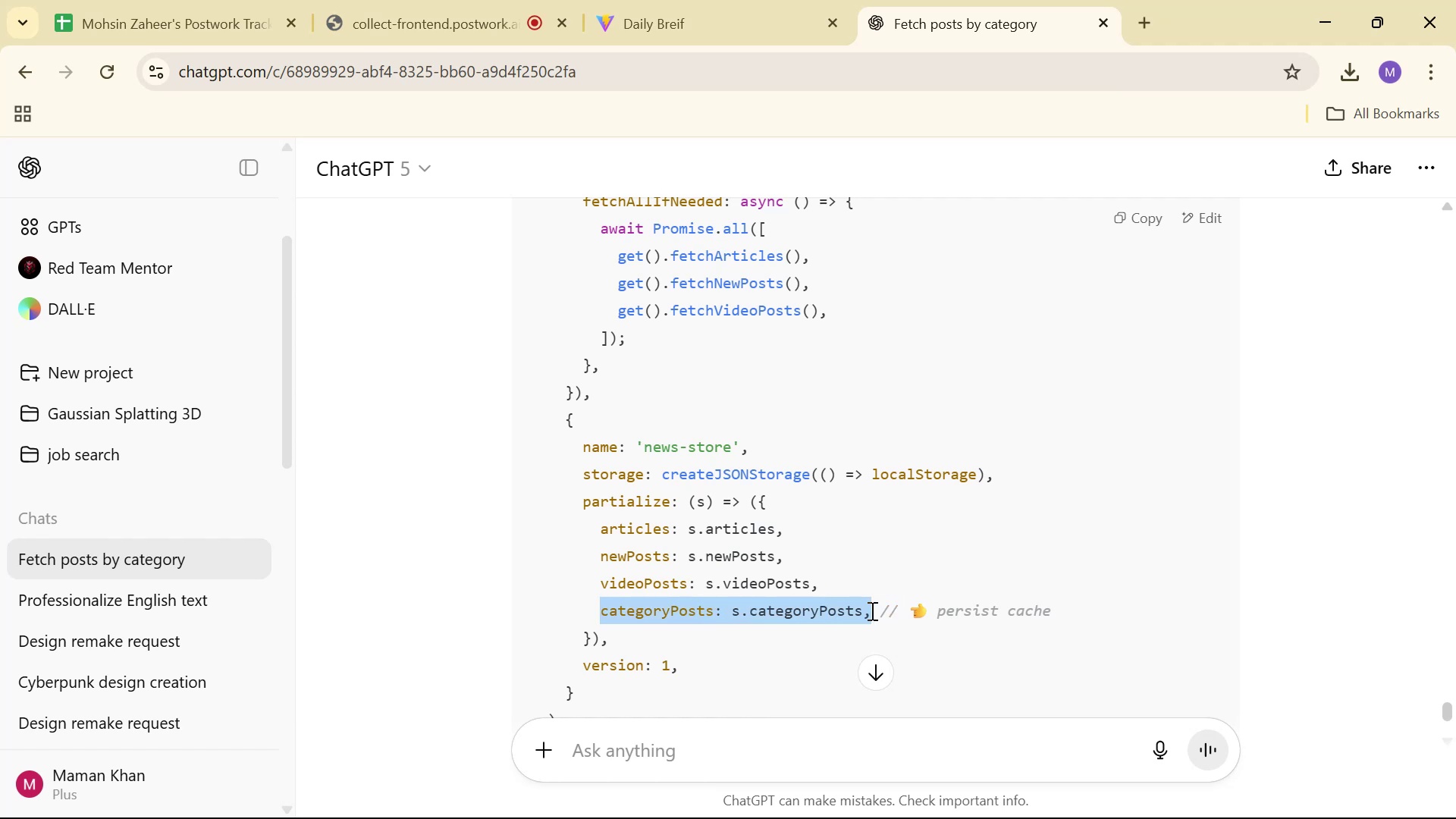 
key(Control+C)
 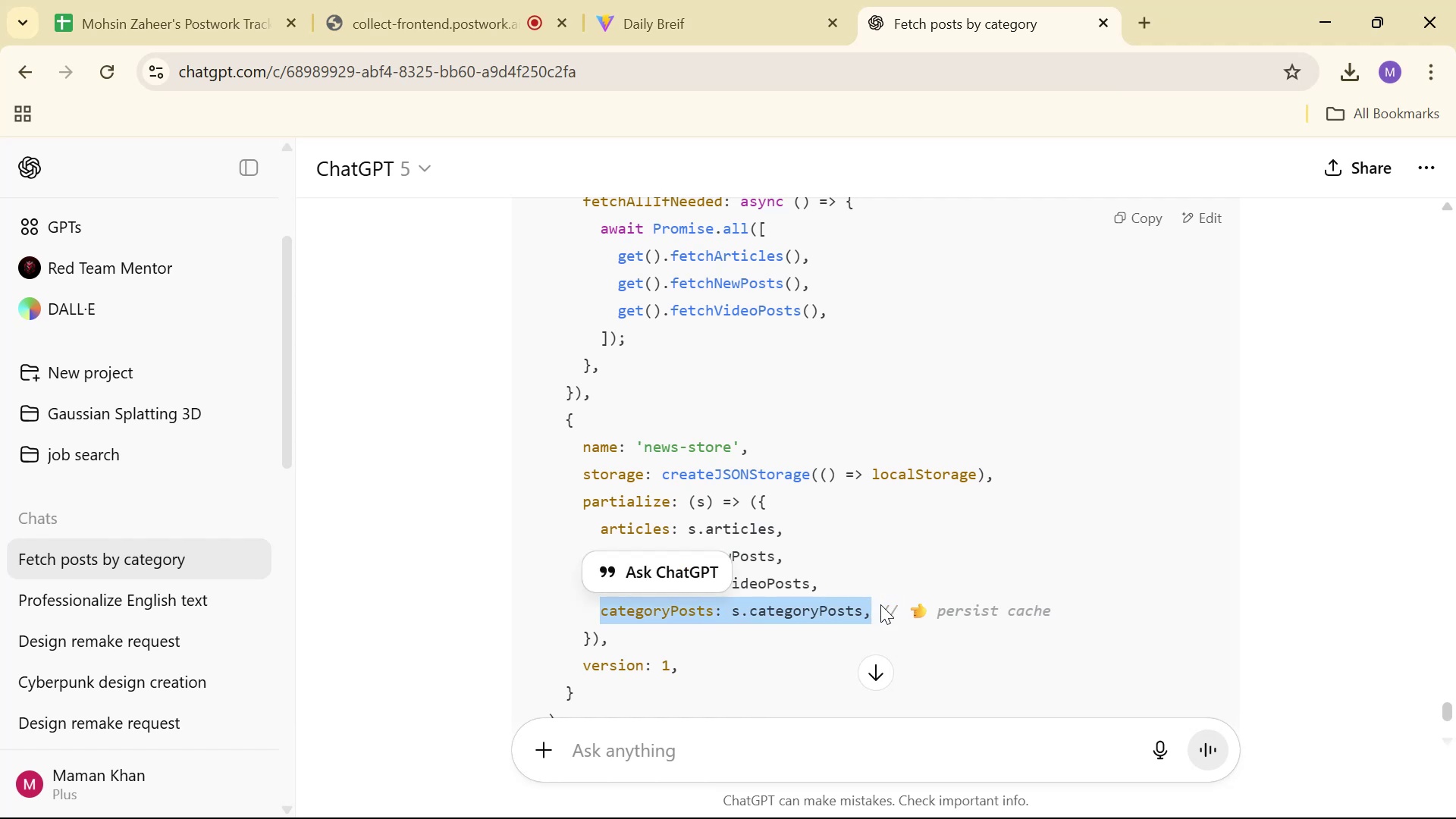 
key(Alt+AltLeft)
 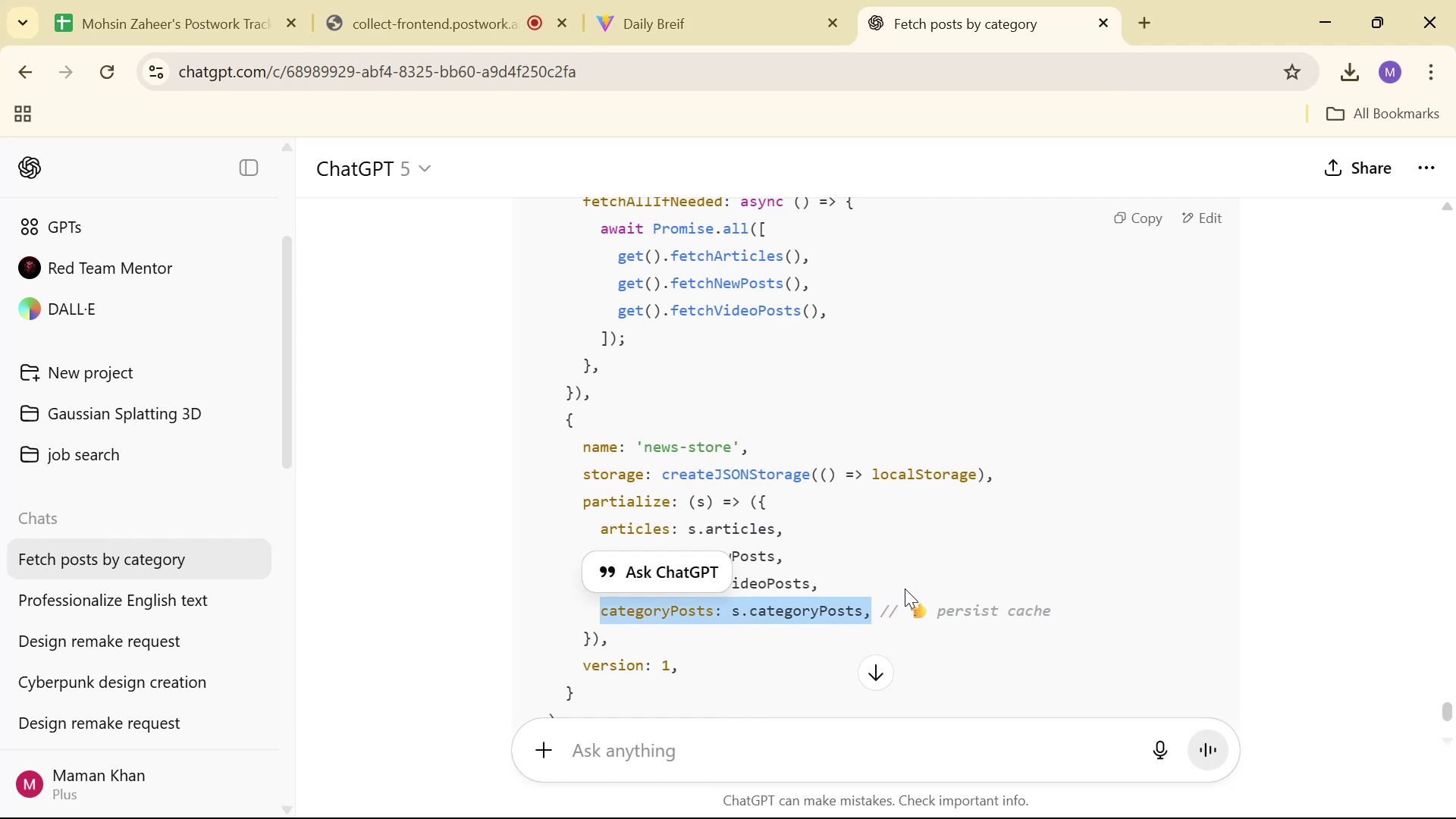 
key(Alt+Tab)
 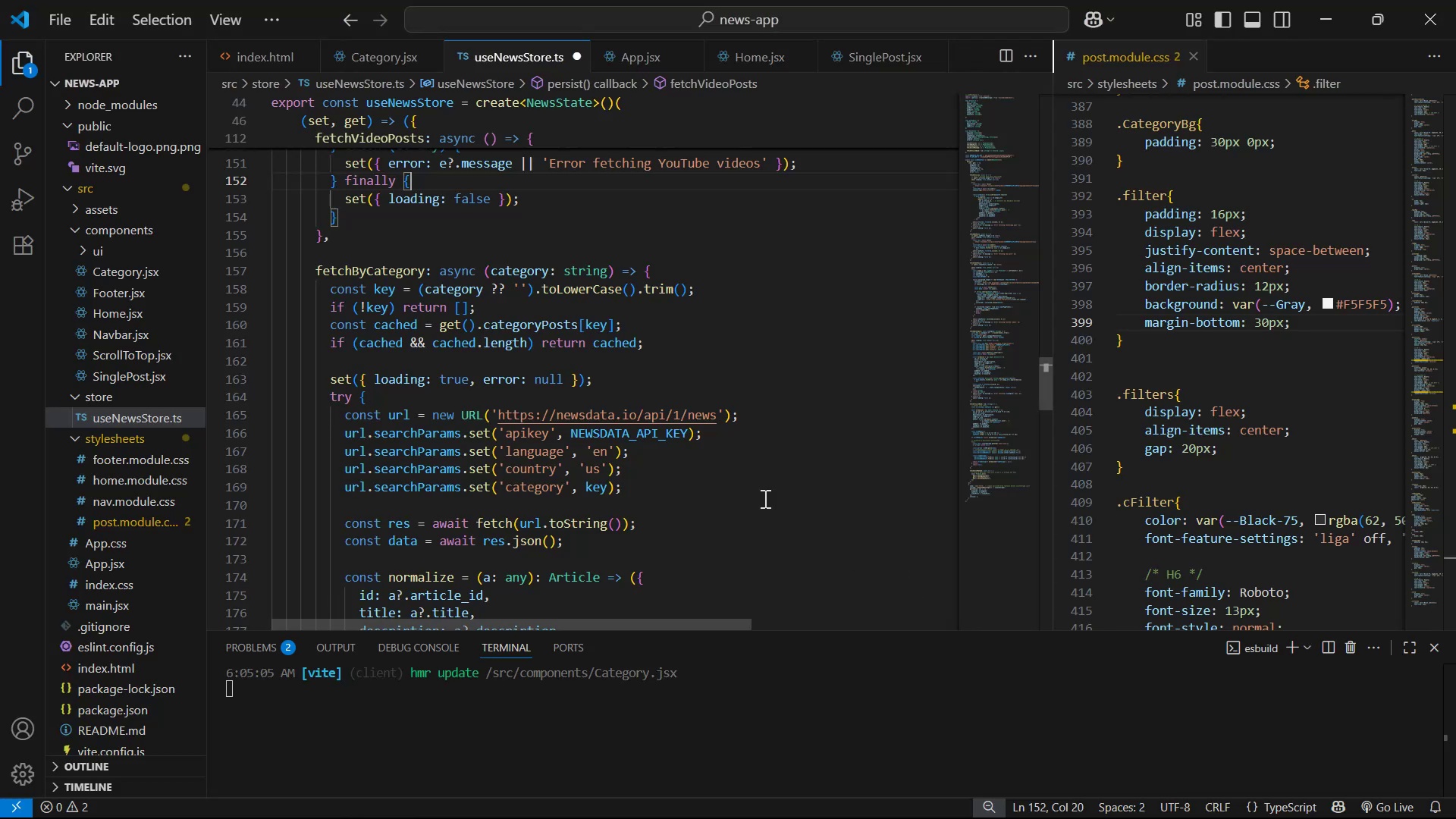 
scroll: coordinate [699, 432], scroll_direction: down, amount: 30.0
 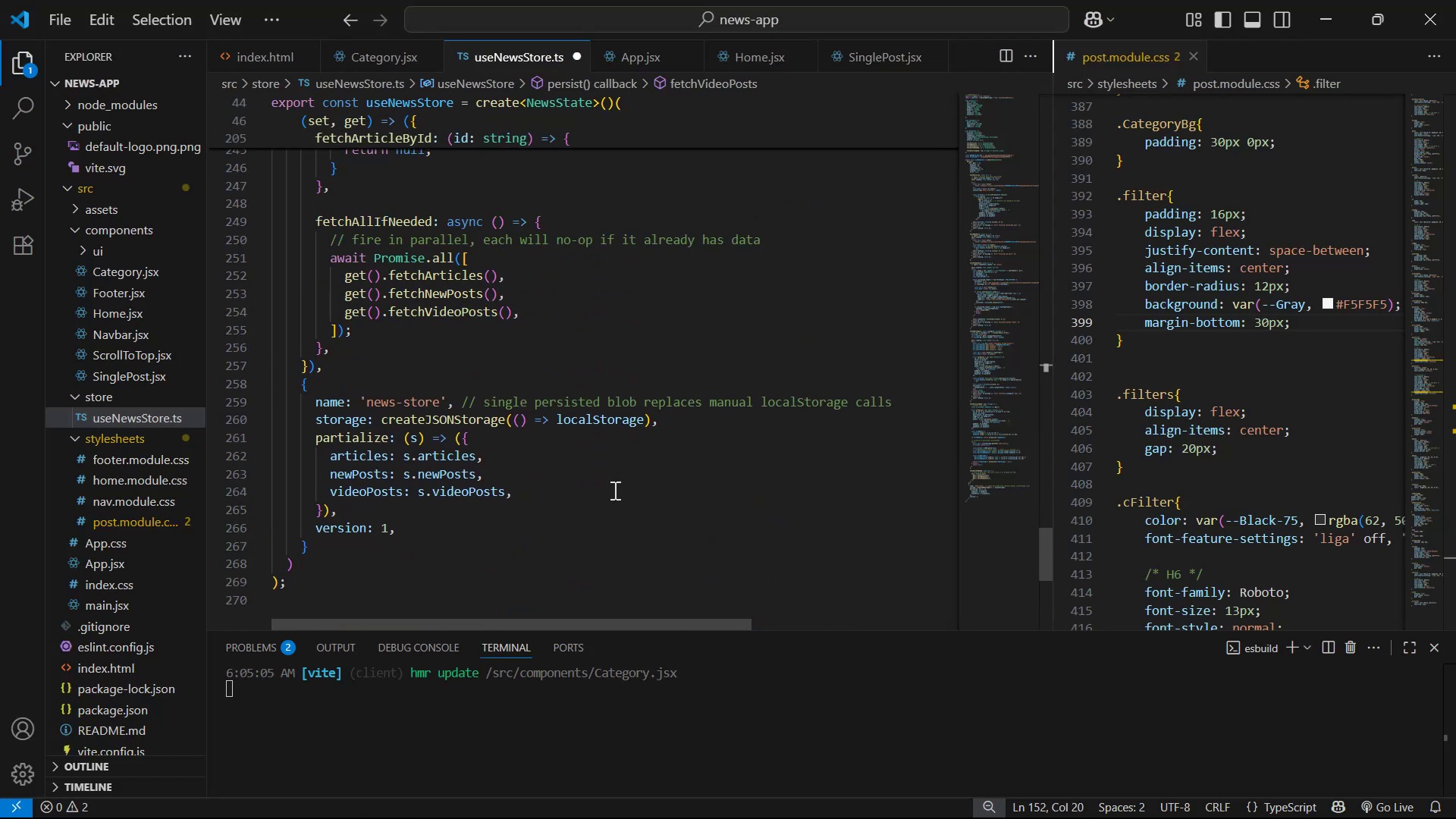 
left_click([612, 492])
 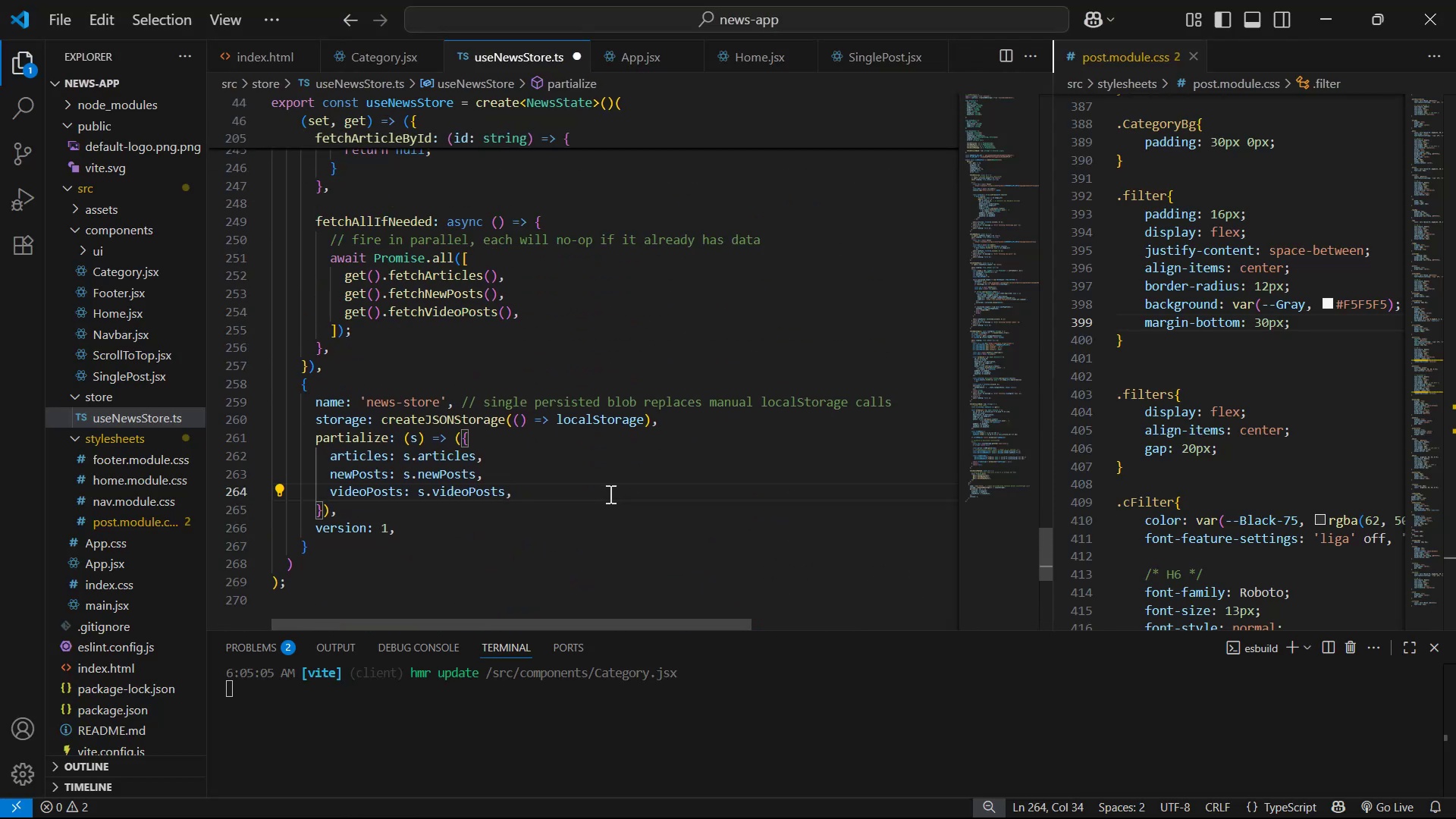 
key(Enter)
 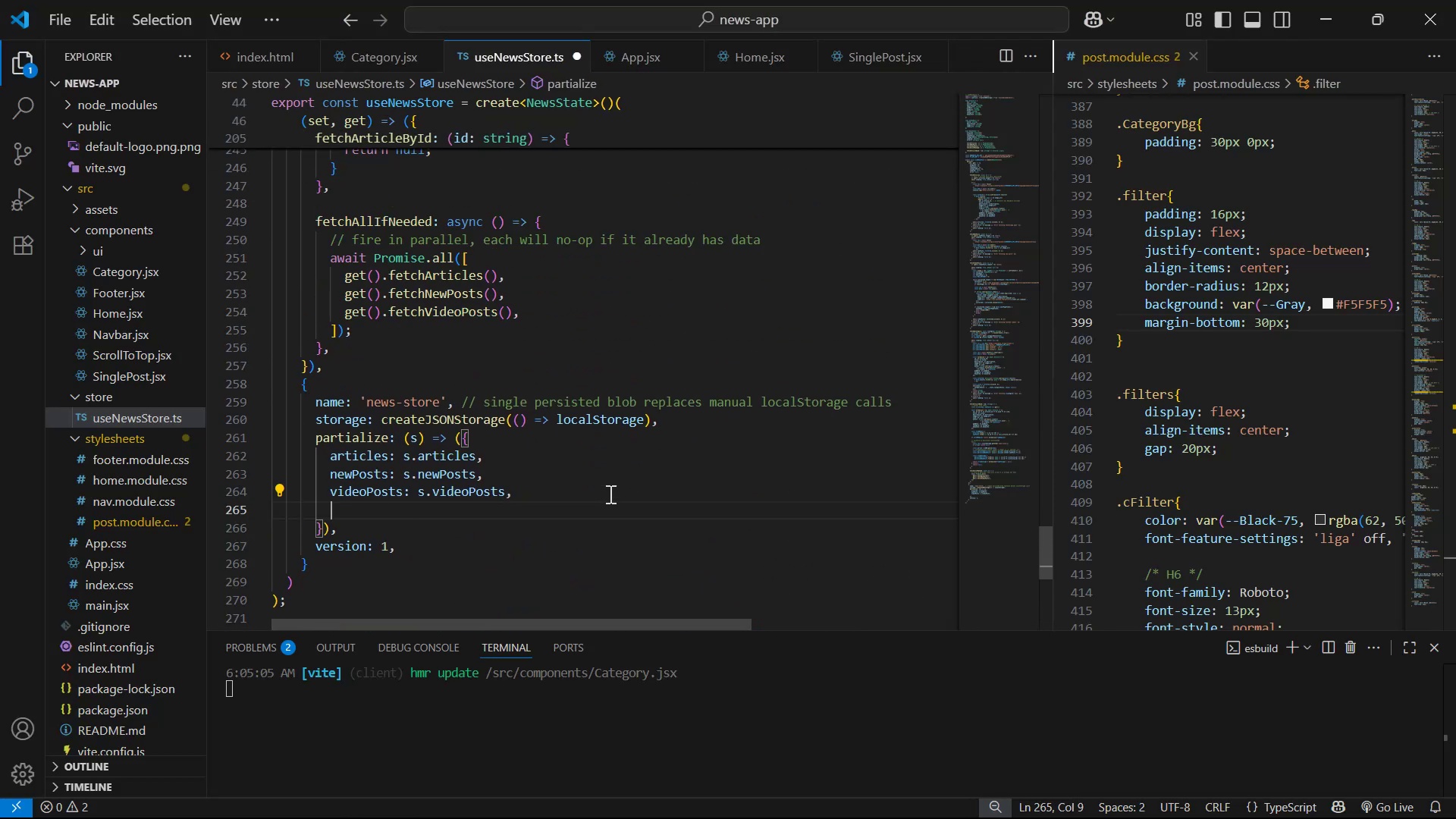 
key(Control+V)
 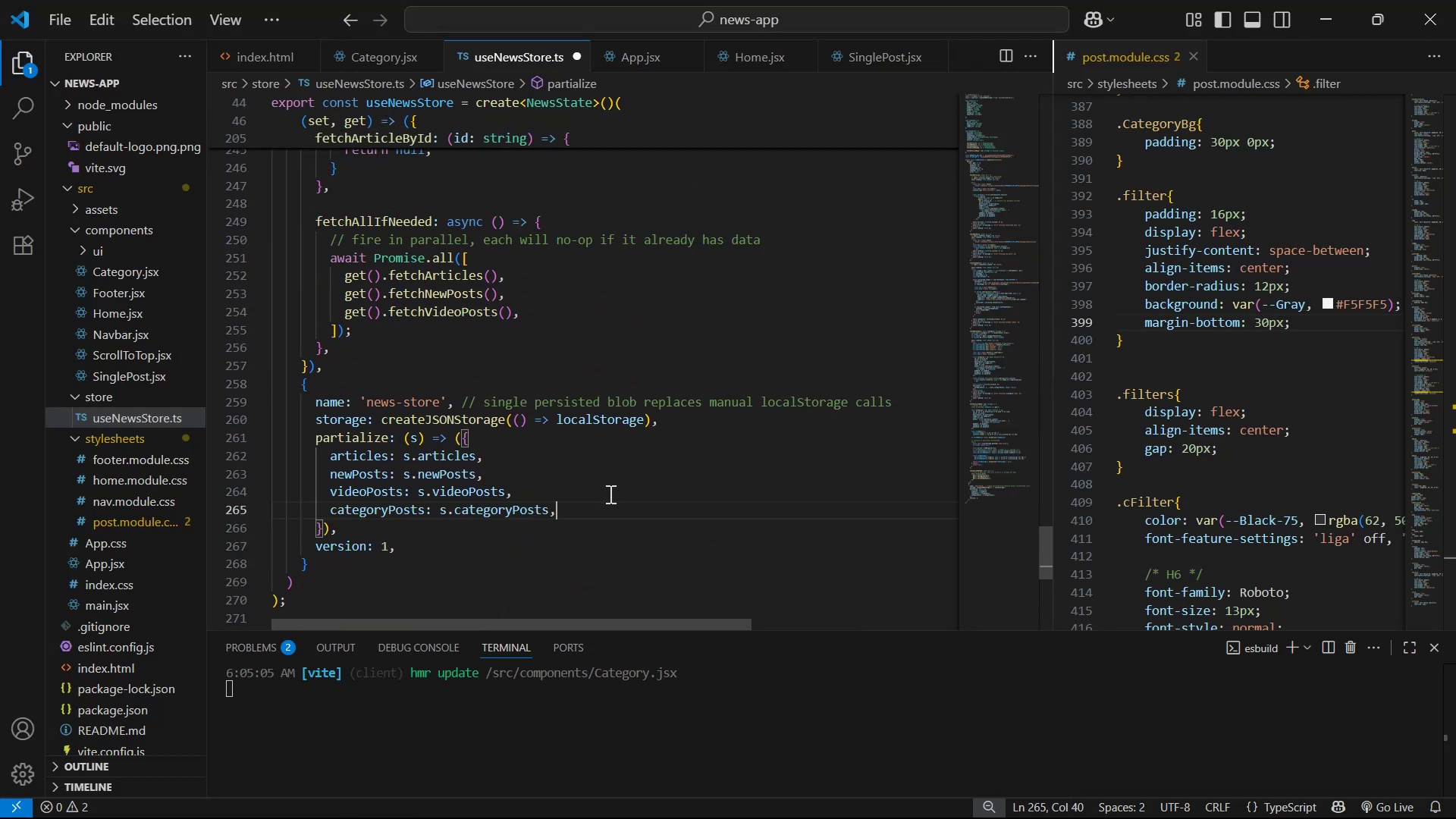 
key(Control+S)
 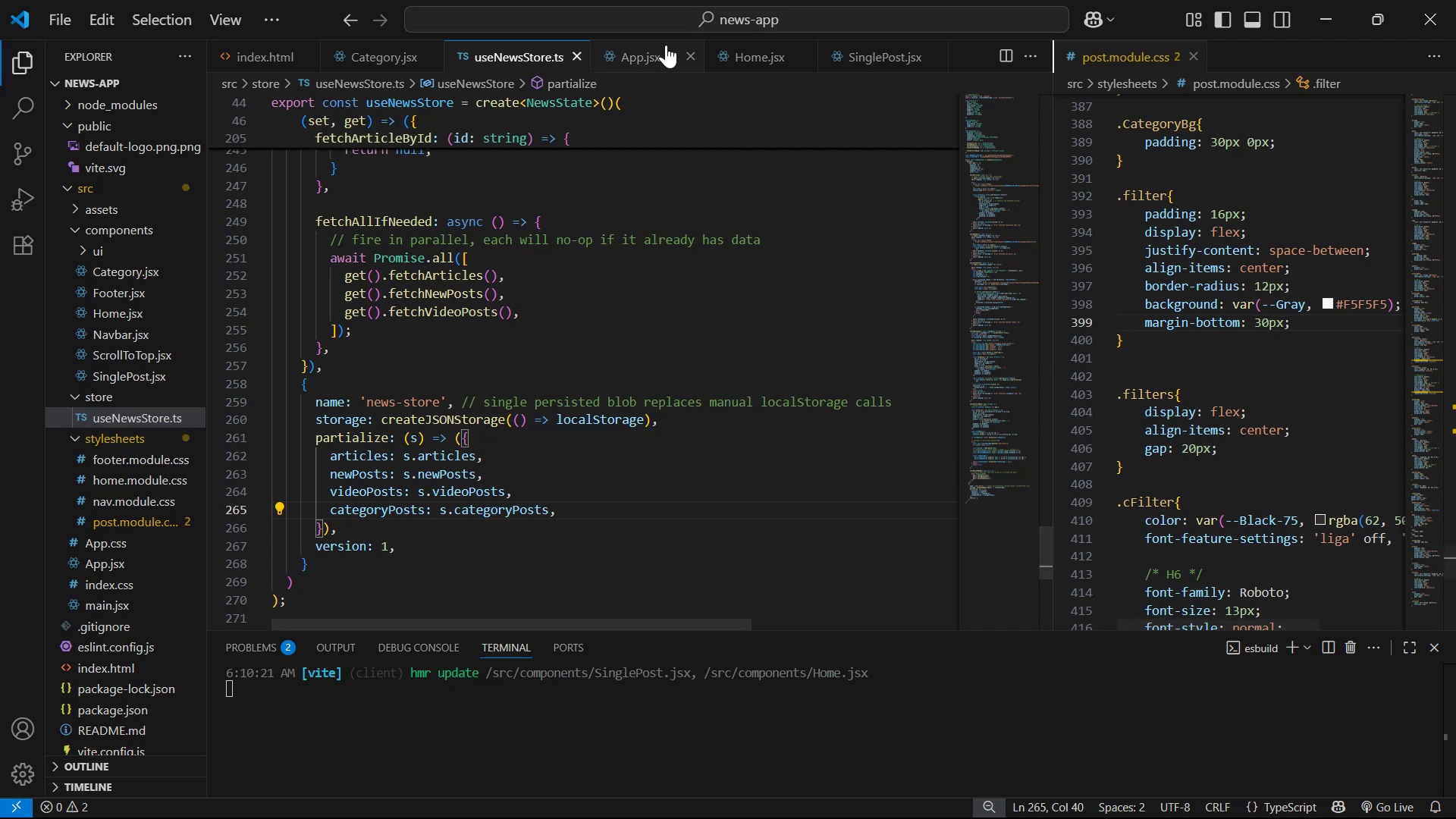 
wait(5.56)
 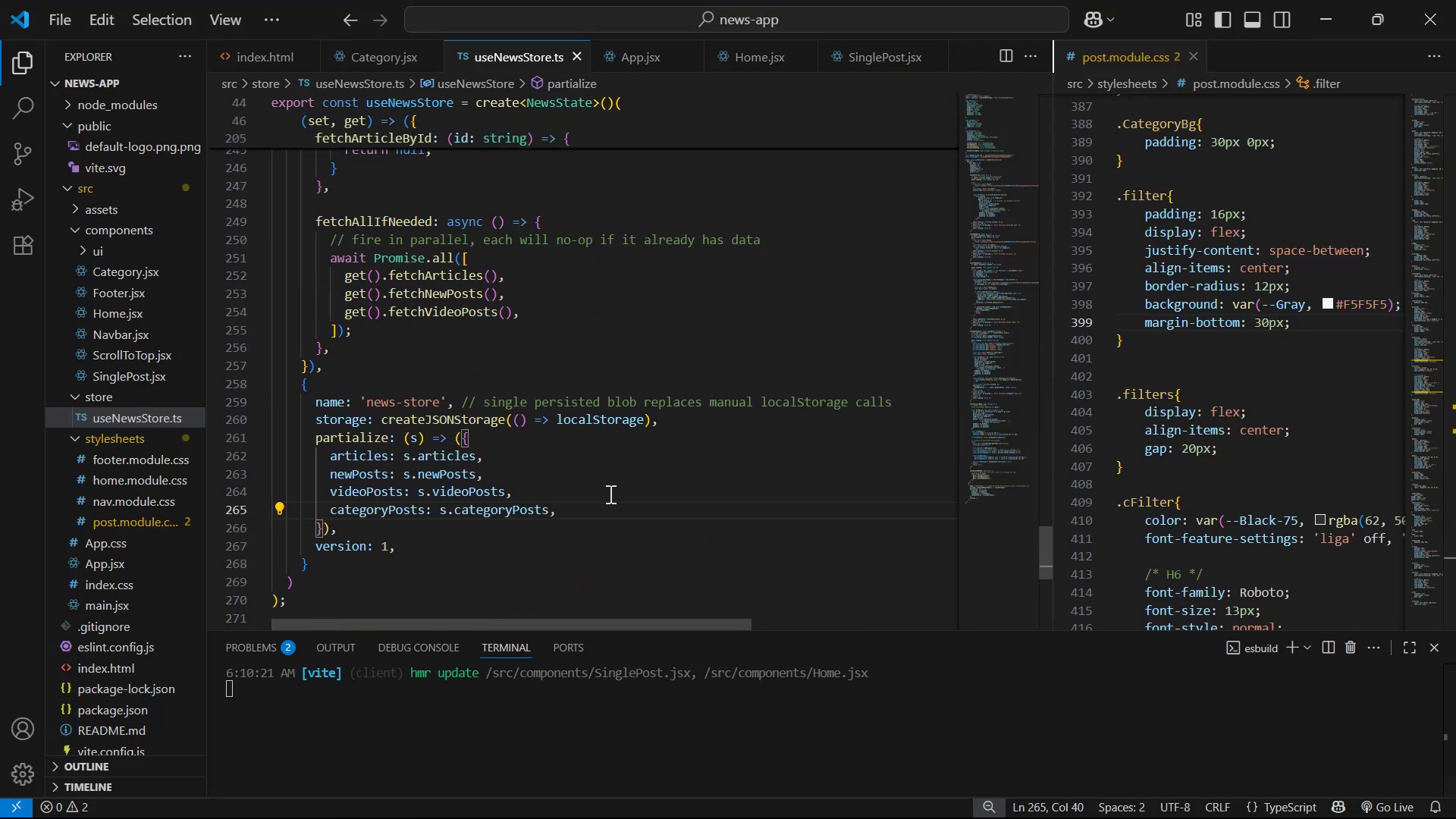 
left_click([632, 58])
 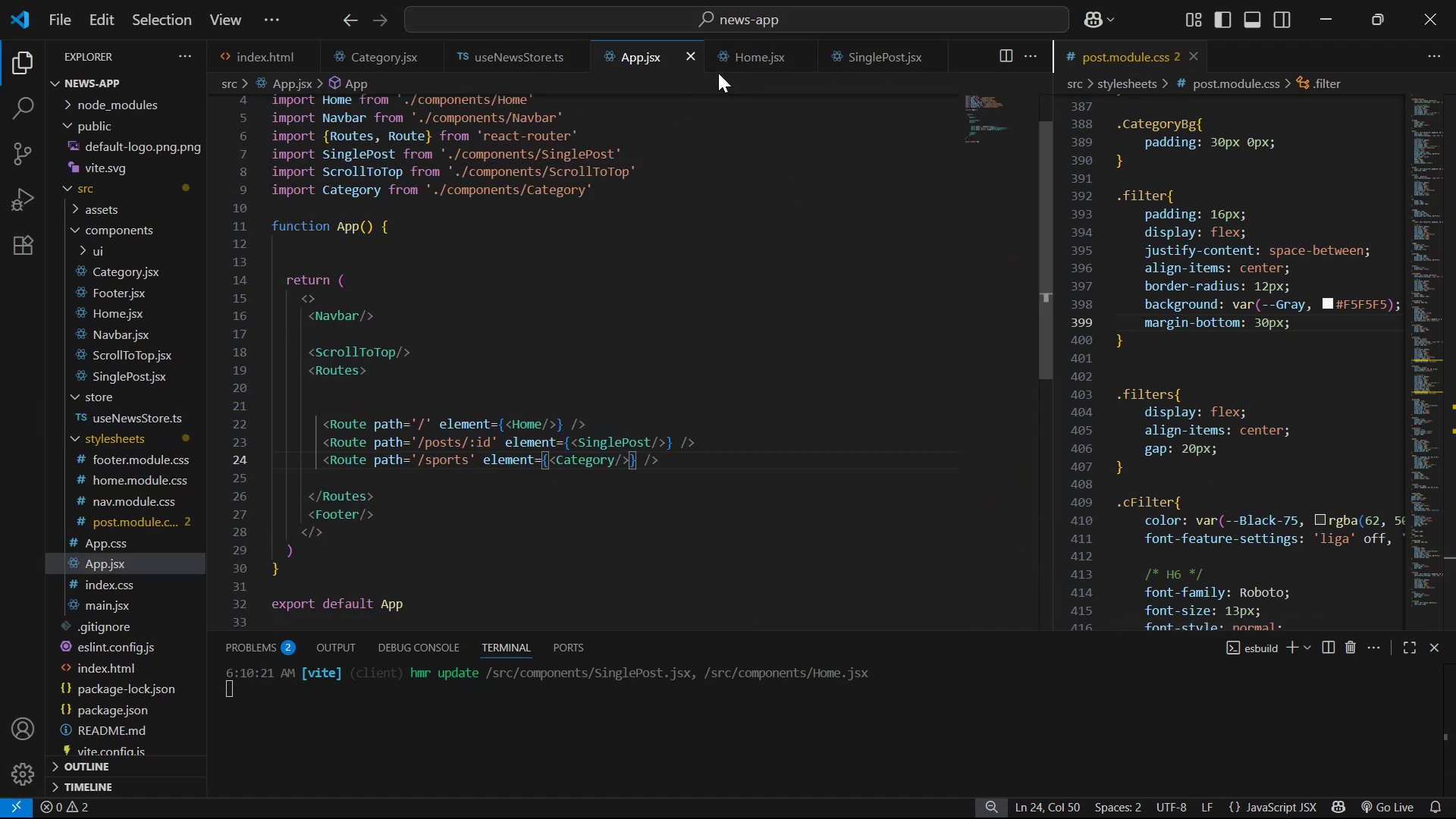 
left_click([723, 66])
 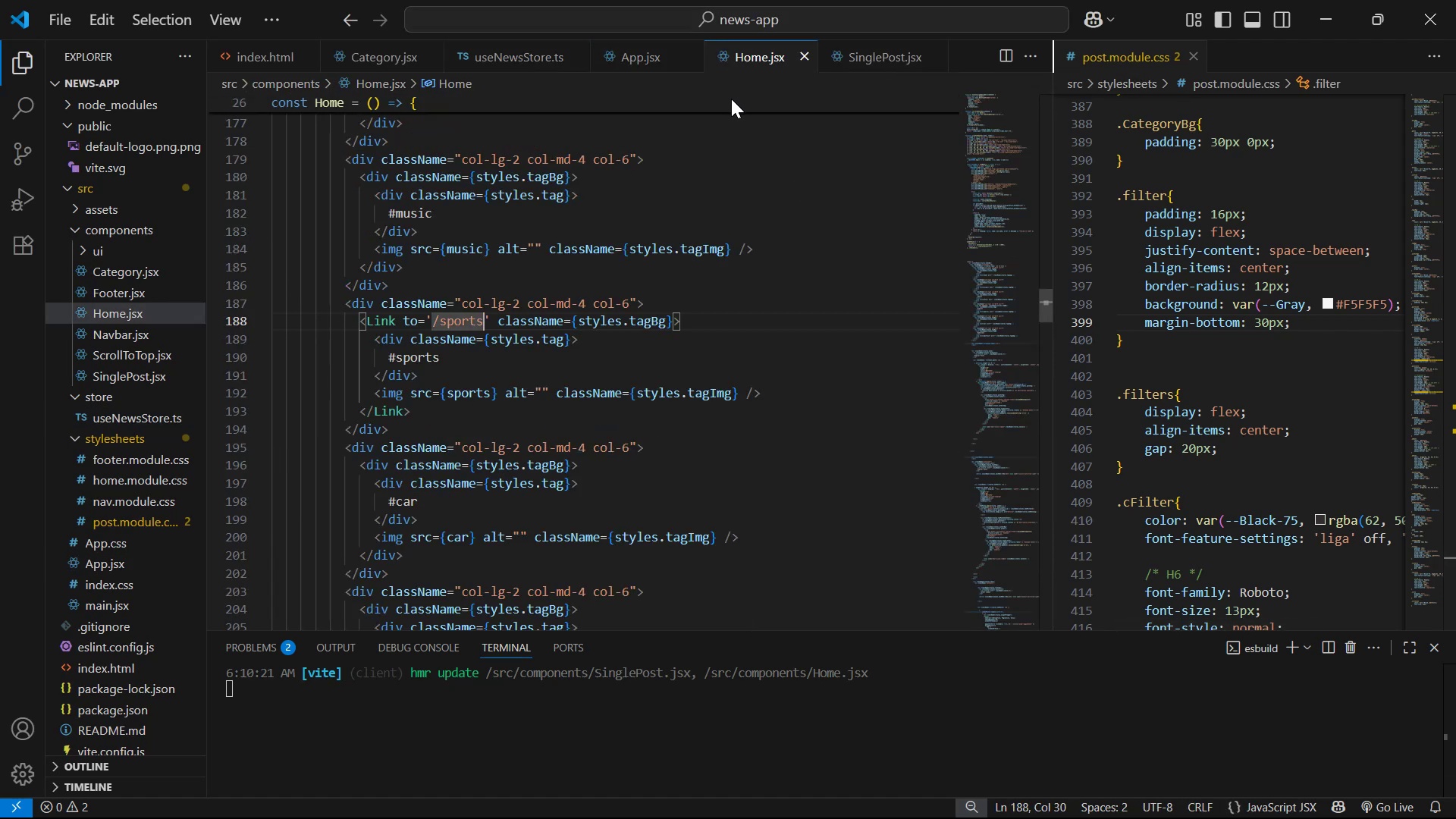 
scroll: coordinate [783, 131], scroll_direction: up, amount: 18.0
 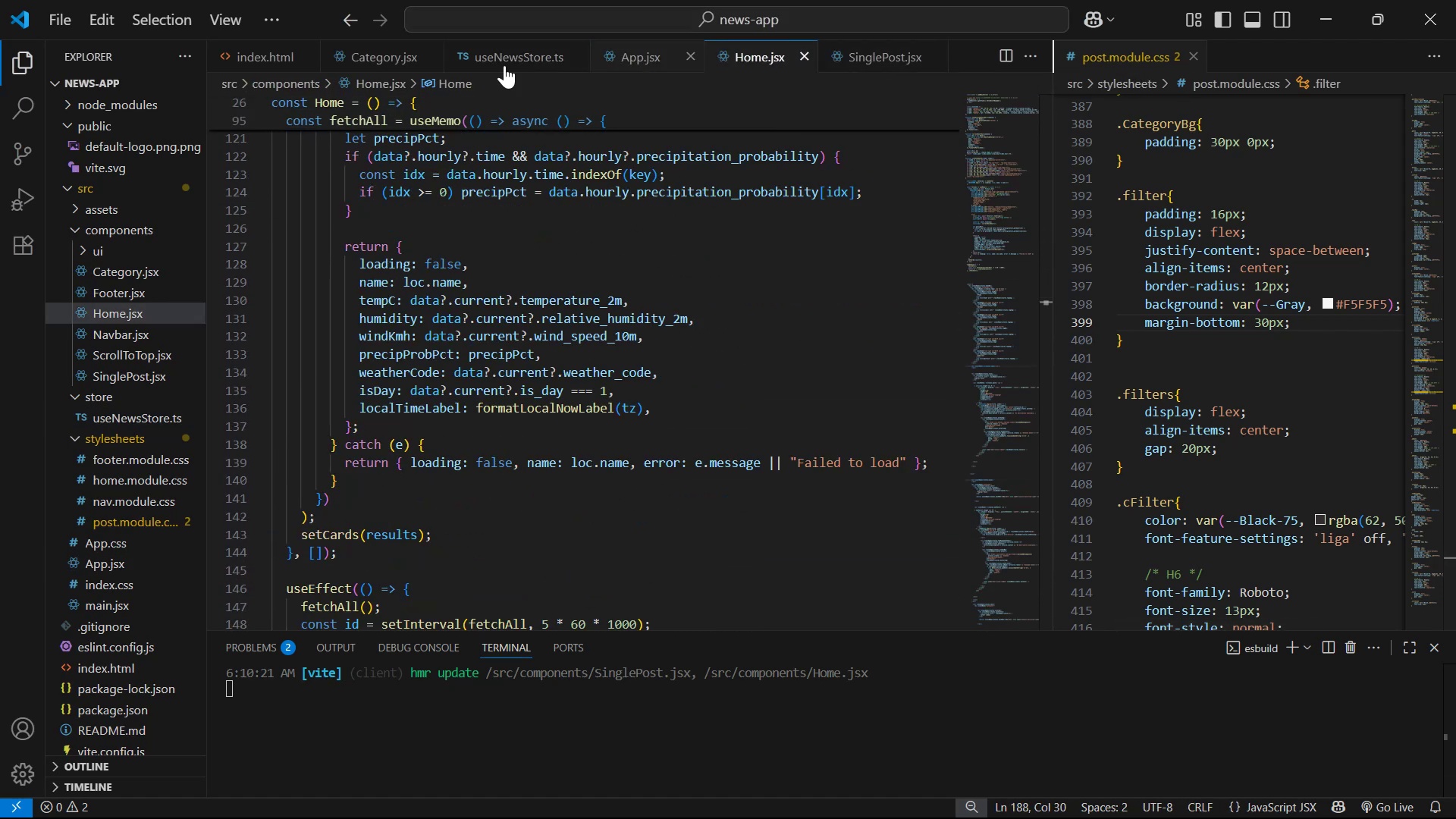 
left_click([352, 51])
 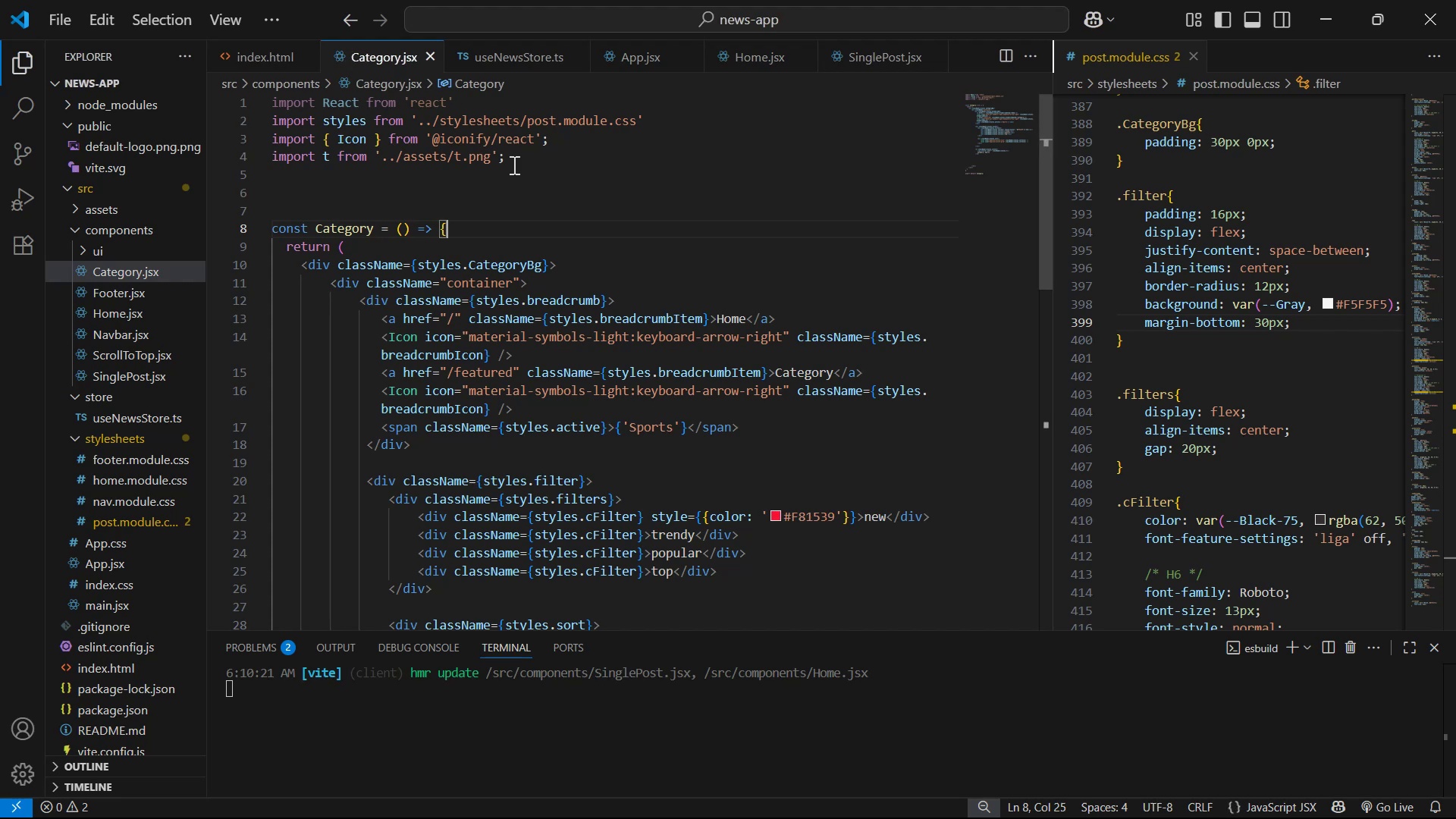 
scroll: coordinate [599, 222], scroll_direction: up, amount: 2.0
 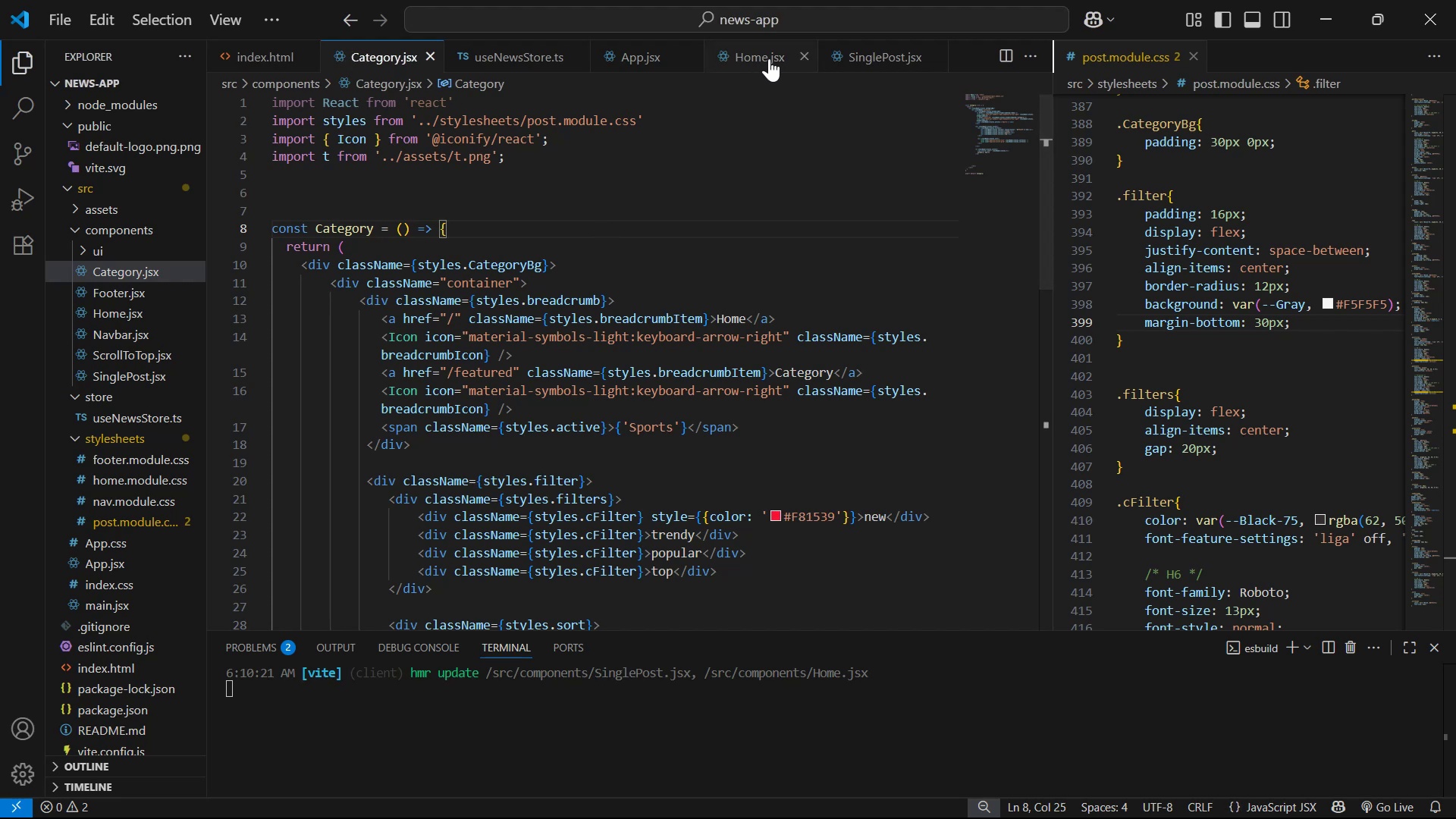 
left_click([881, 56])
 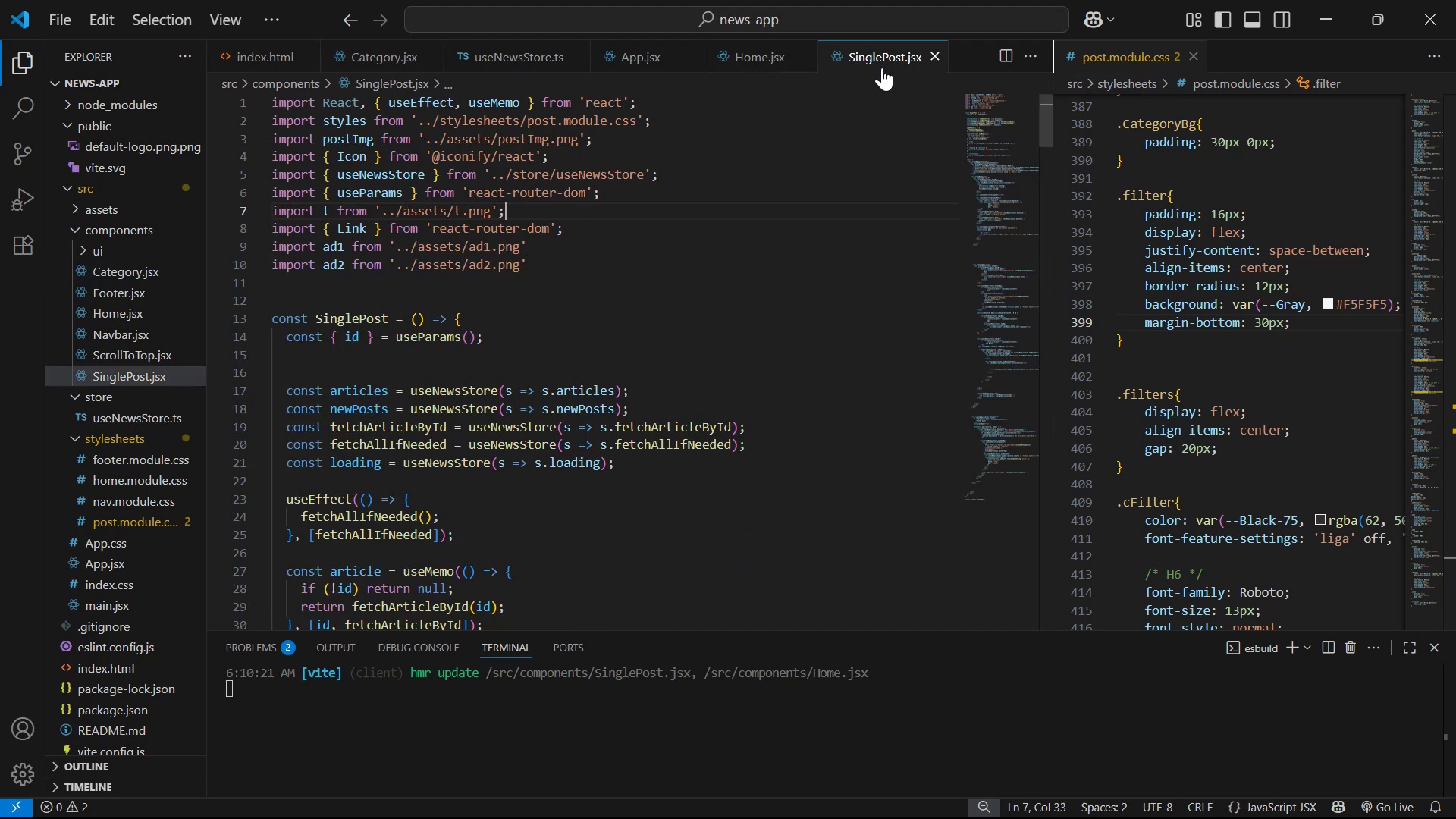 
scroll: coordinate [875, 105], scroll_direction: up, amount: 2.0
 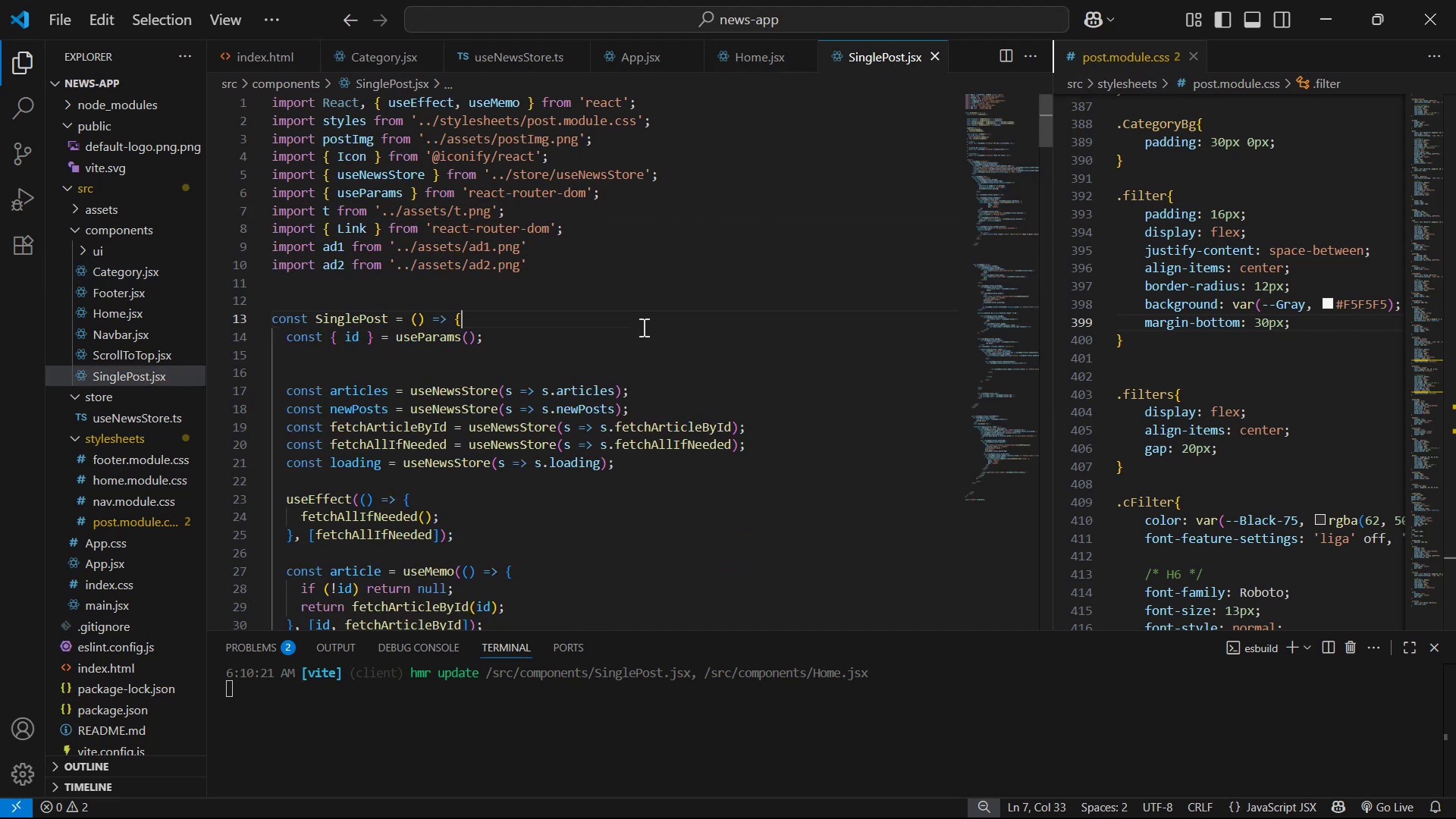 
double_click([642, 336])
 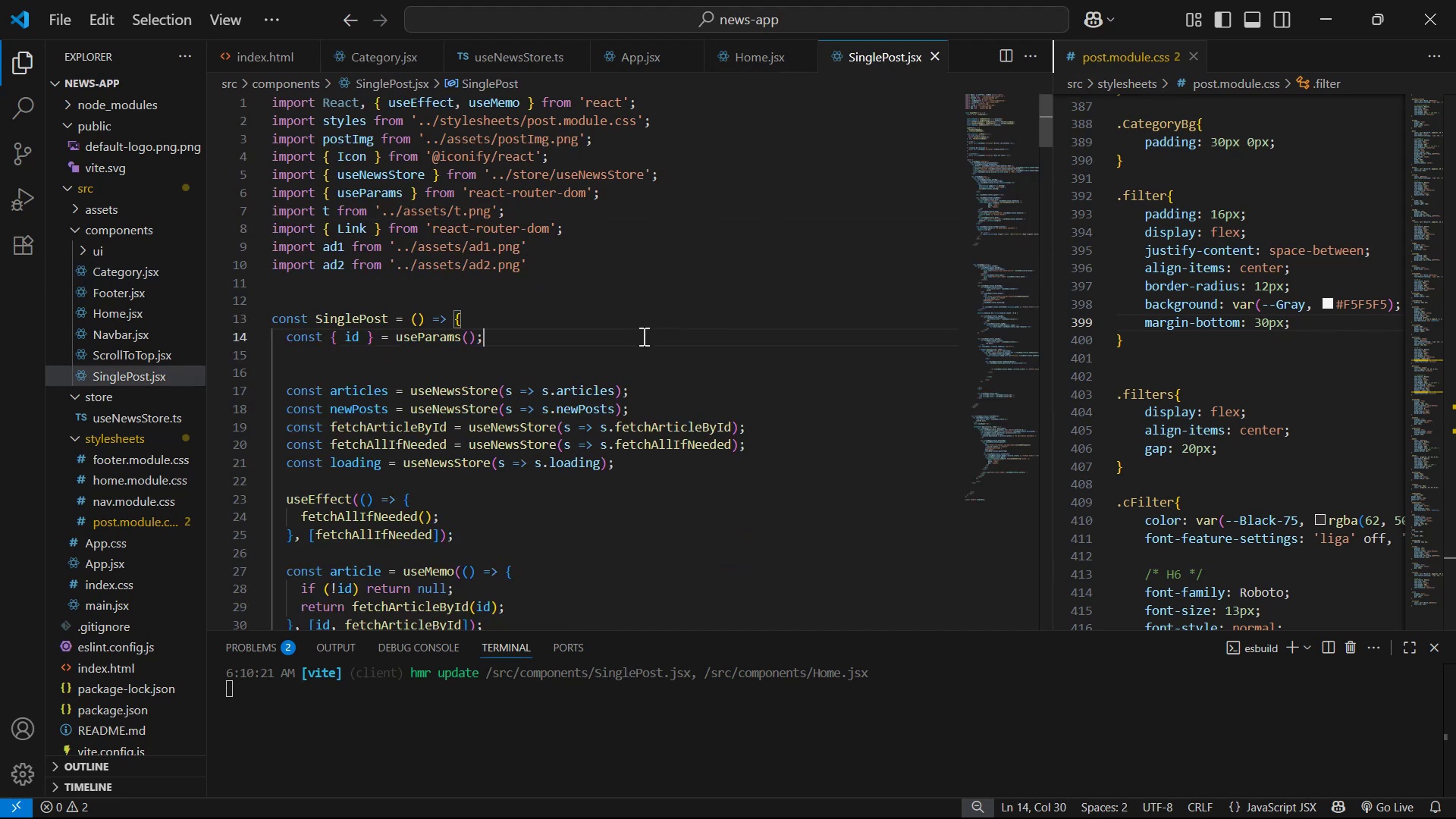 
key(Control+C)
 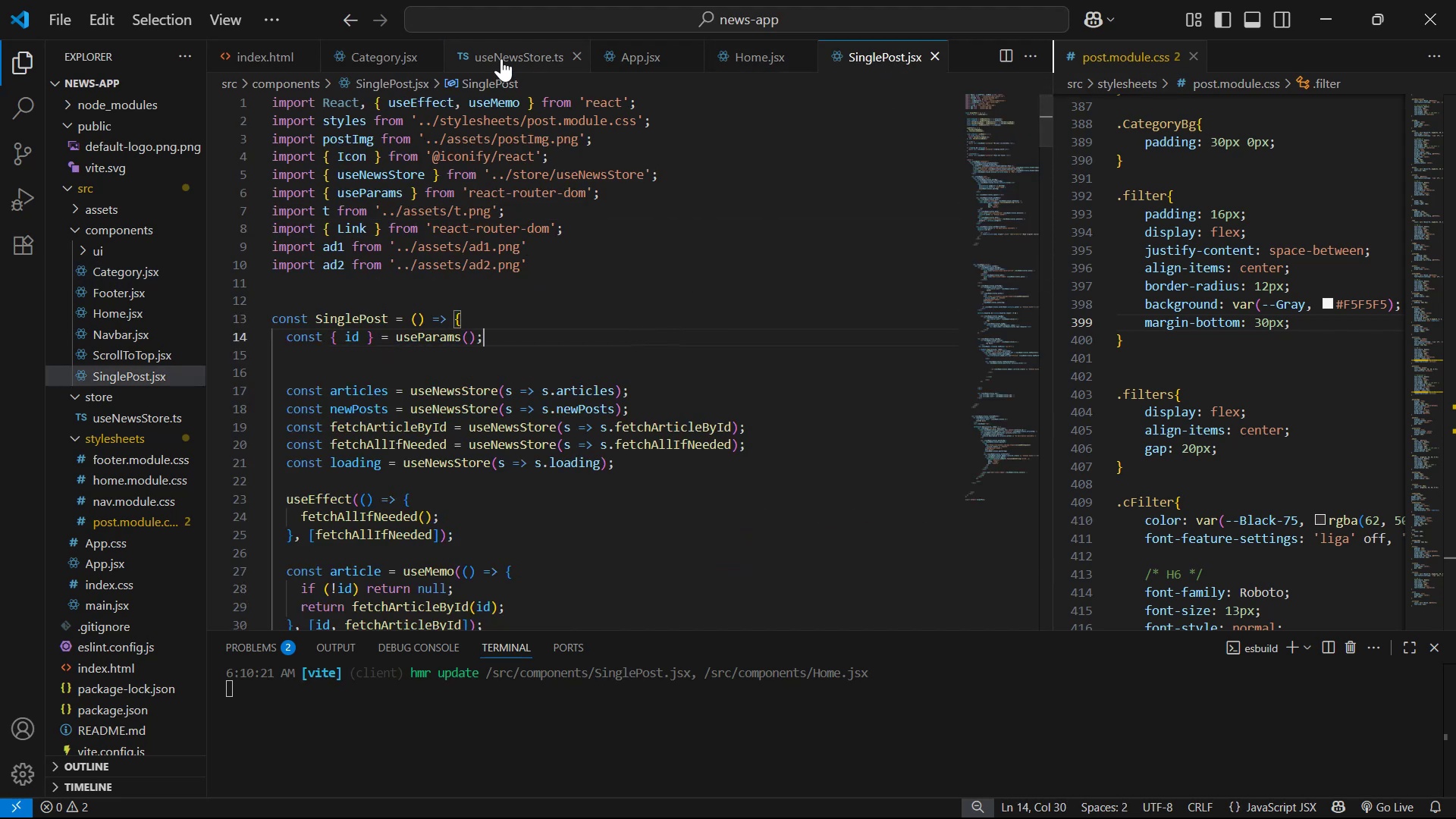 
left_click([366, 65])
 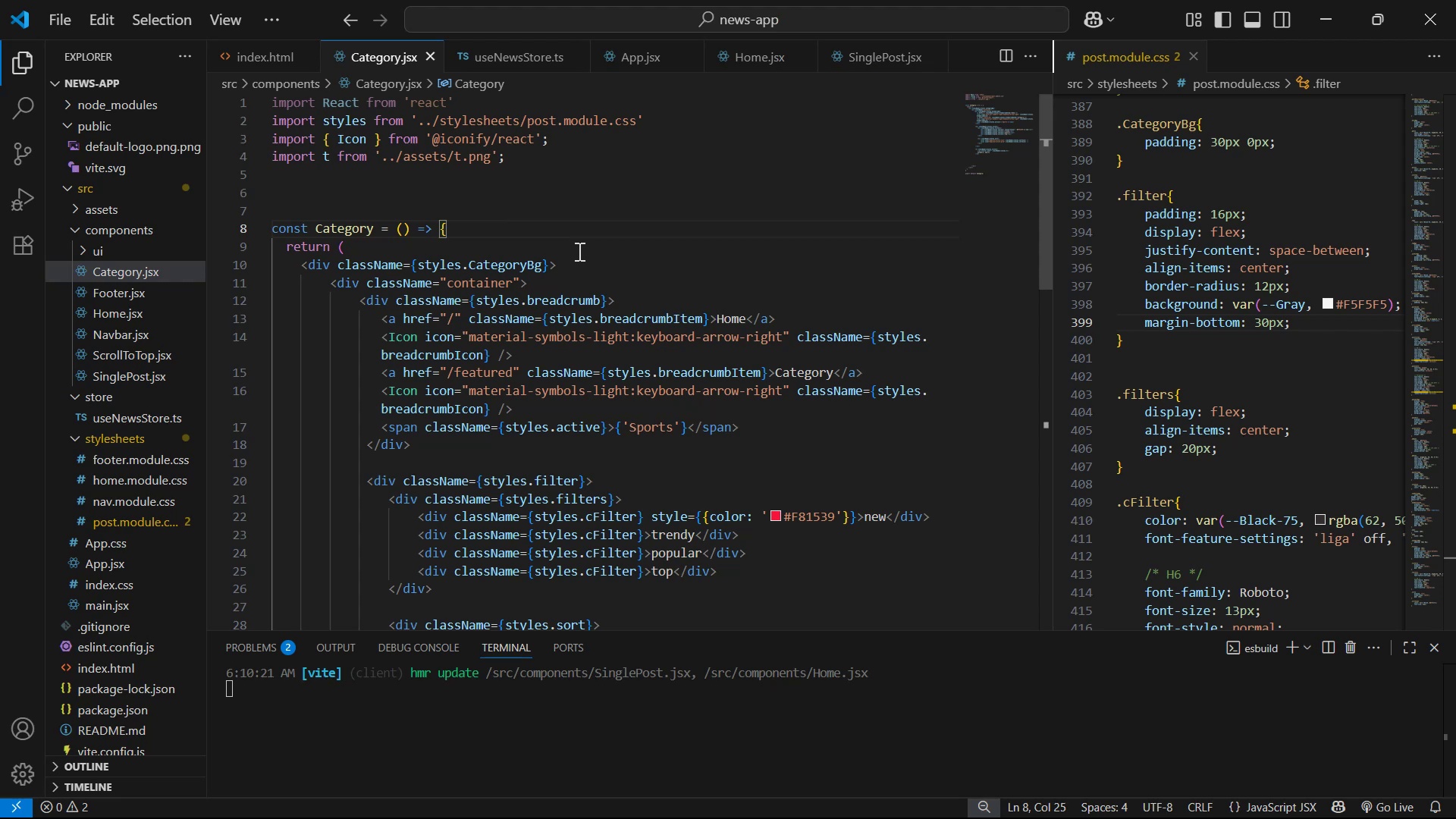 
key(Enter)
 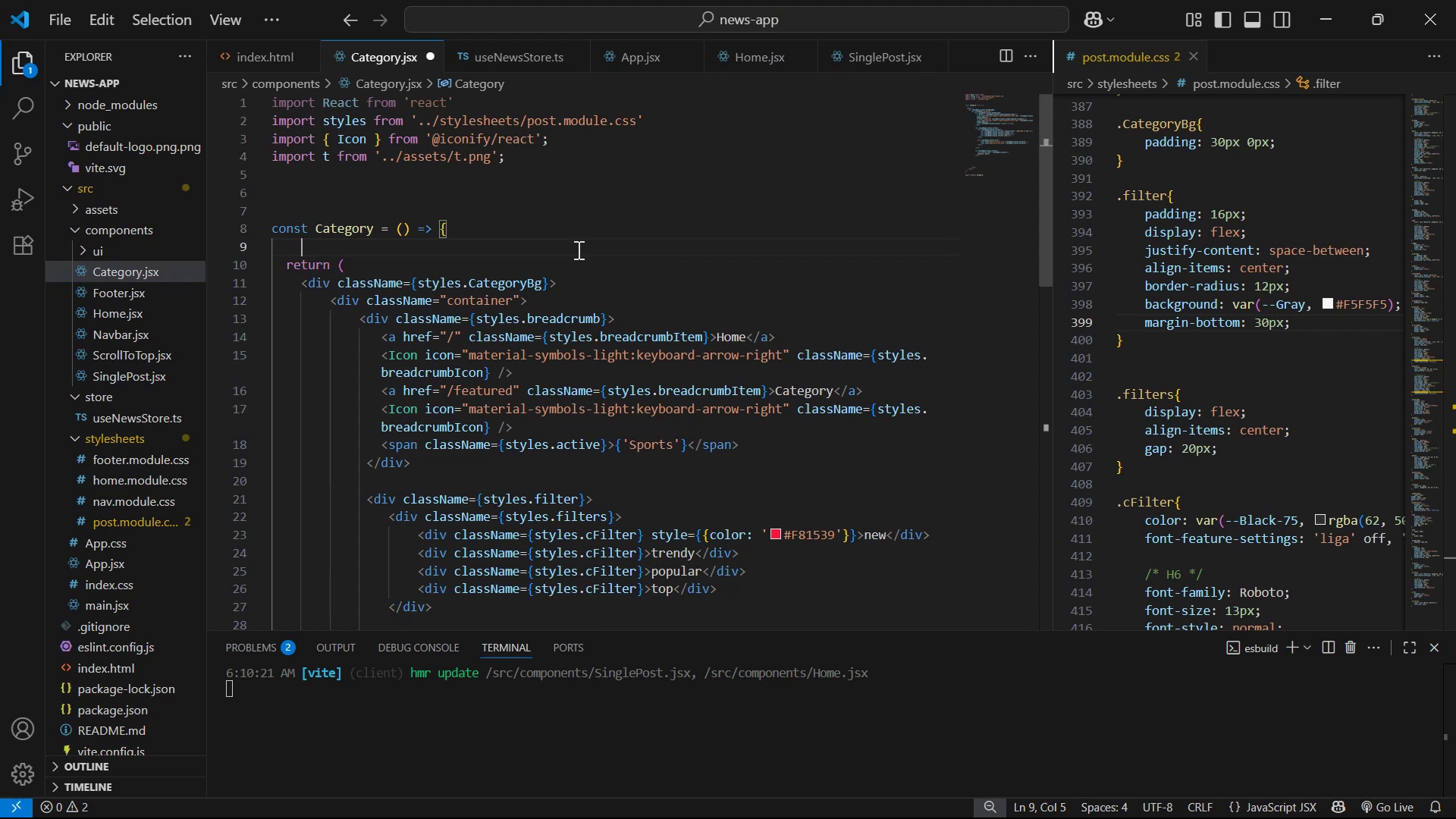 
key(Control+V)
 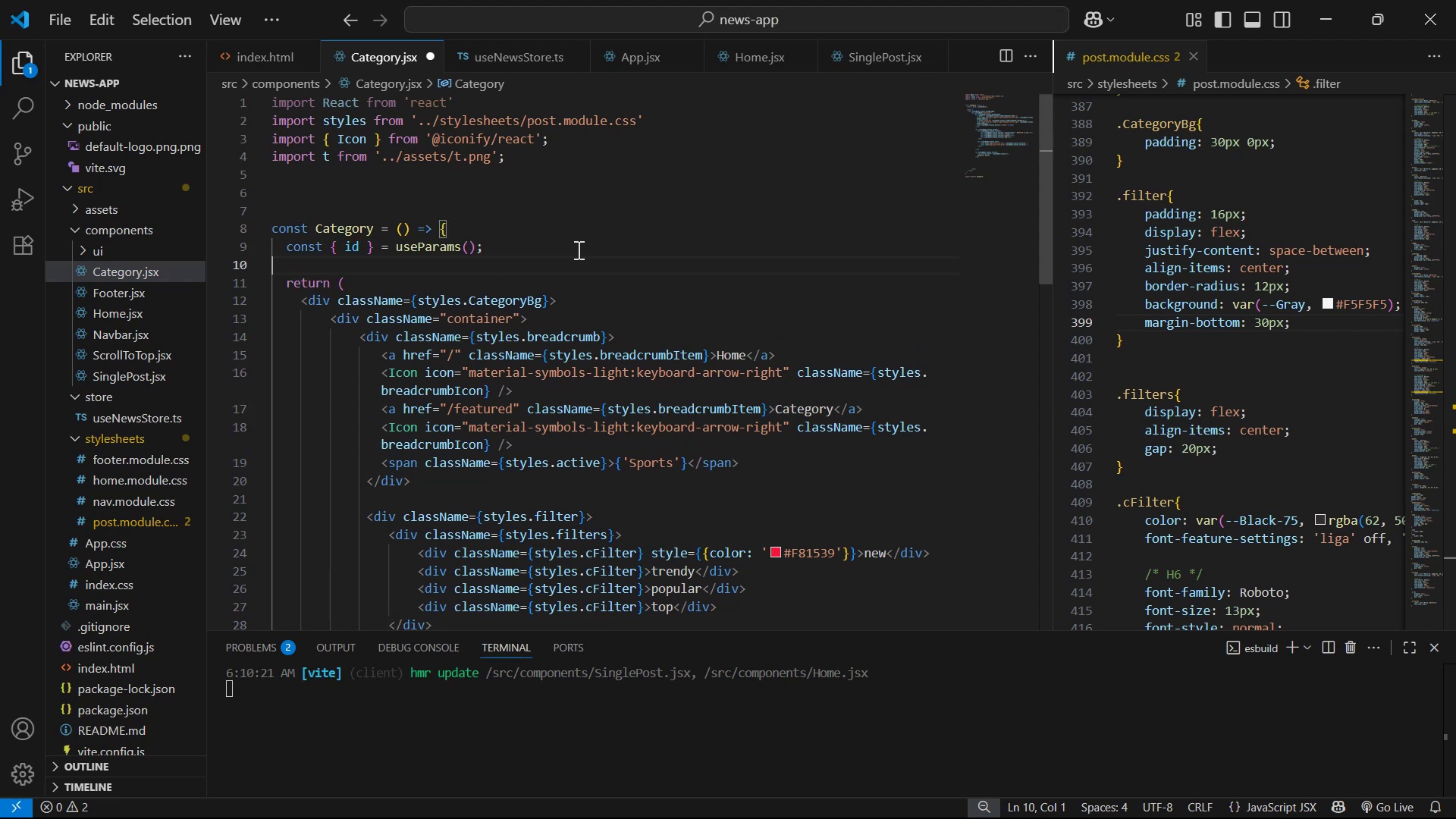 
hold_key(key=ArrowLeft, duration=0.92)
 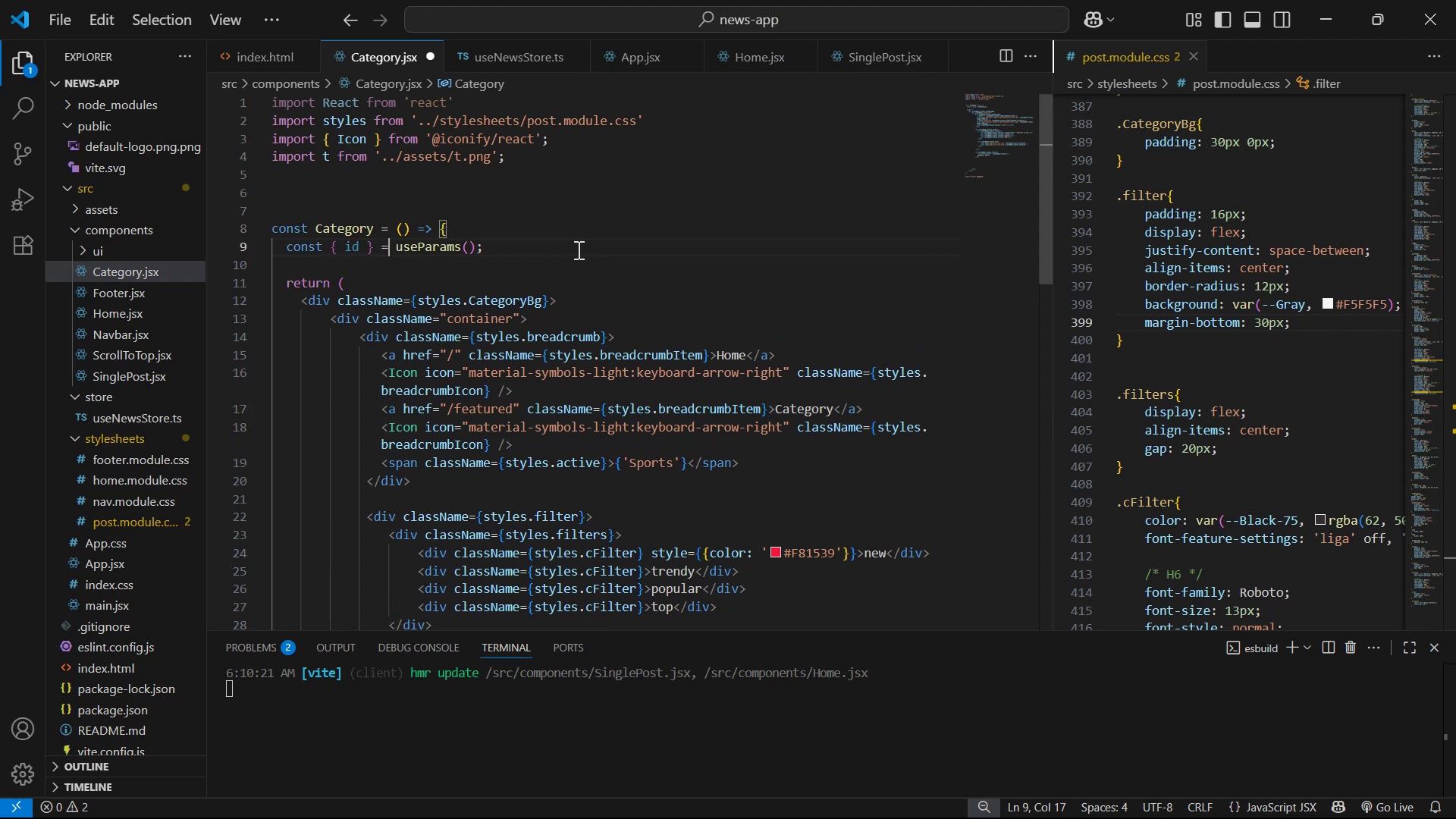 
key(ArrowLeft)
 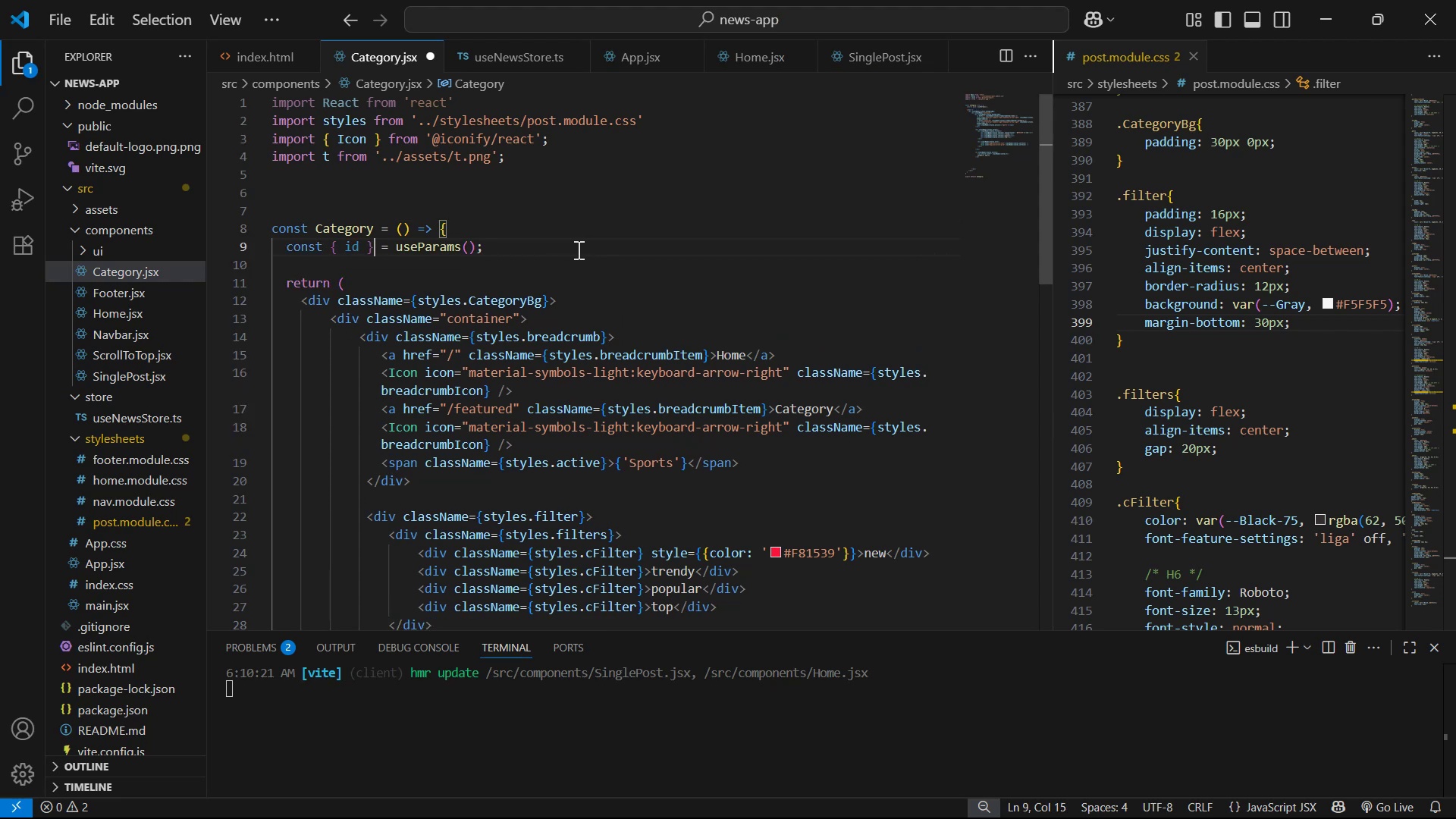 
key(ArrowLeft)
 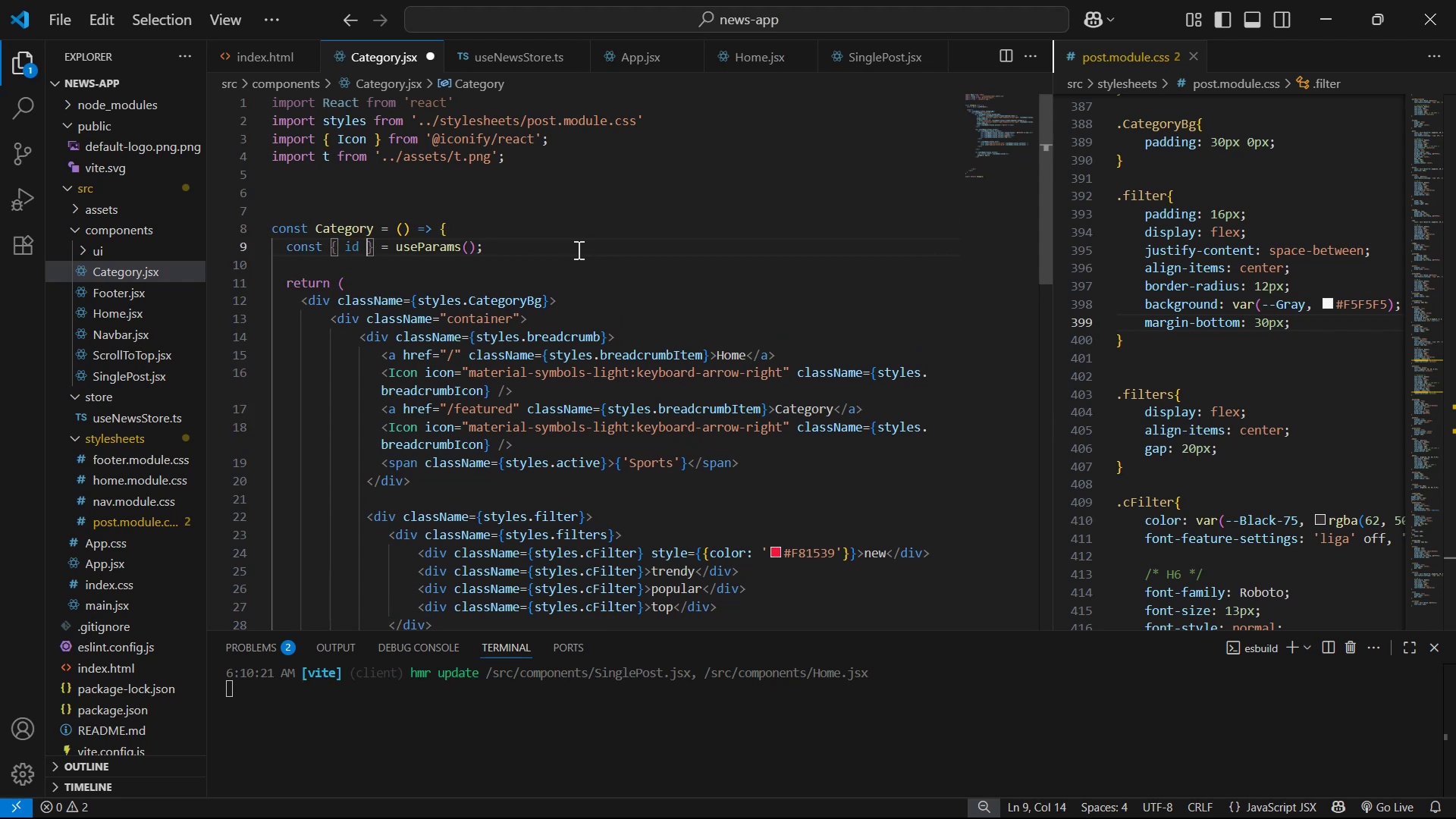 
key(ArrowLeft)
 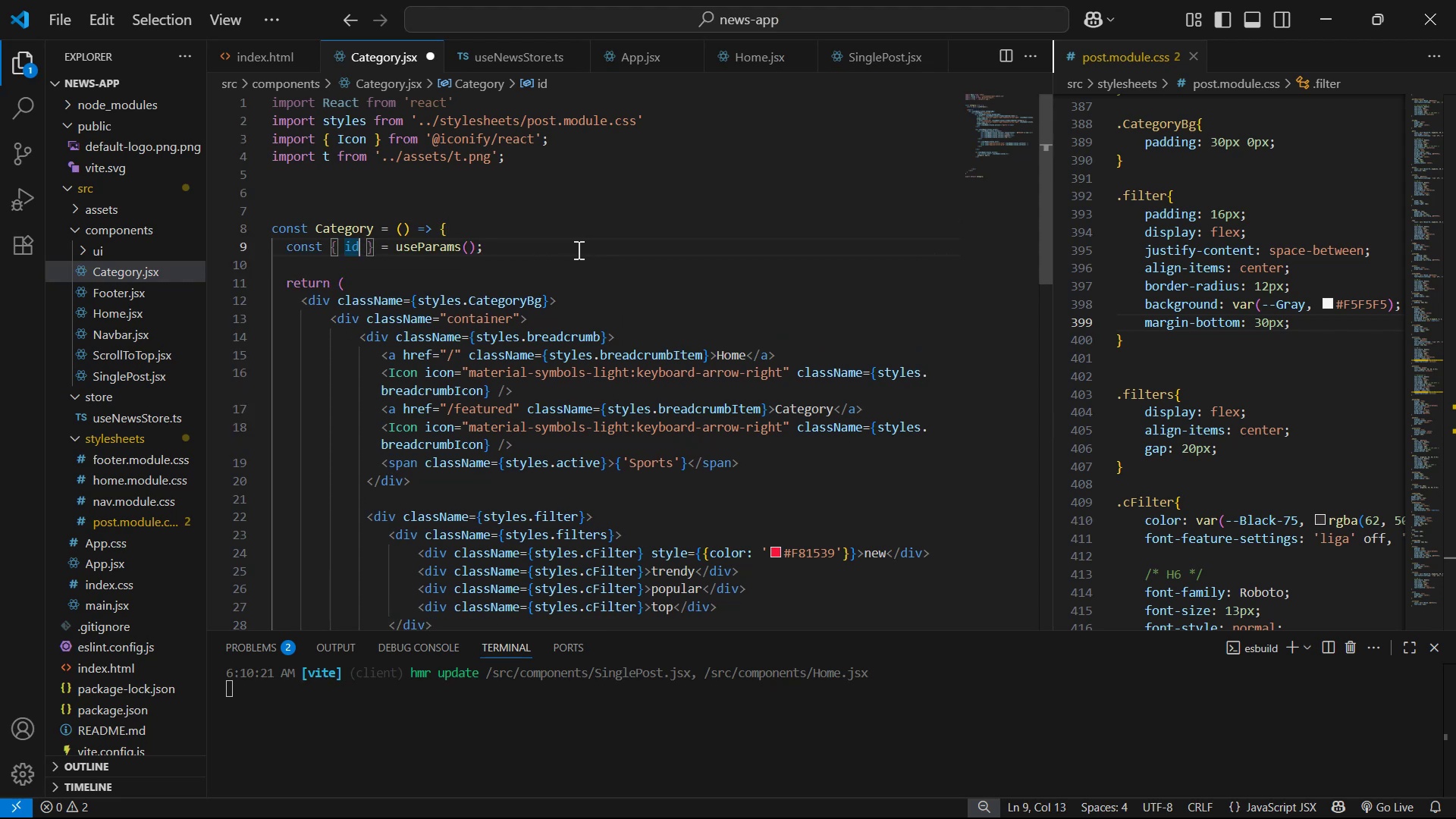 
type(ca)
key(Backspace)
key(Backspace)
key(Backspace)
key(Backspace)
type(catg)
 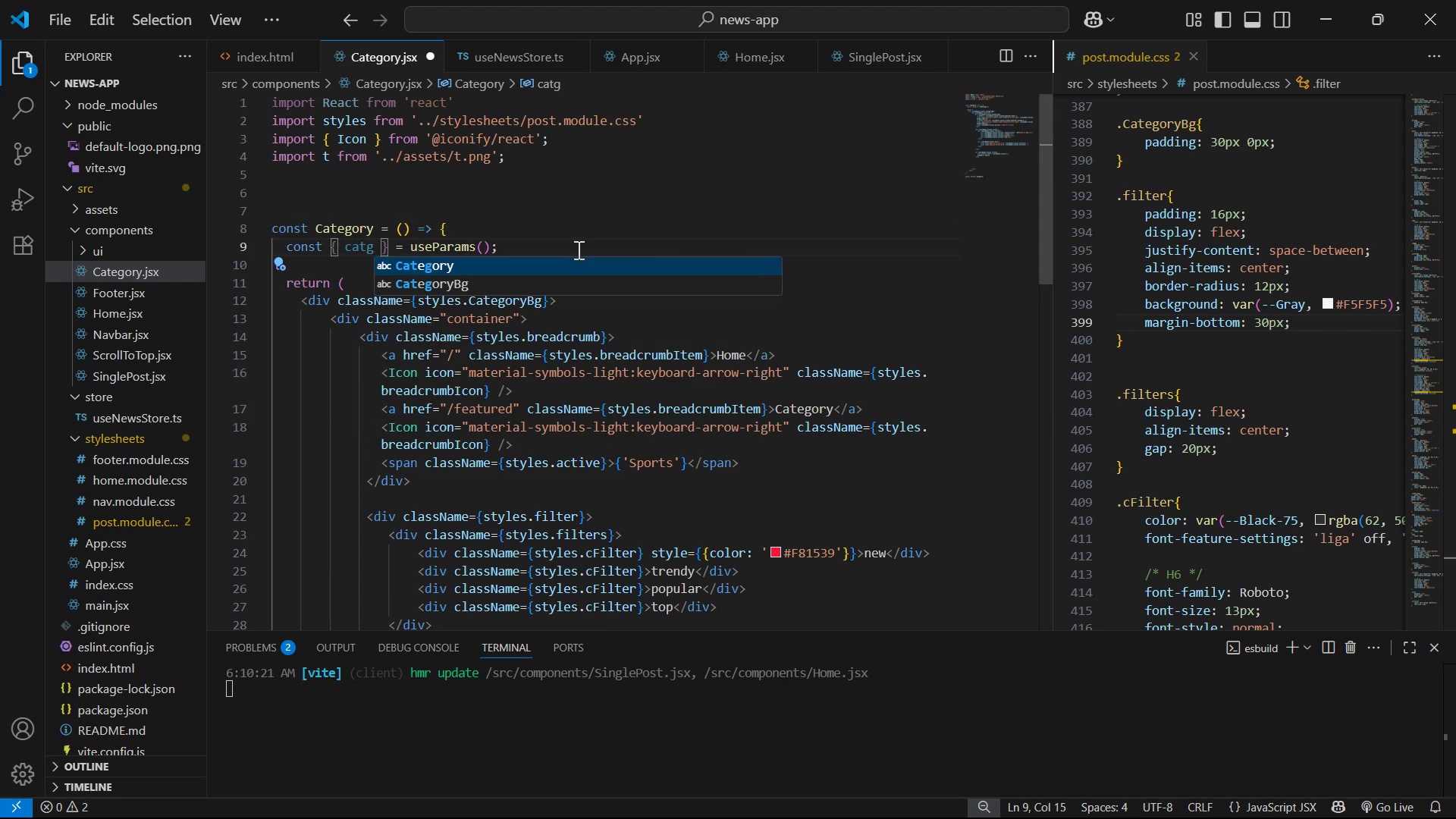 
key(Enter)
 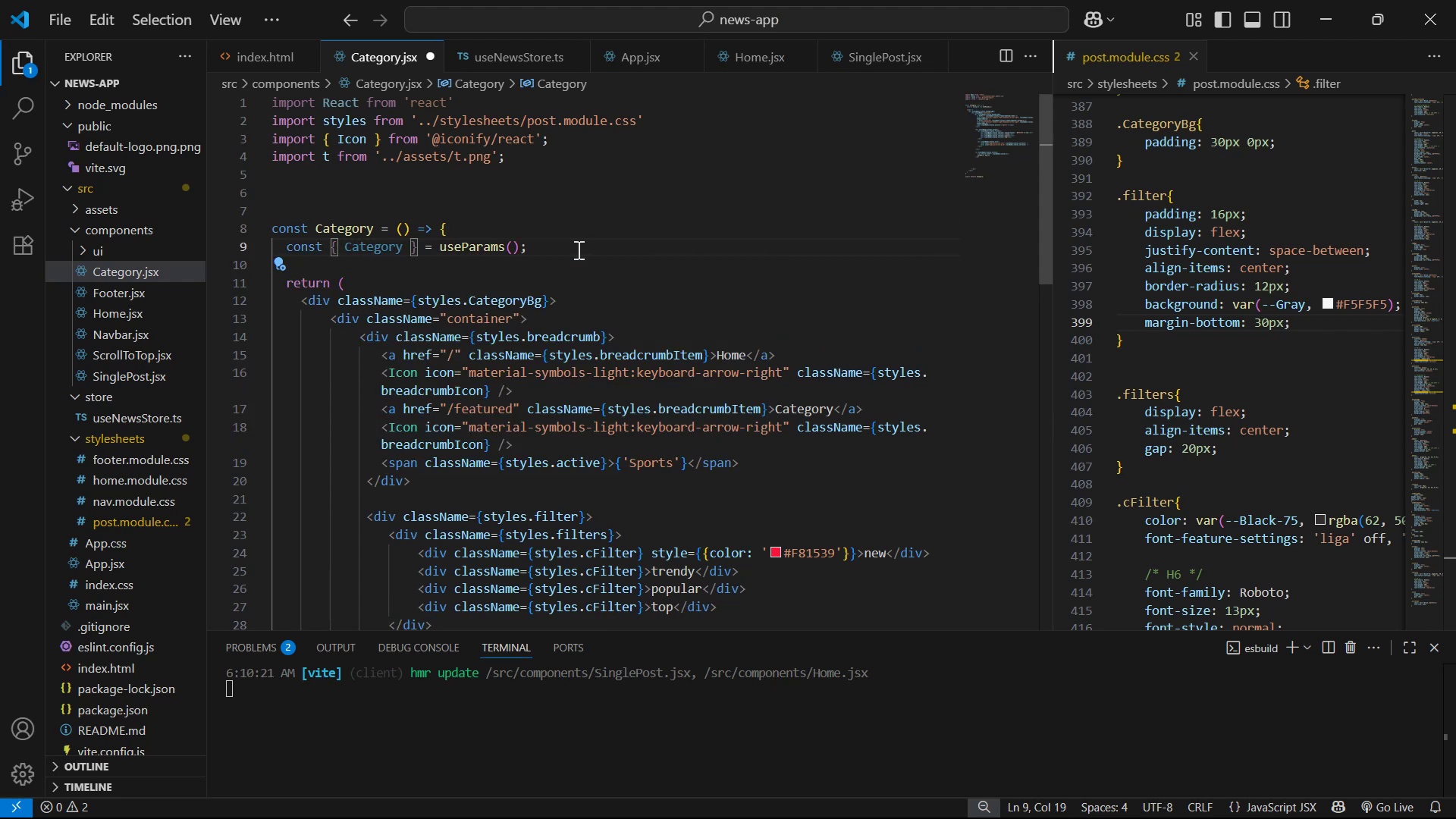 
hold_key(key=ArrowLeft, duration=0.74)
 